 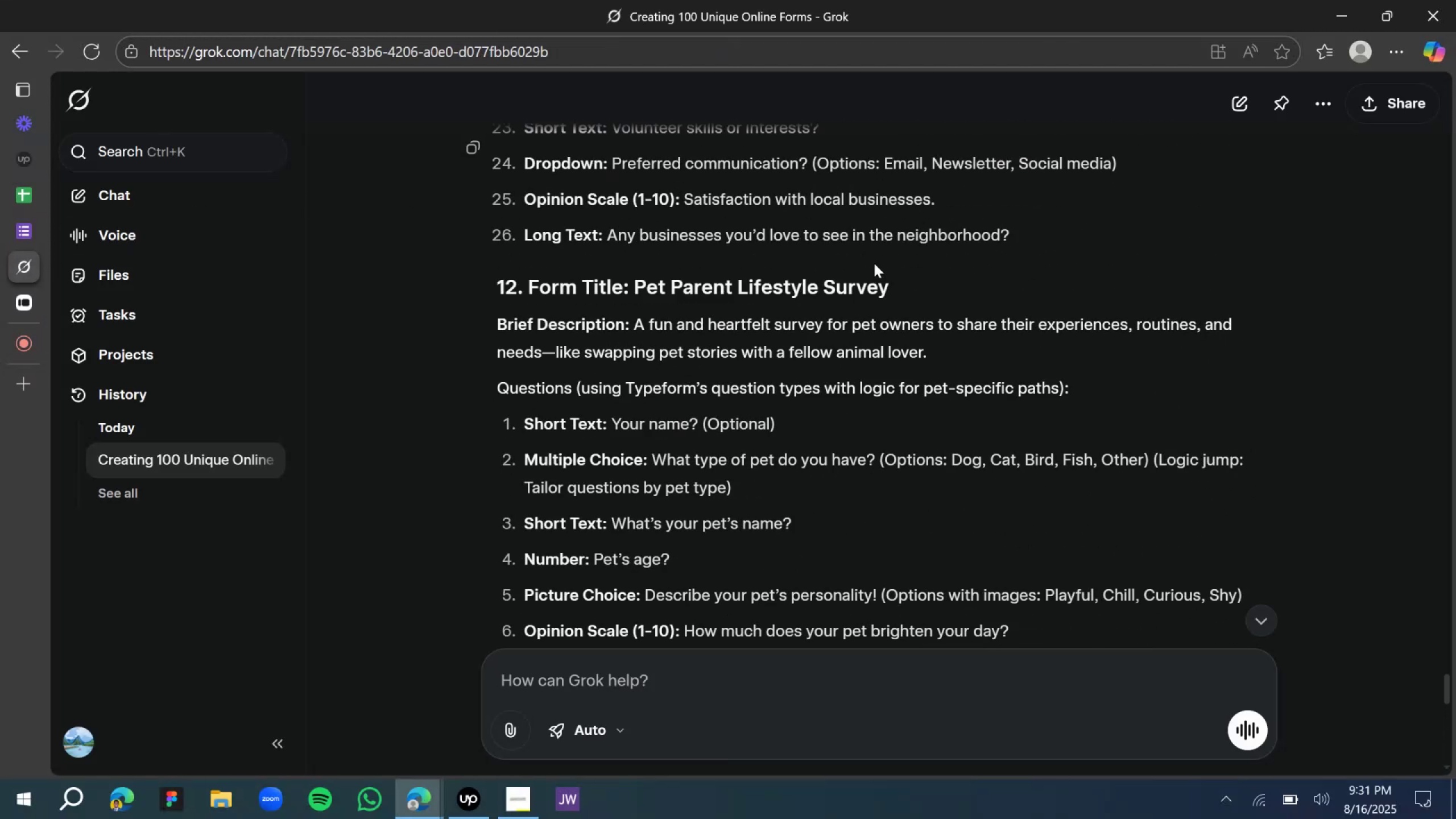 
scroll: coordinate [874, 263], scroll_direction: down, amount: 2.0
 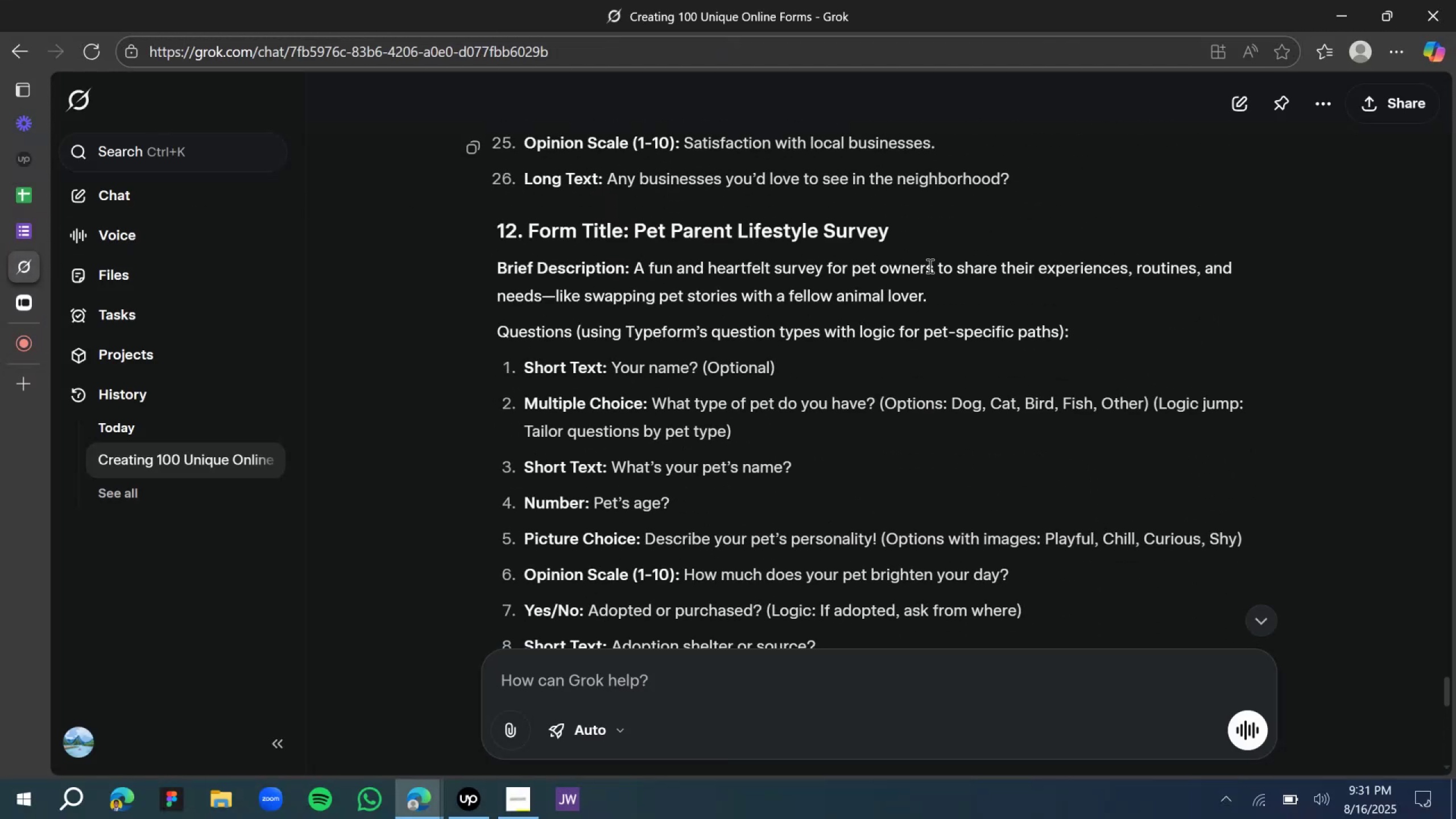 
left_click_drag(start_coordinate=[896, 241], to_coordinate=[640, 232])
 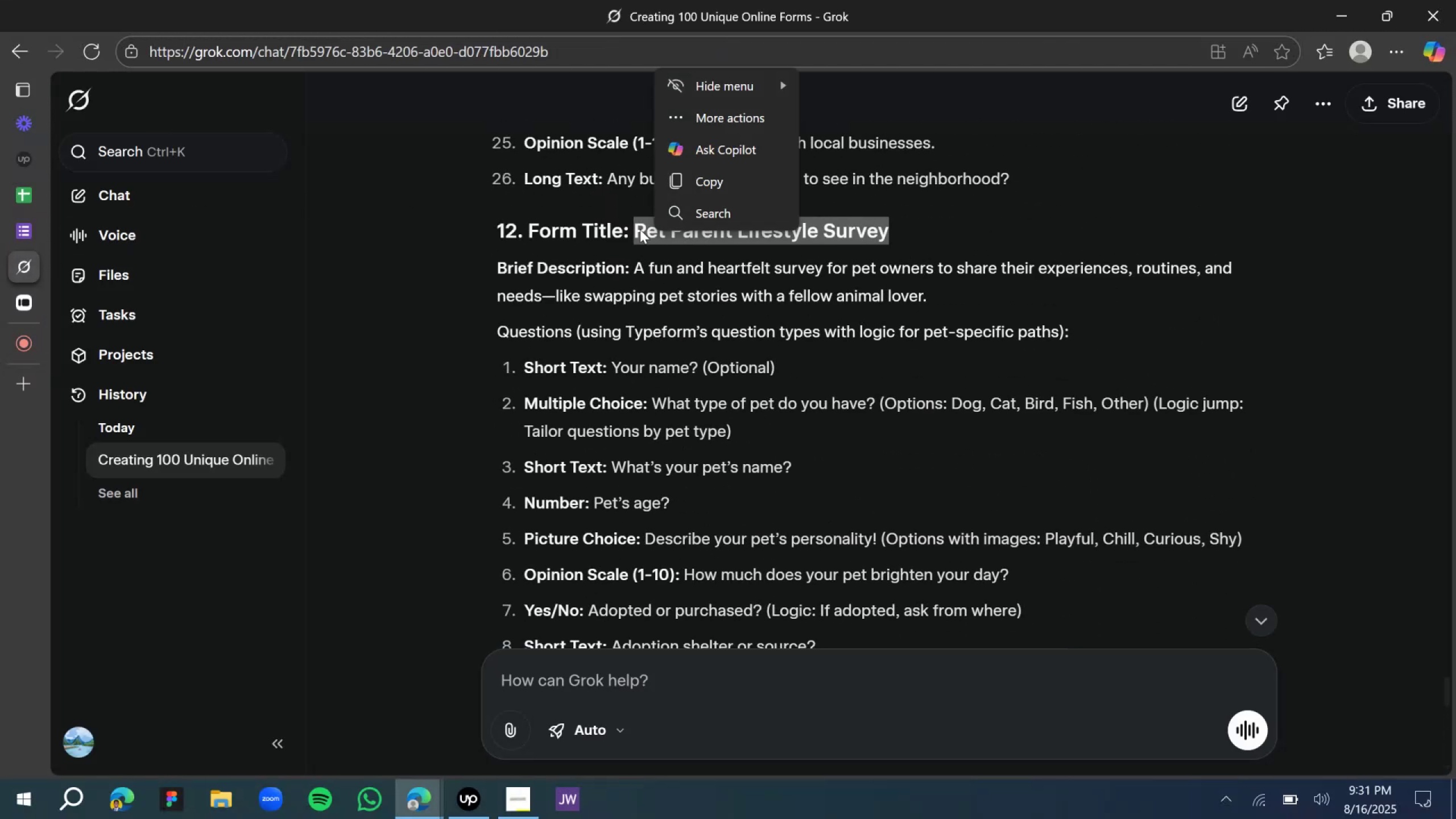 
key(Control+C)
 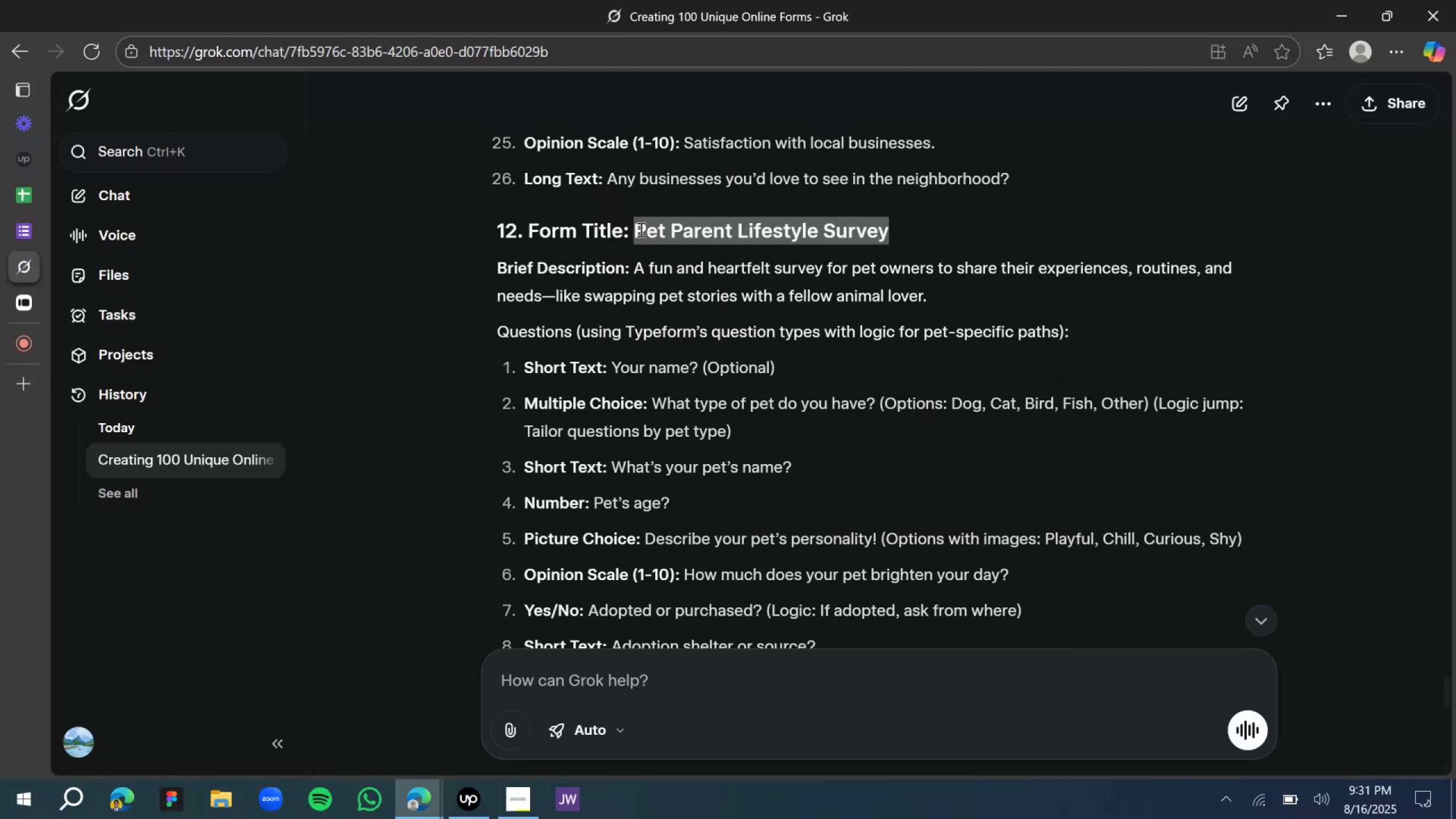 
key(Control+C)
 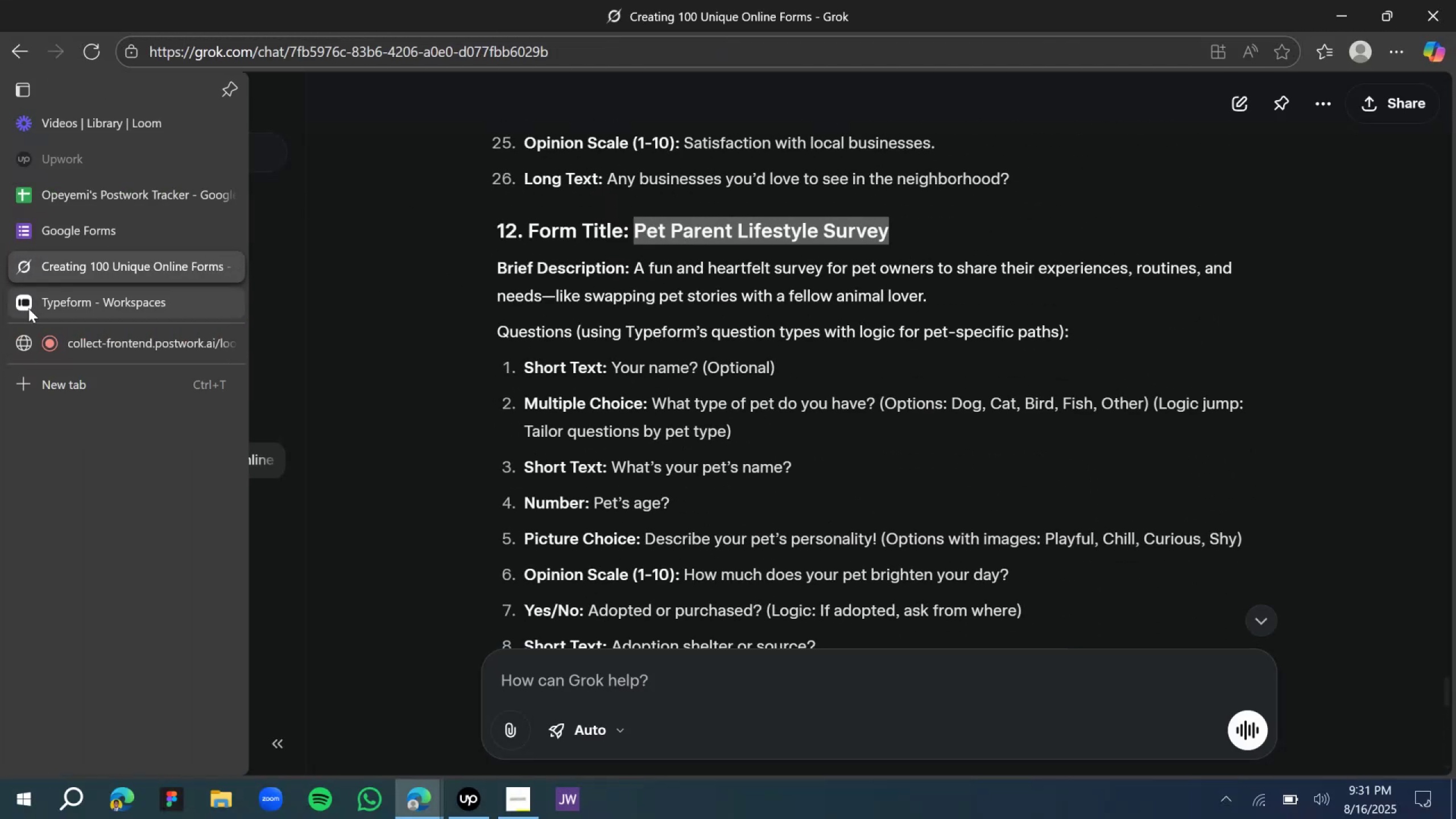 
left_click([39, 306])
 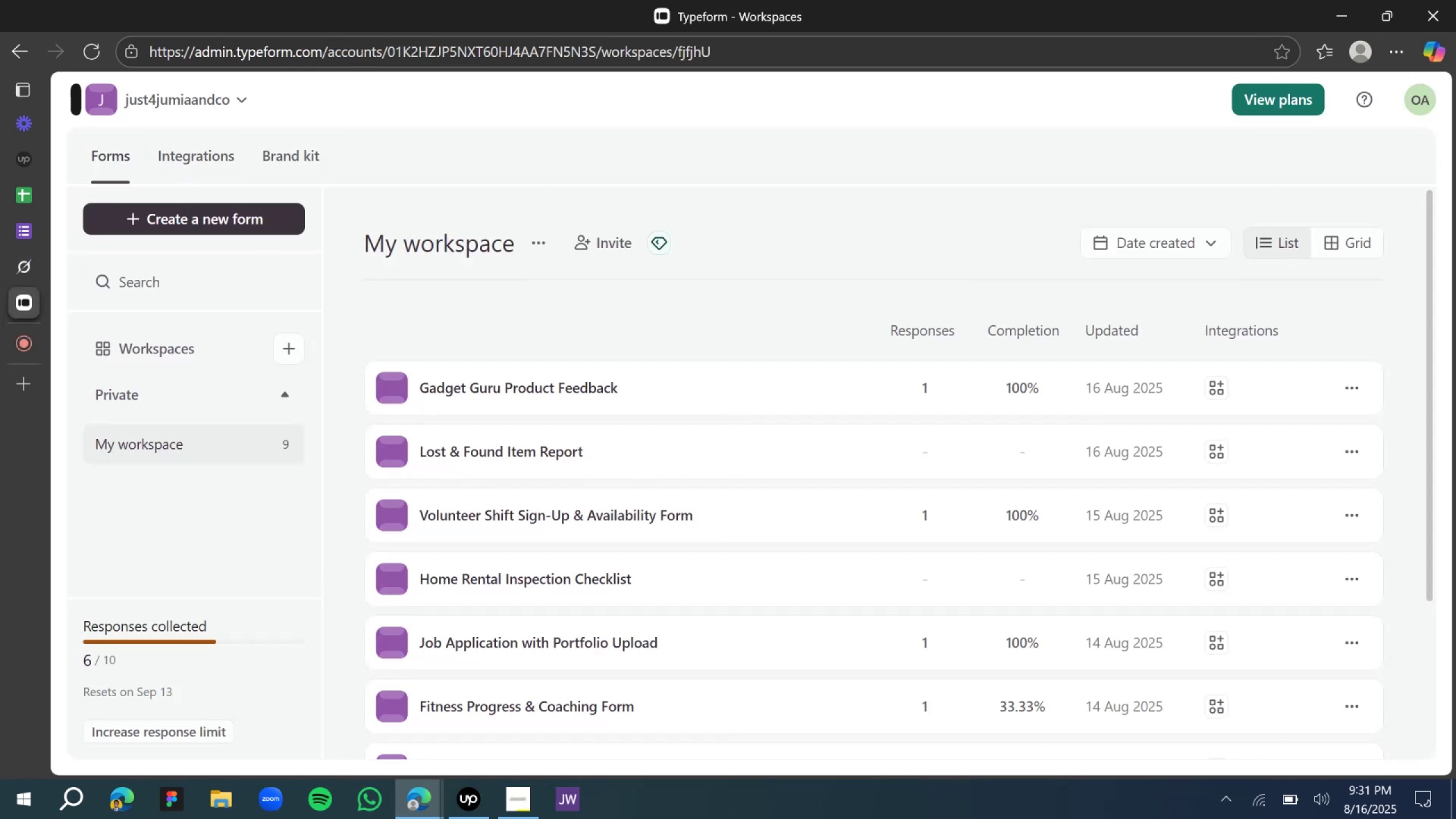 
left_click([465, 811])
 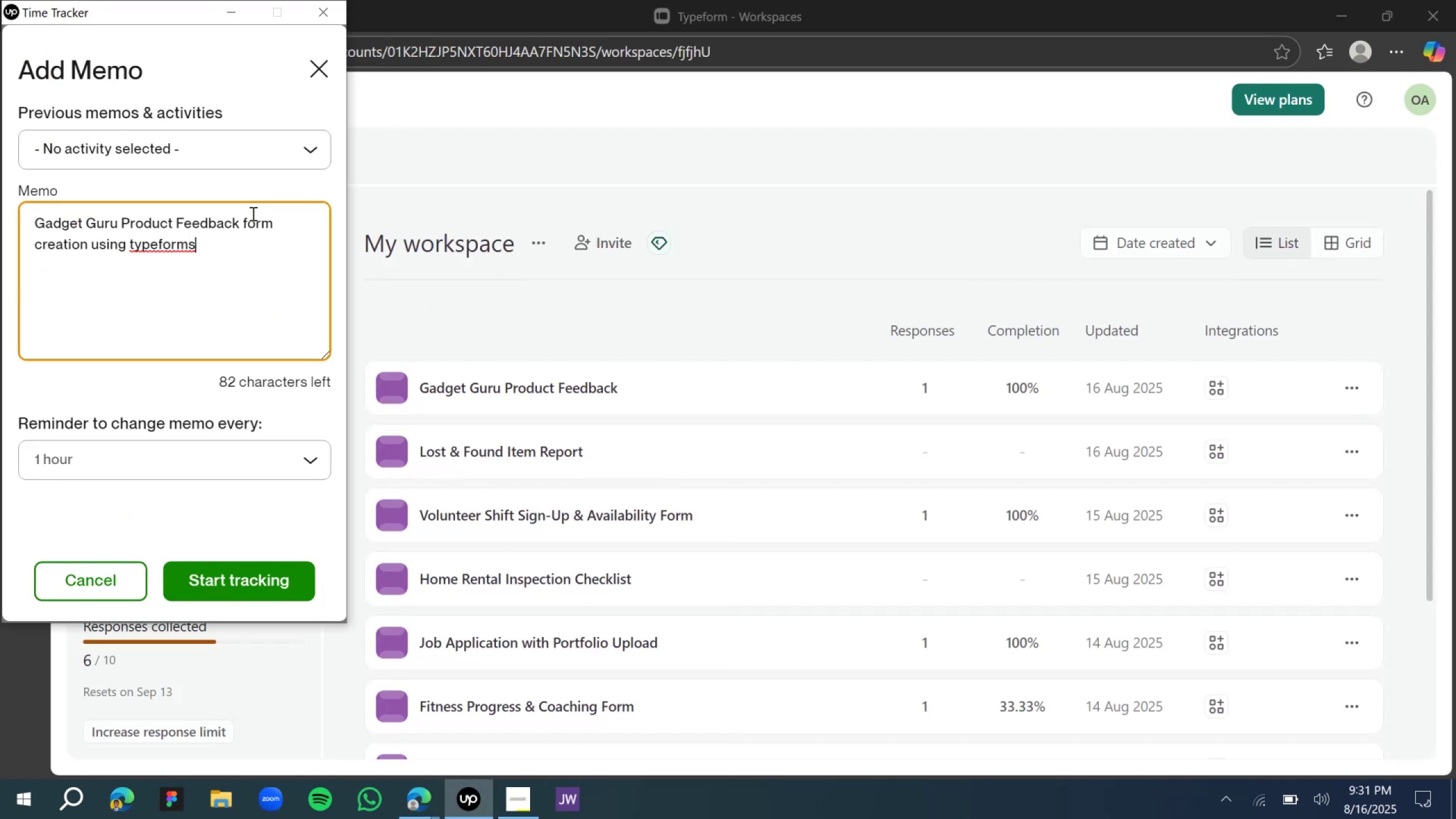 
wait(6.88)
 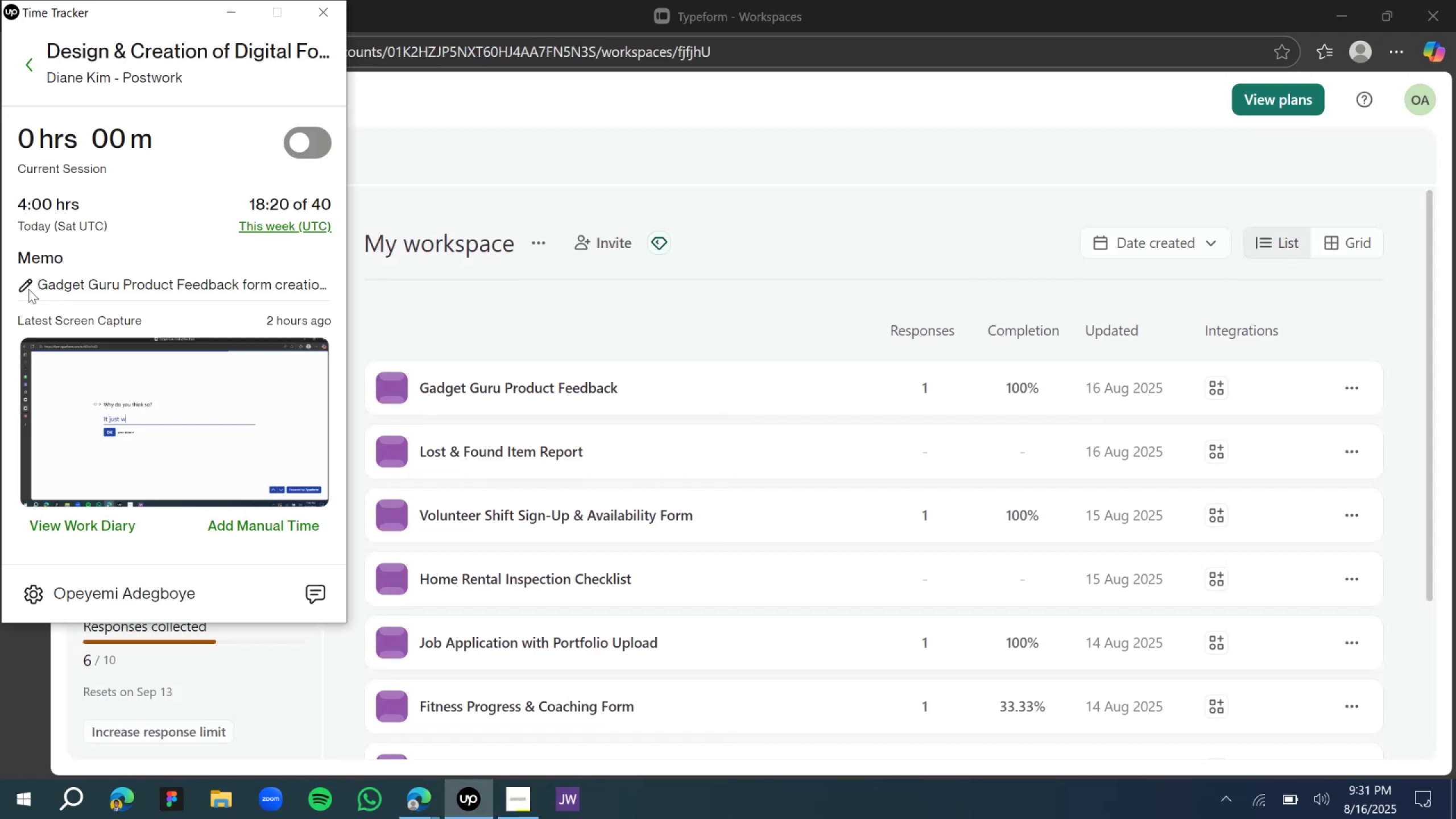 
left_click_drag(start_coordinate=[238, 223], to_coordinate=[26, 225])
 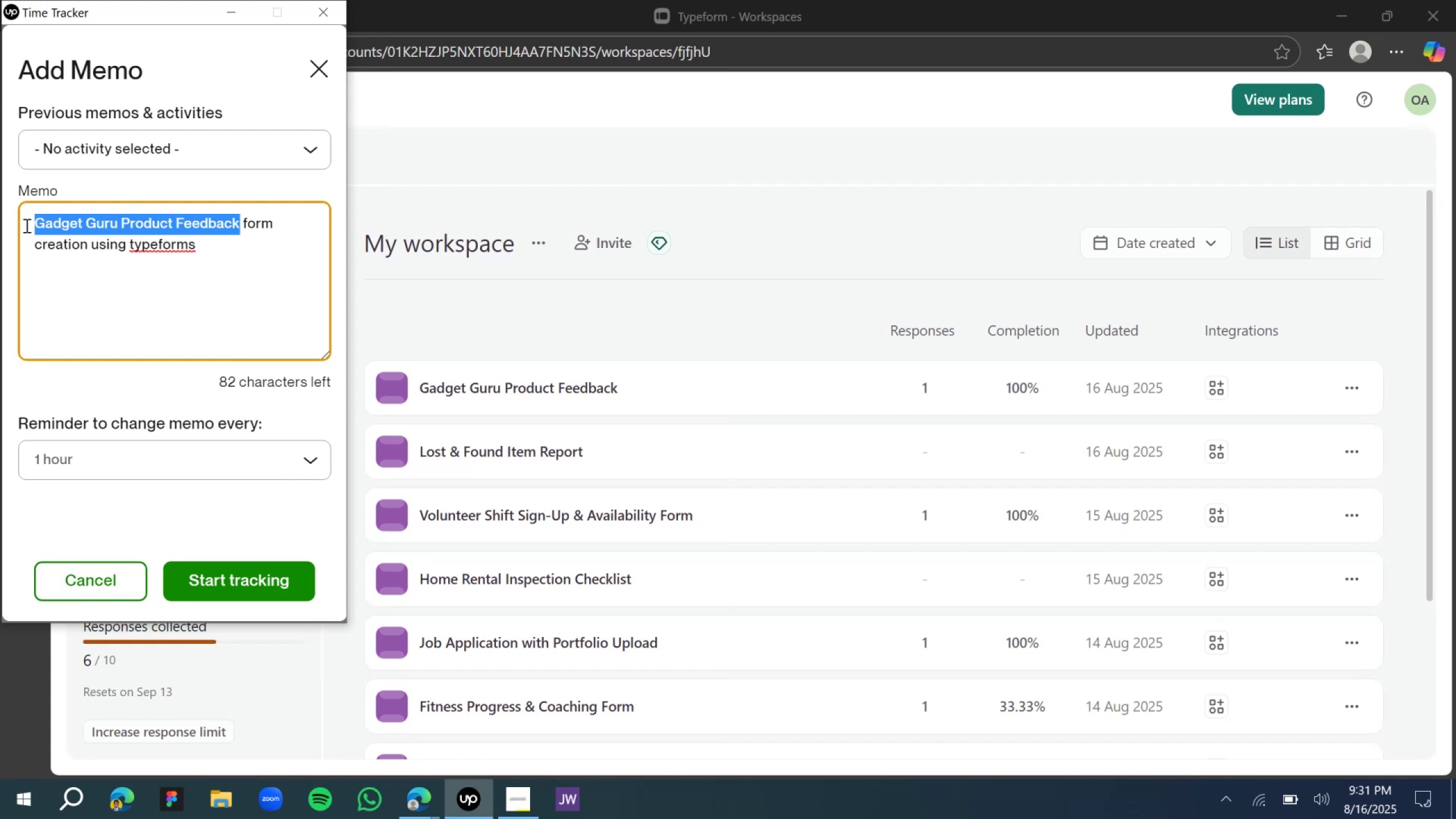 
key(Control+V)
 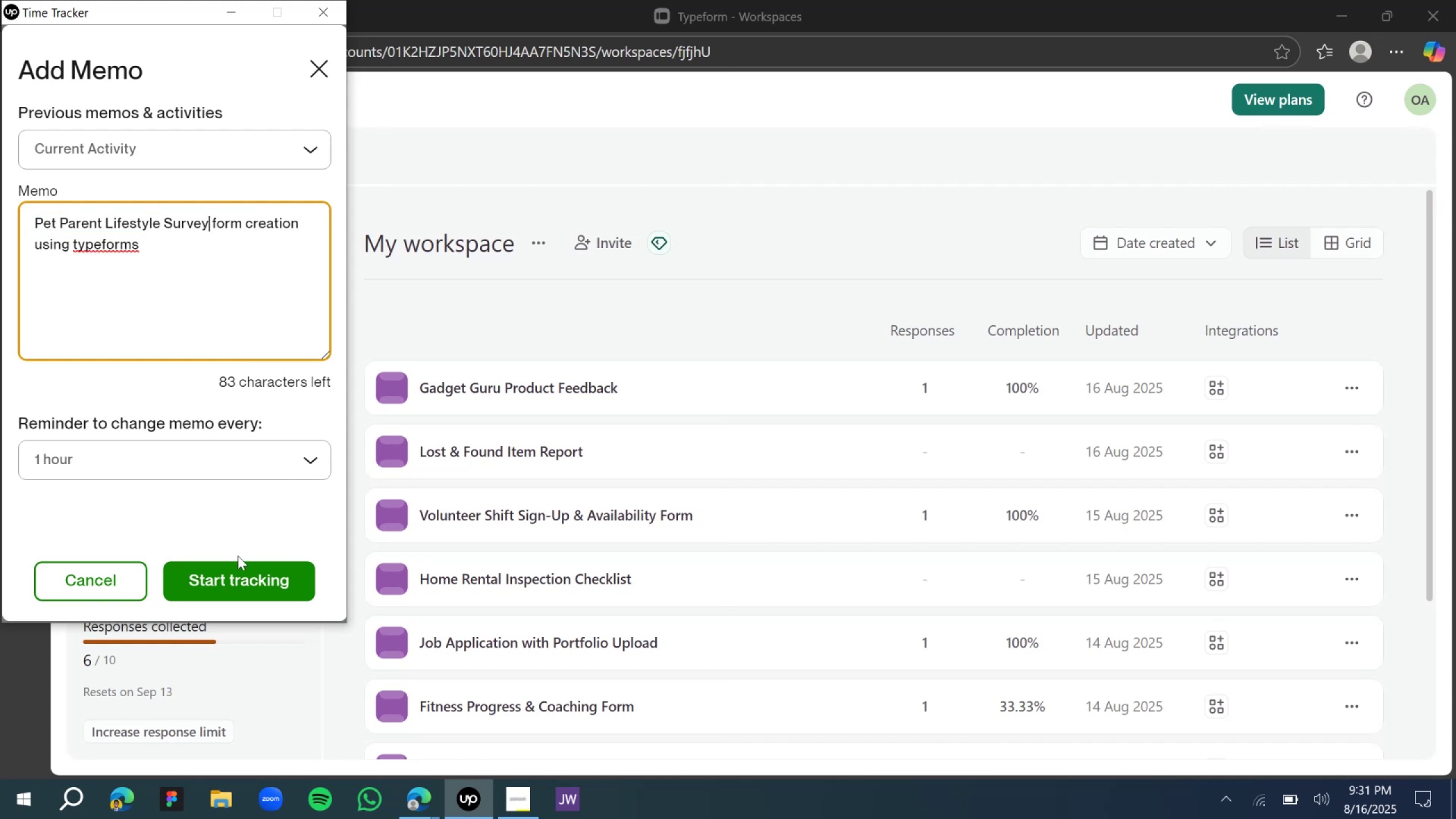 
left_click([236, 586])
 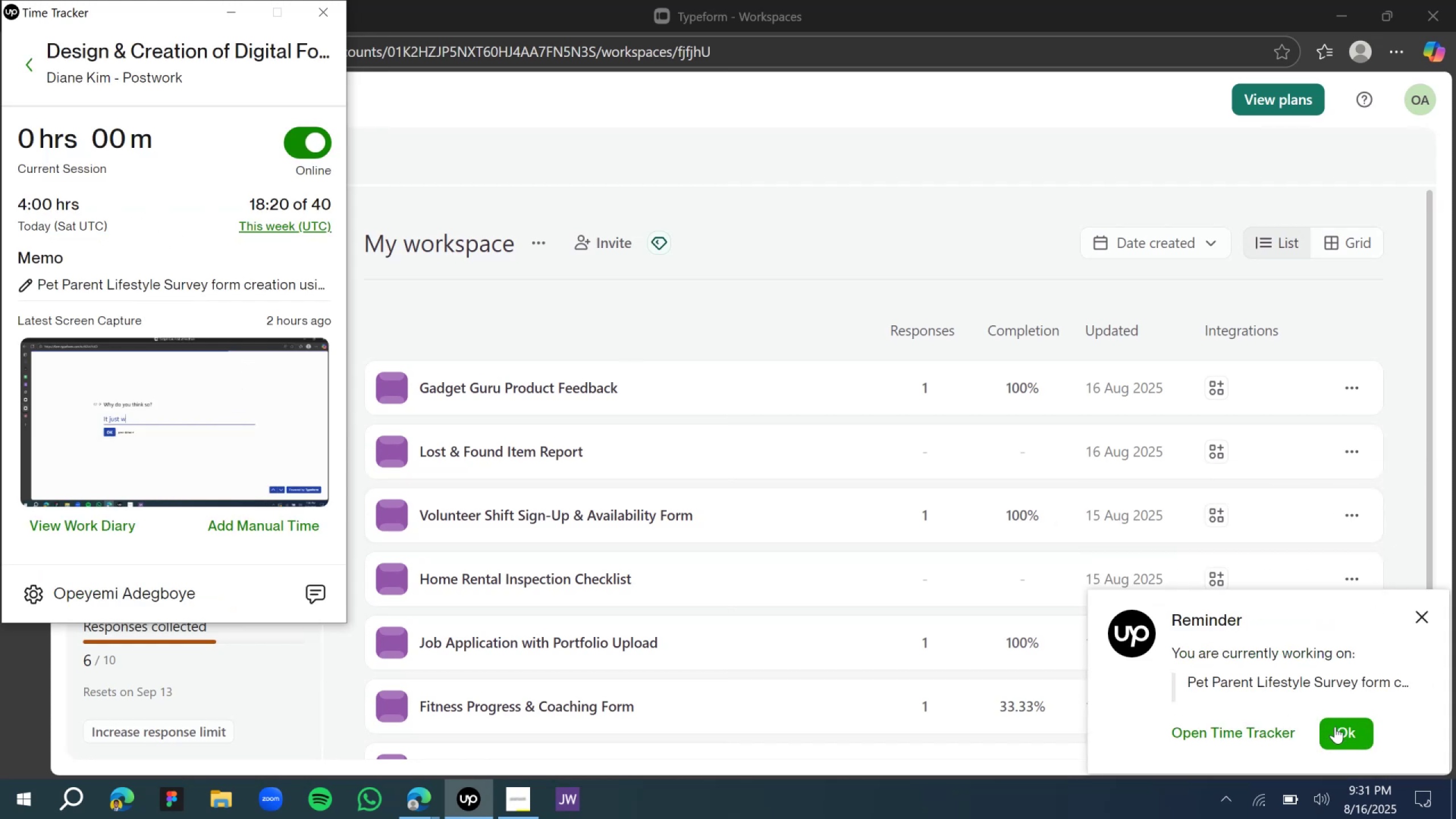 
wait(7.38)
 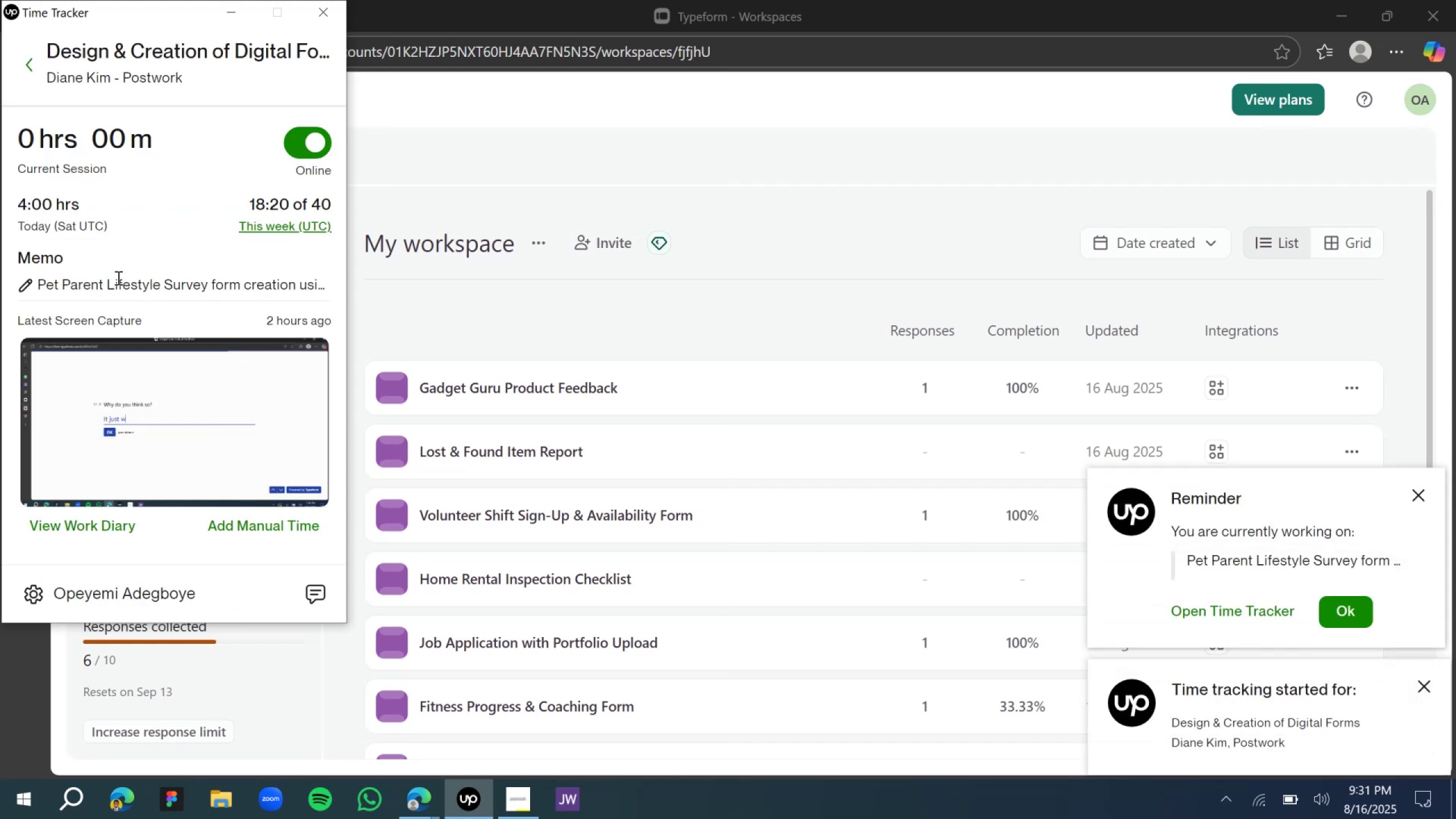 
left_click([1338, 728])
 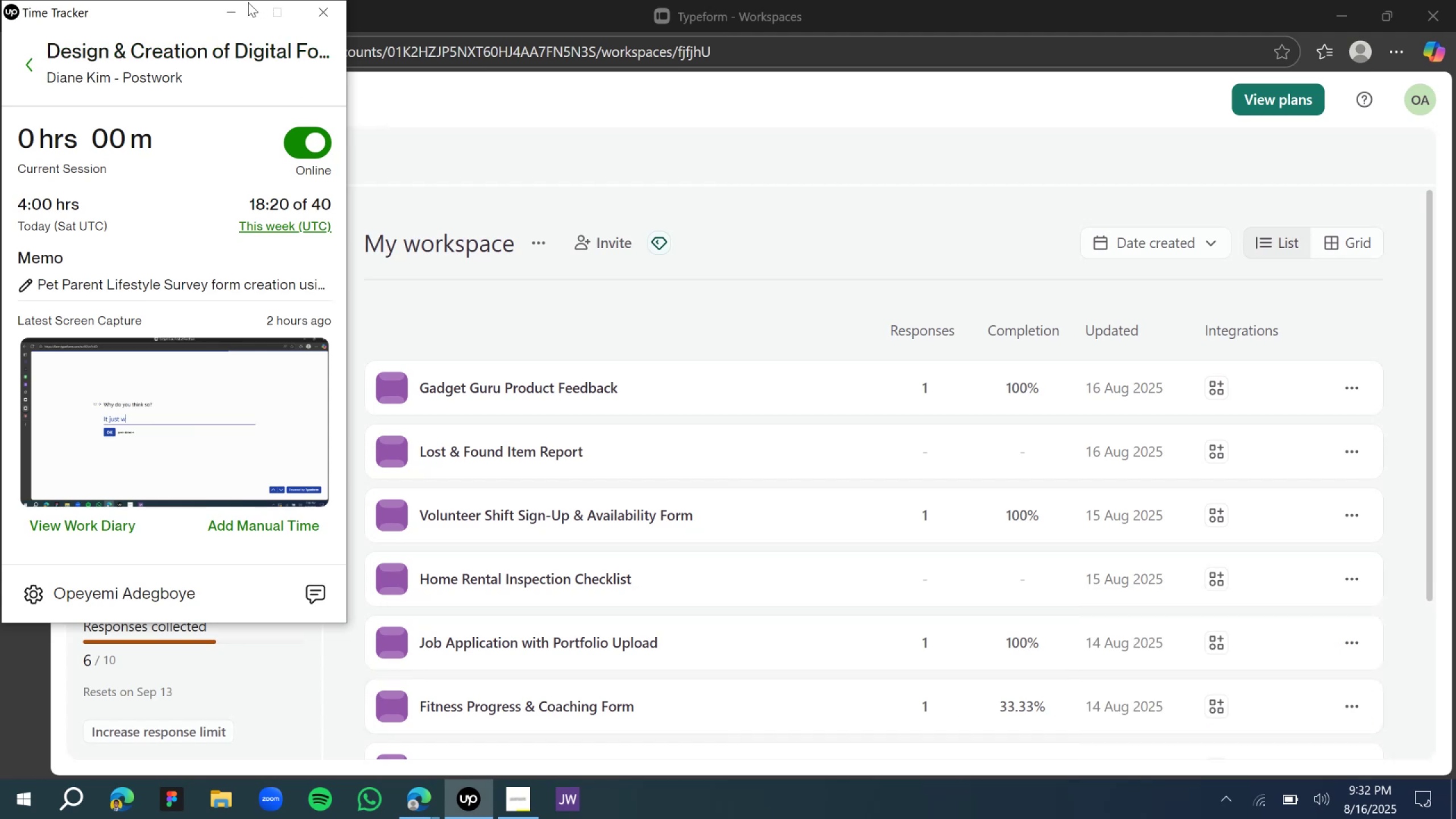 
left_click([239, 7])
 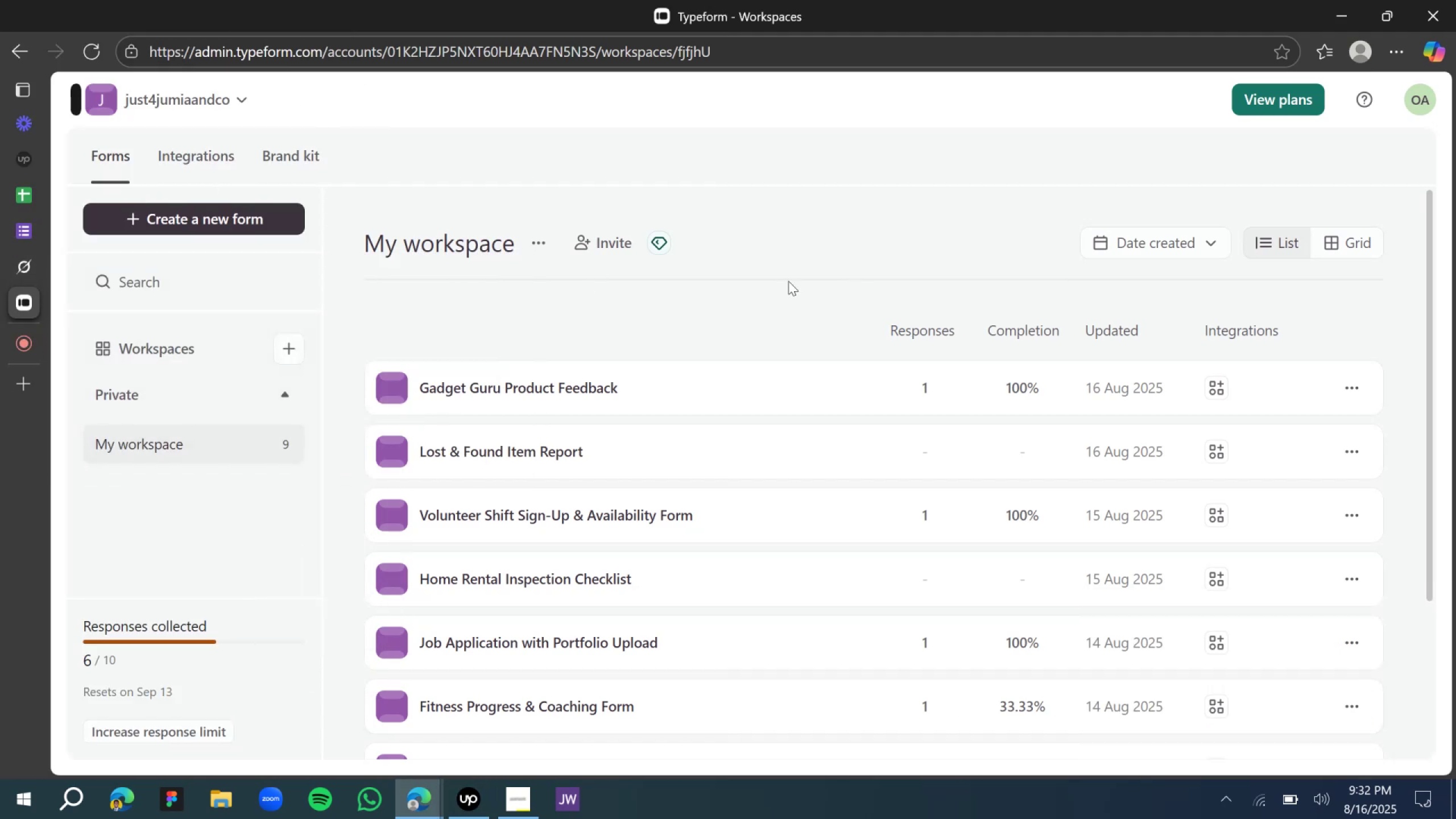 
left_click([185, 225])
 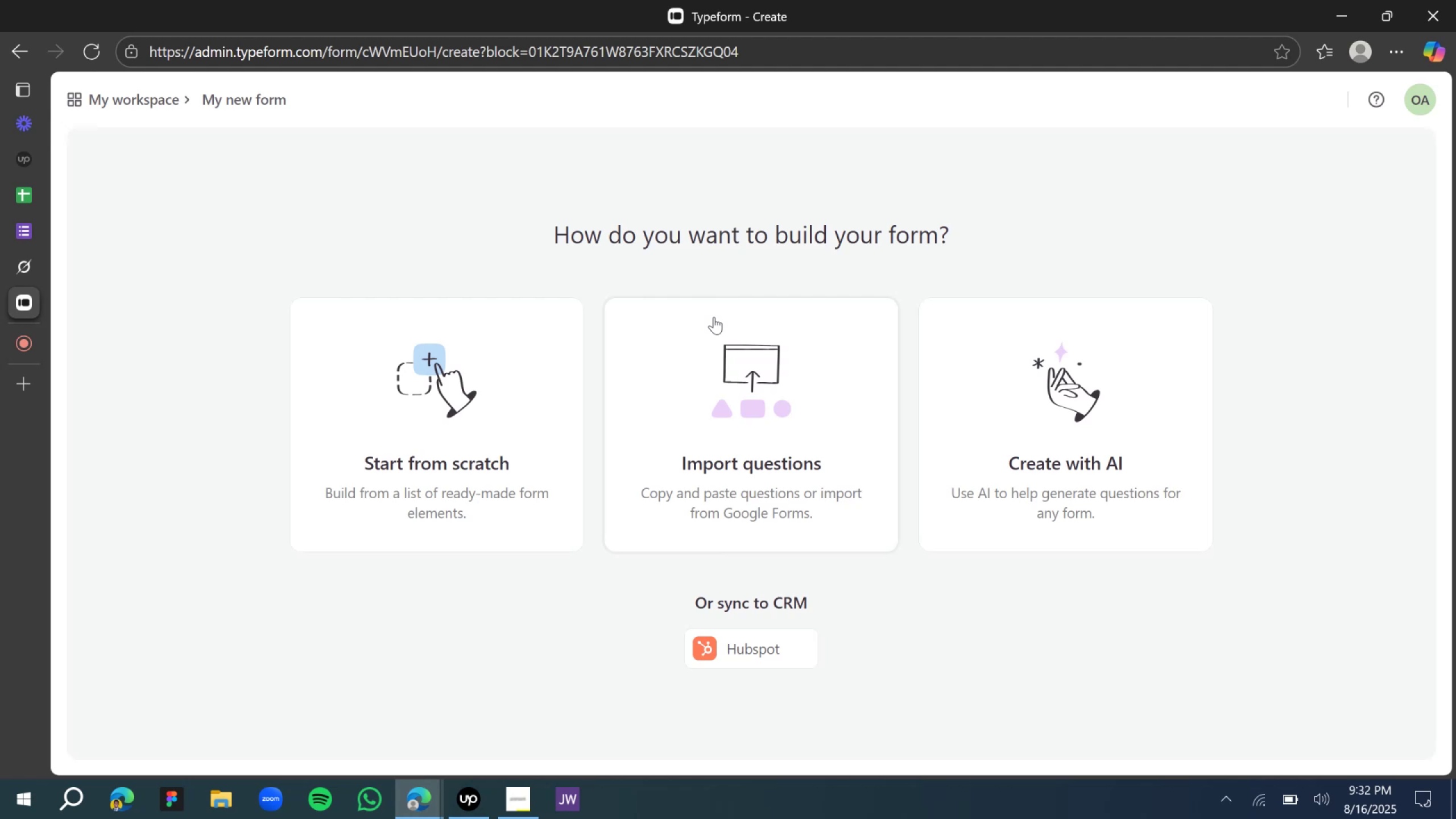 
wait(48.02)
 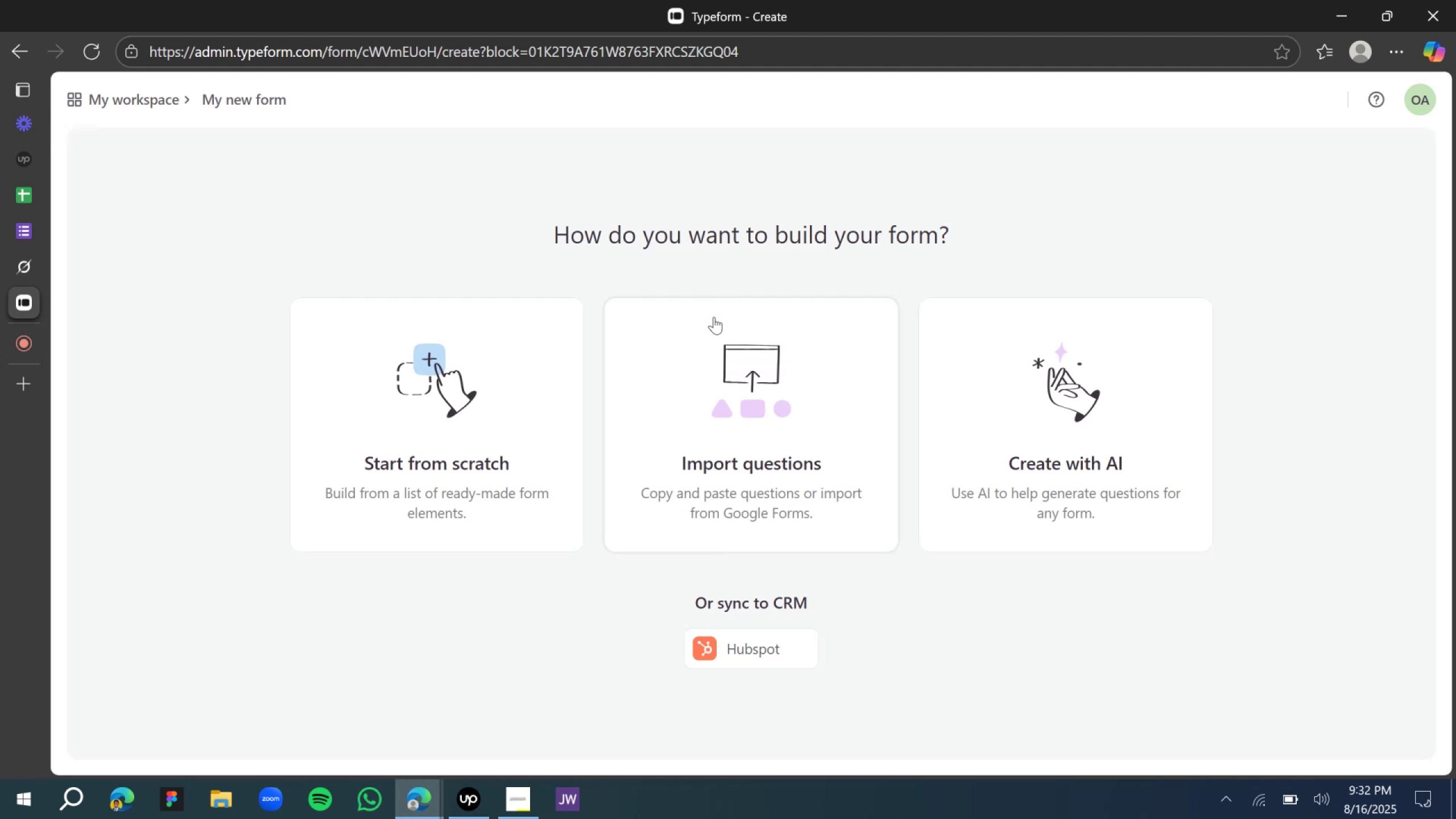 
left_click([461, 411])
 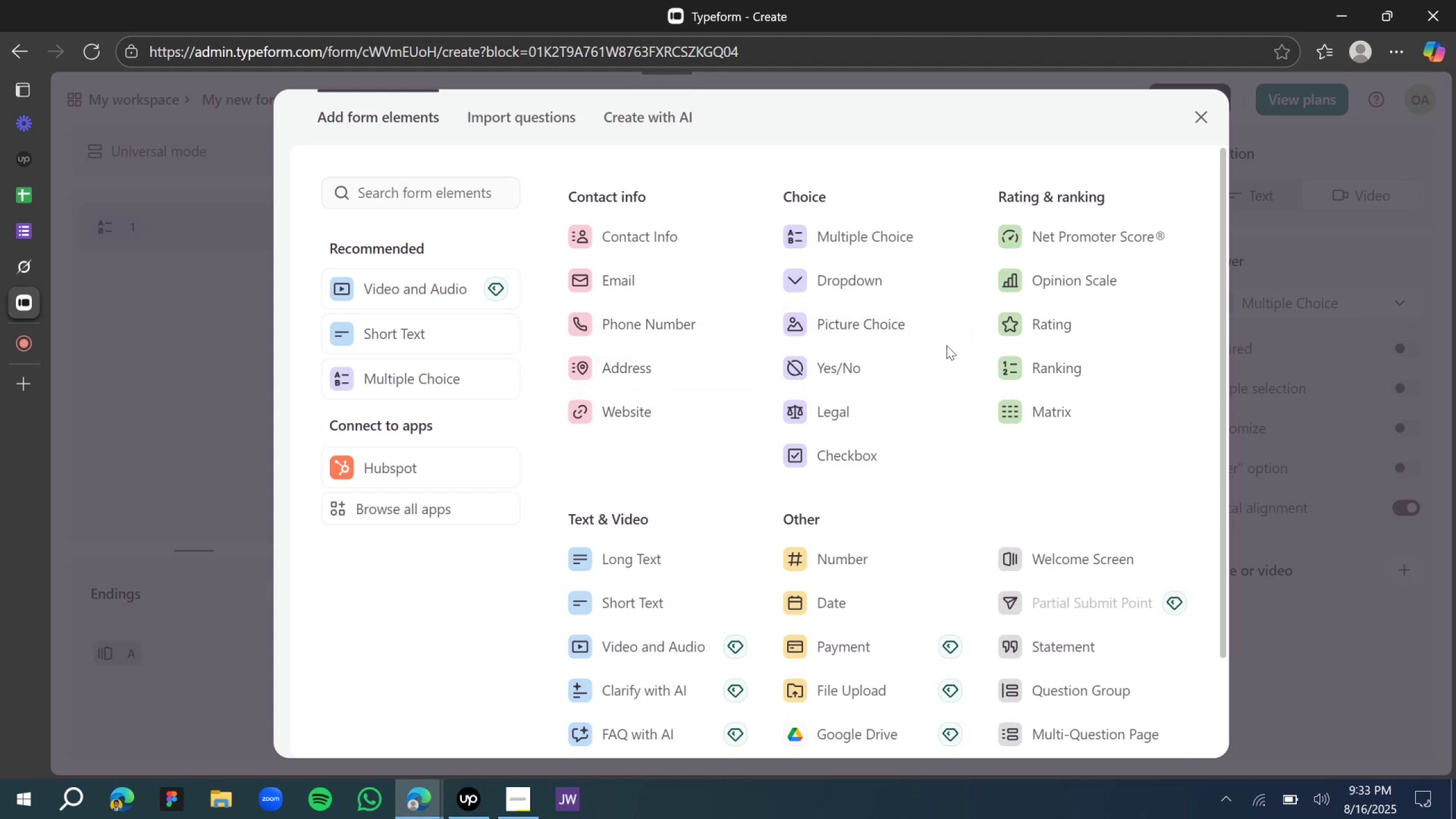 
wait(17.73)
 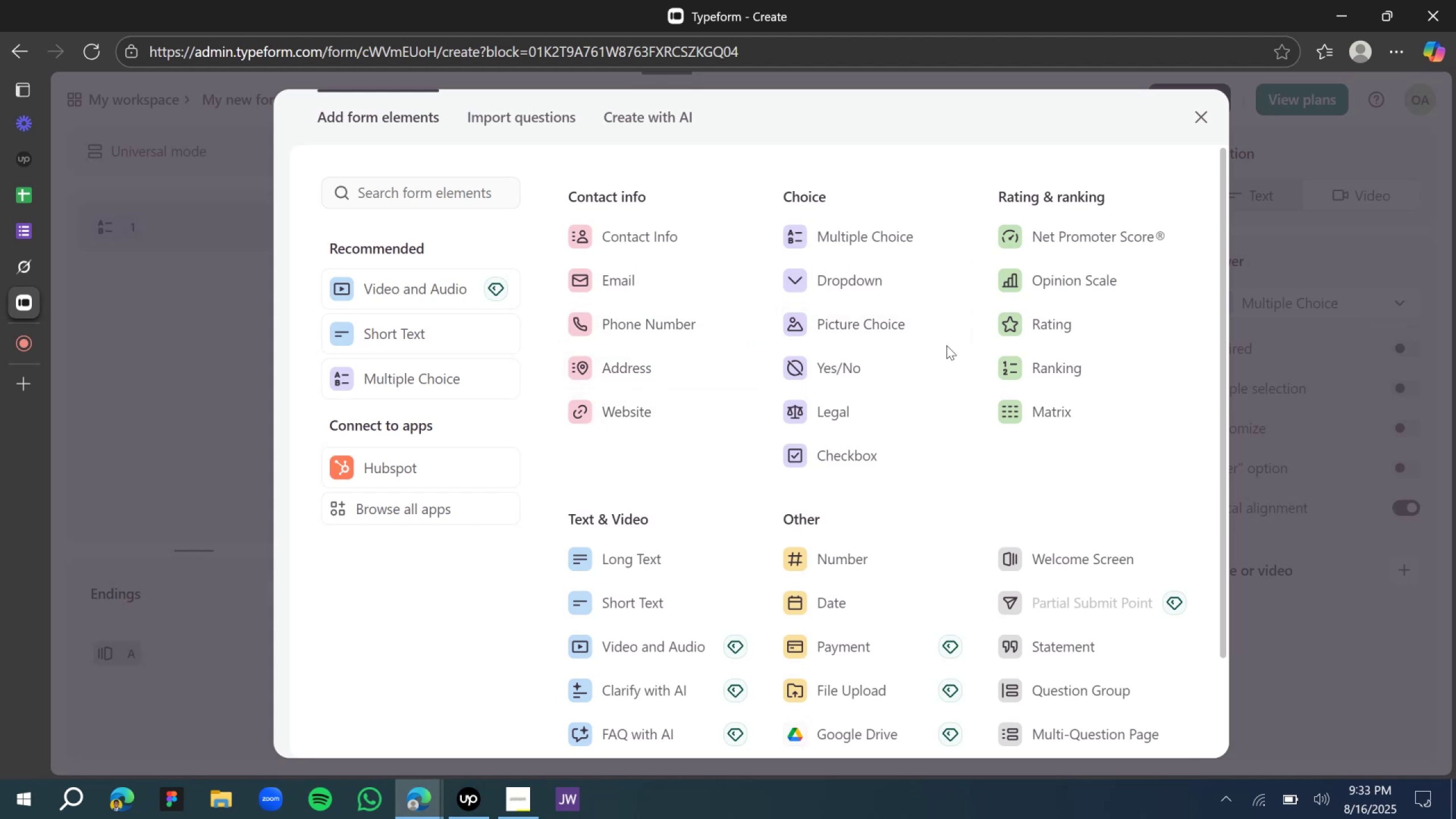 
left_click([630, 610])
 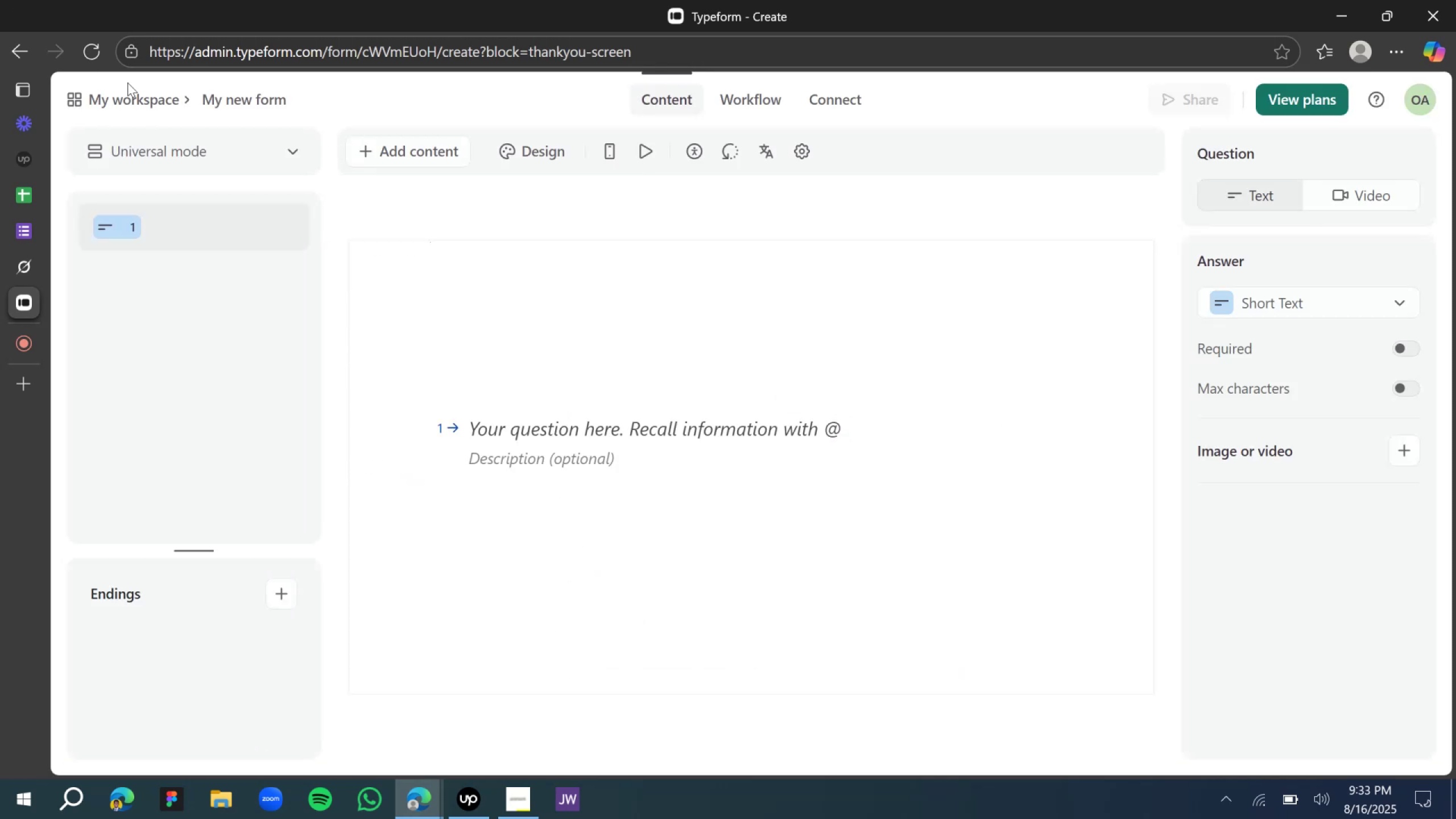 
left_click([258, 107])
 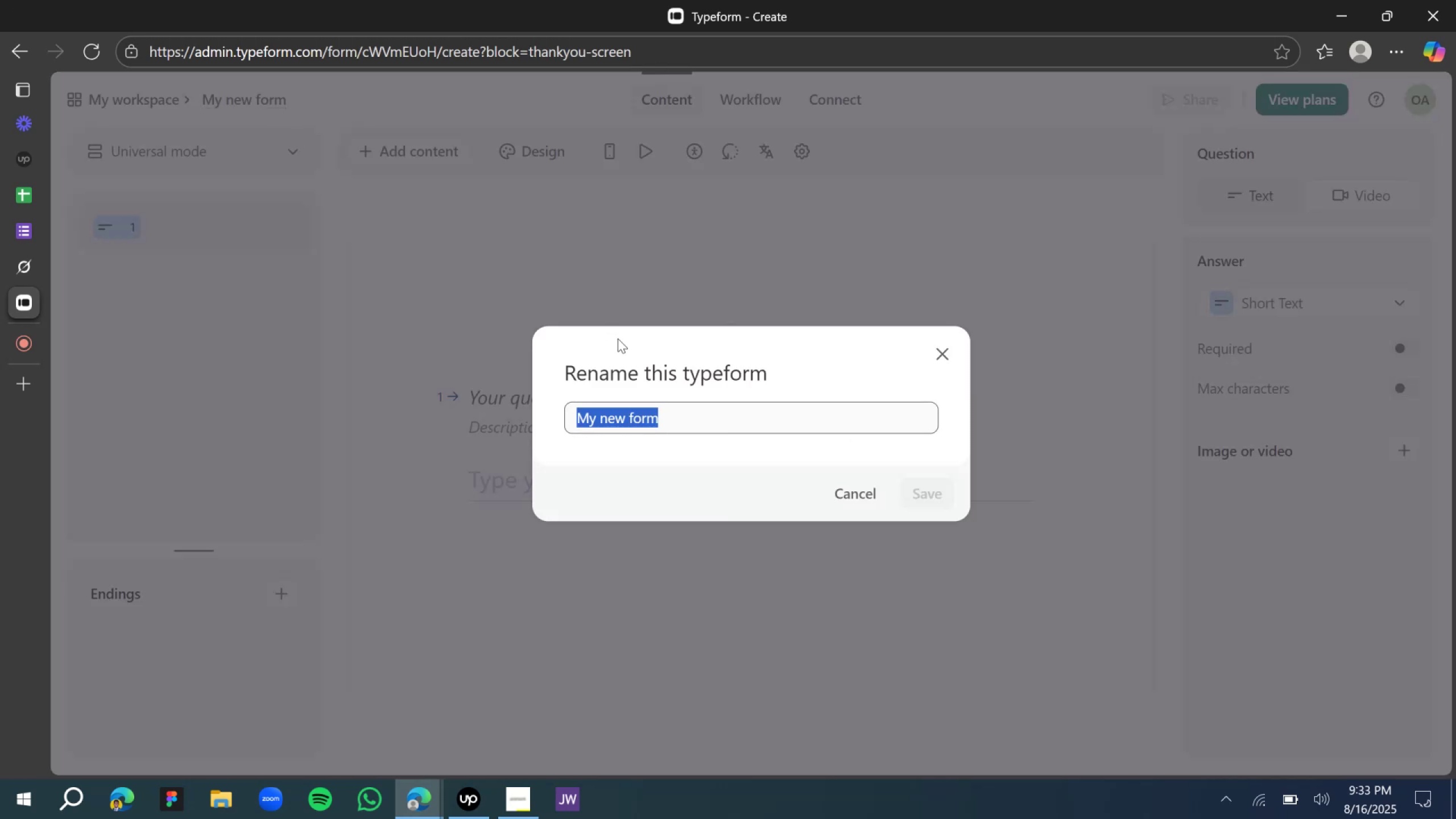 
key(Control+V)
 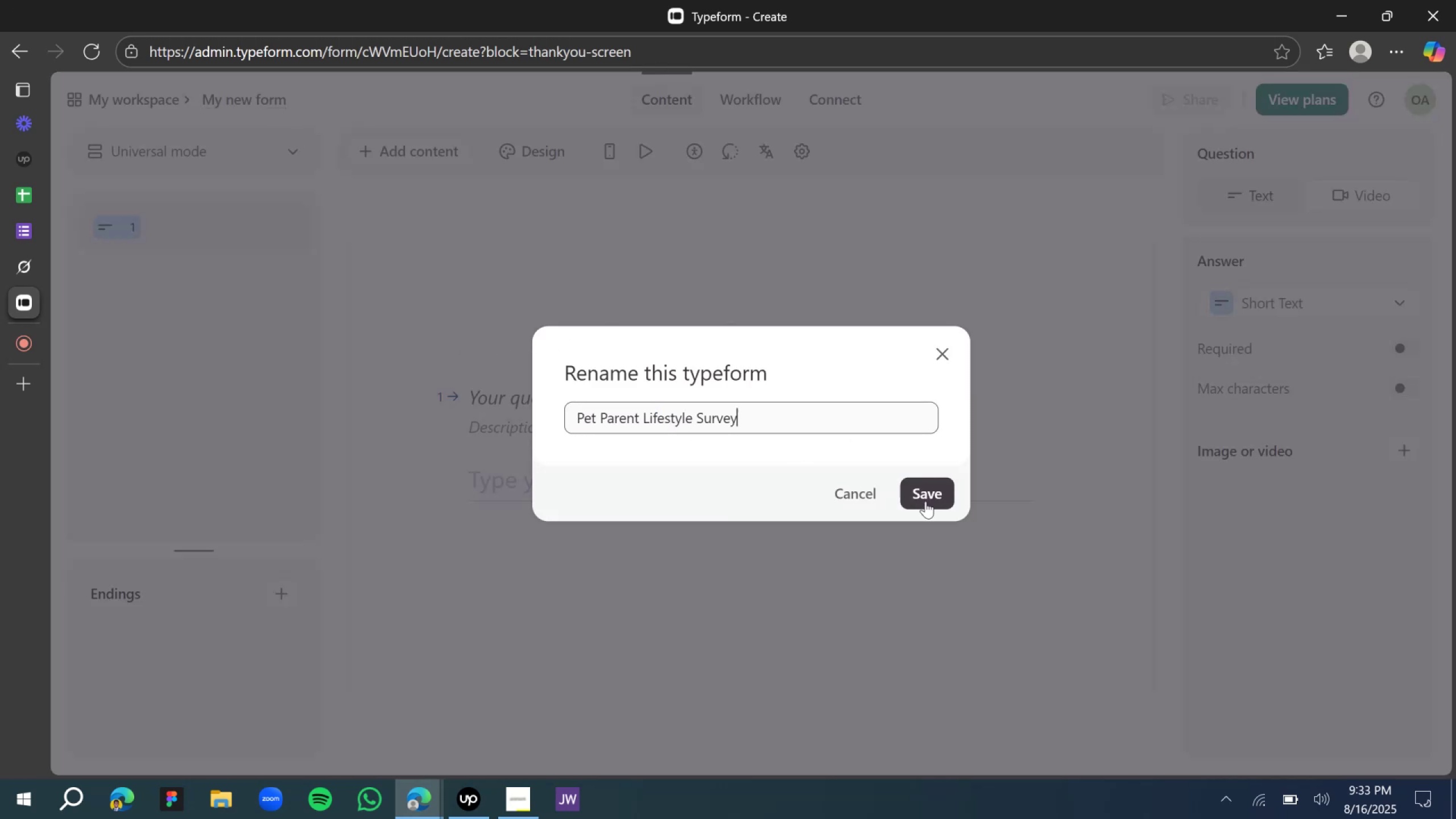 
left_click([929, 501])
 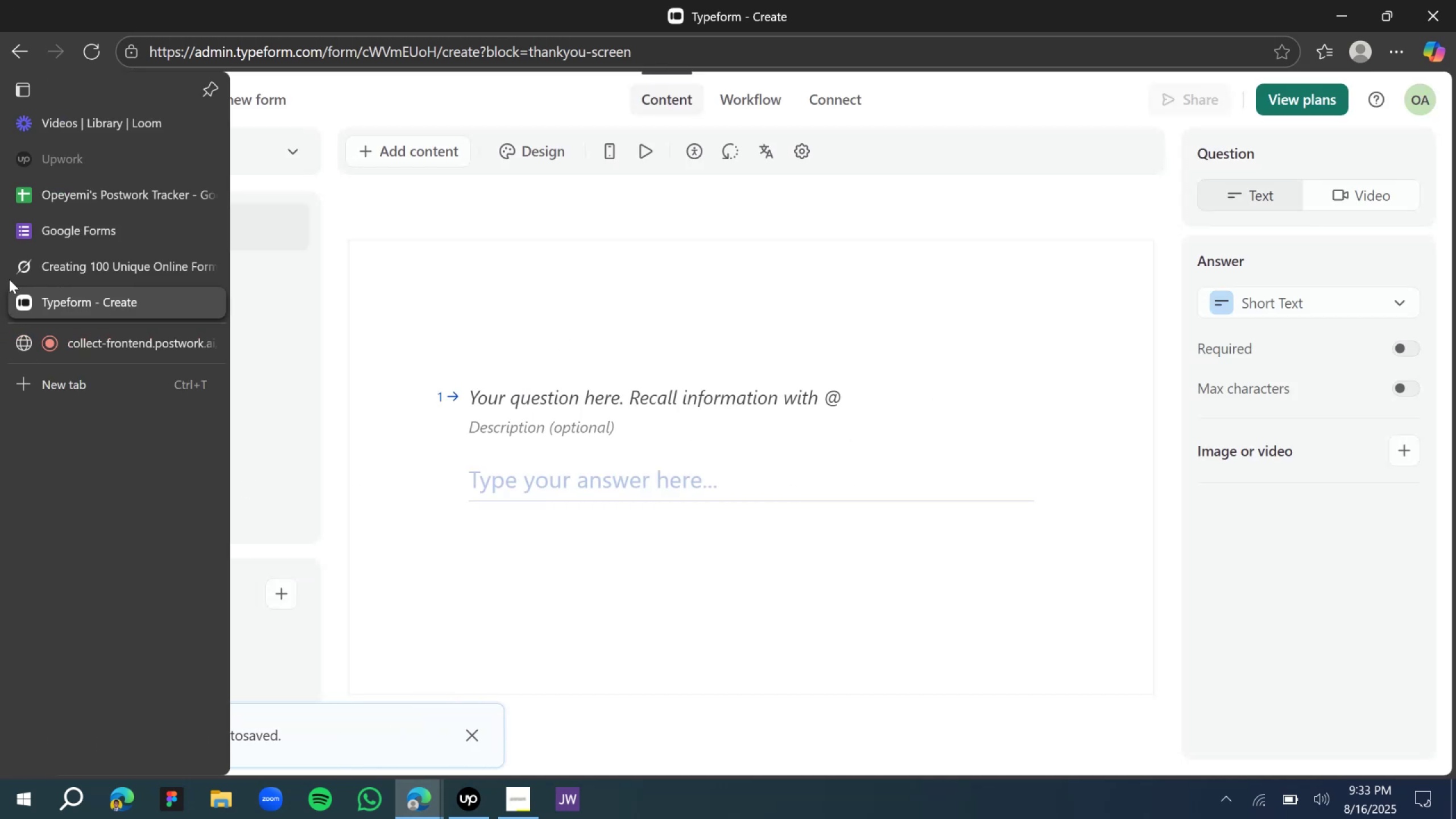 
left_click([61, 269])
 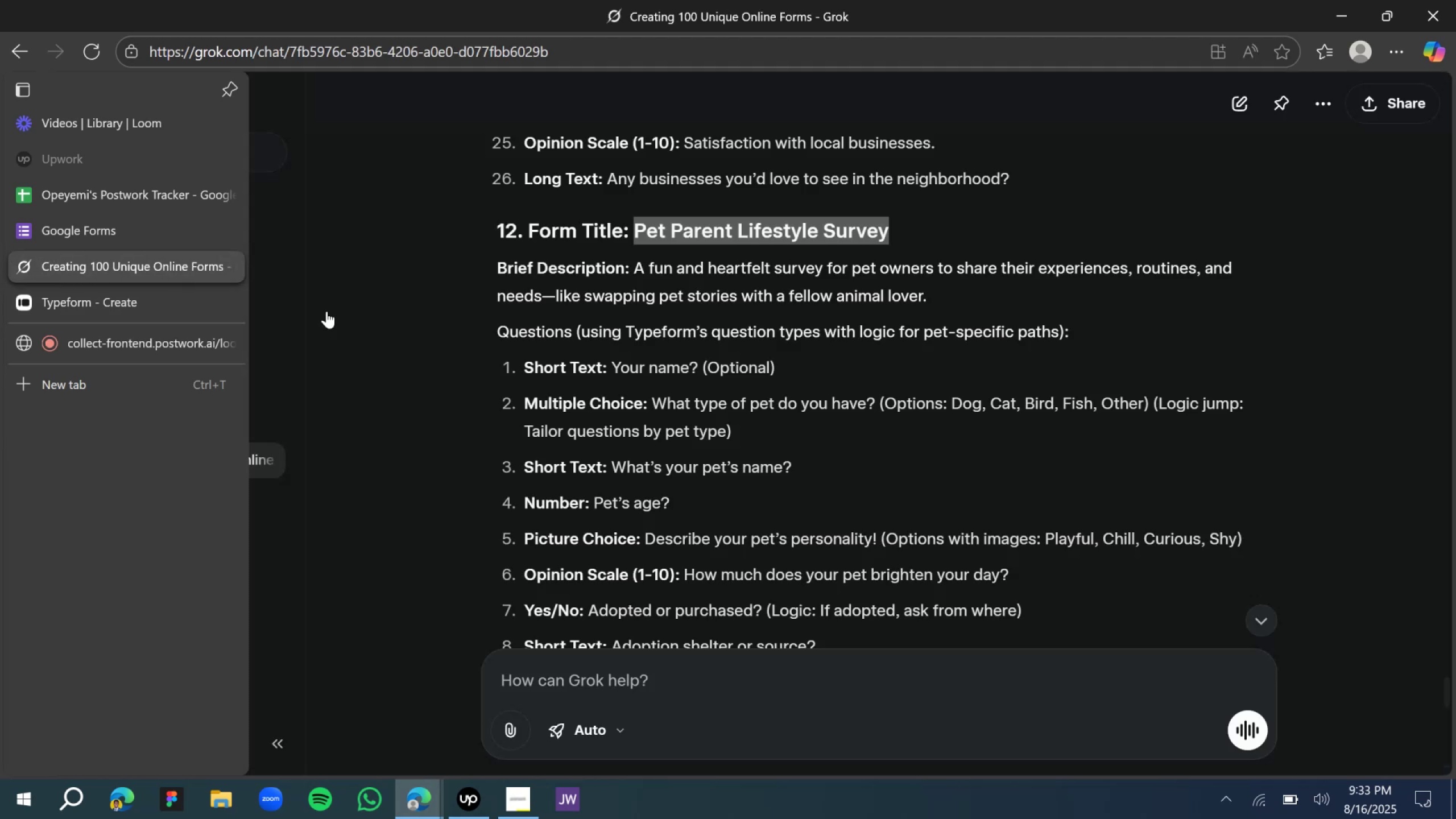 
scroll: coordinate [660, 358], scroll_direction: down, amount: 1.0
 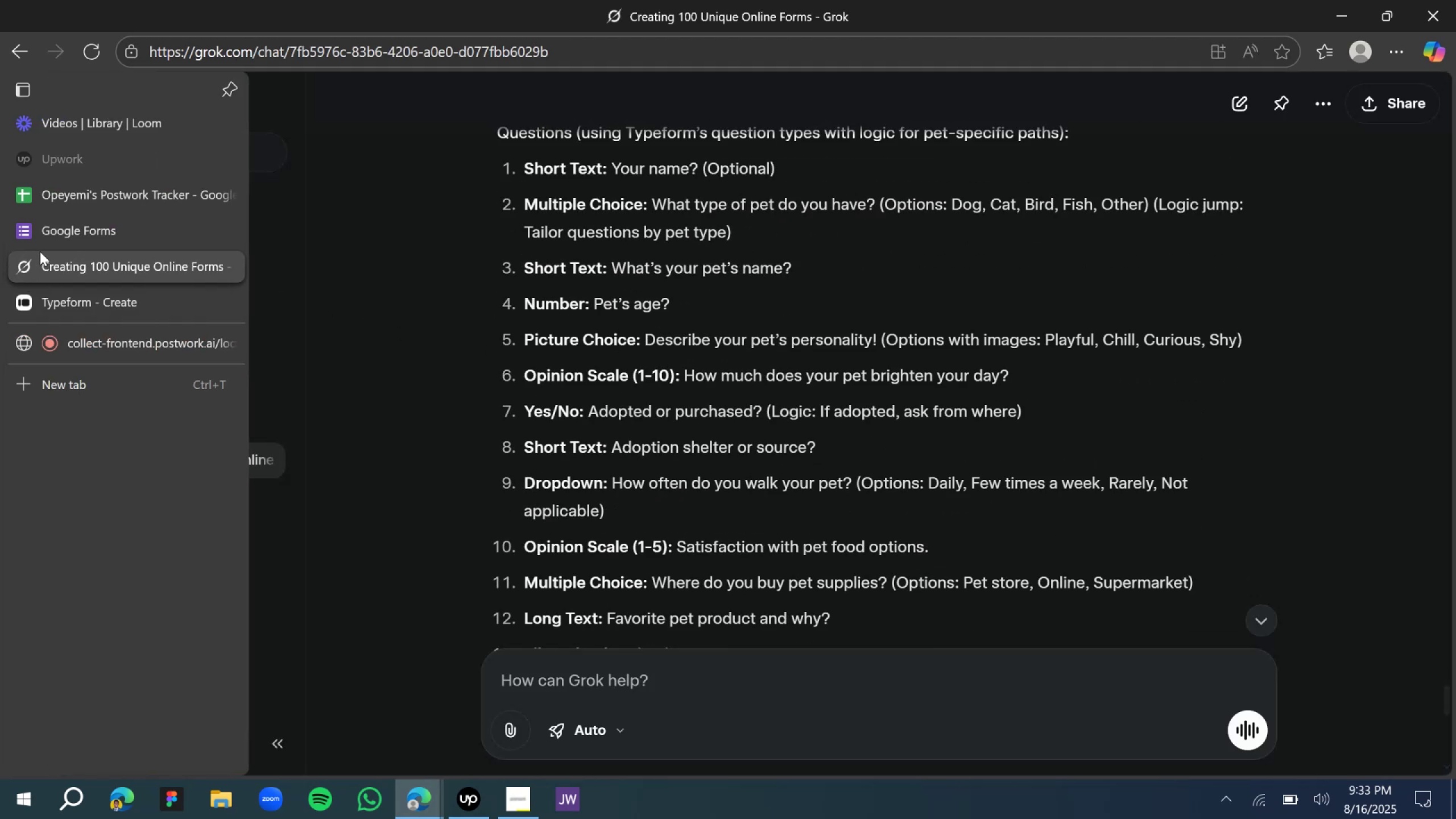 
left_click([68, 293])
 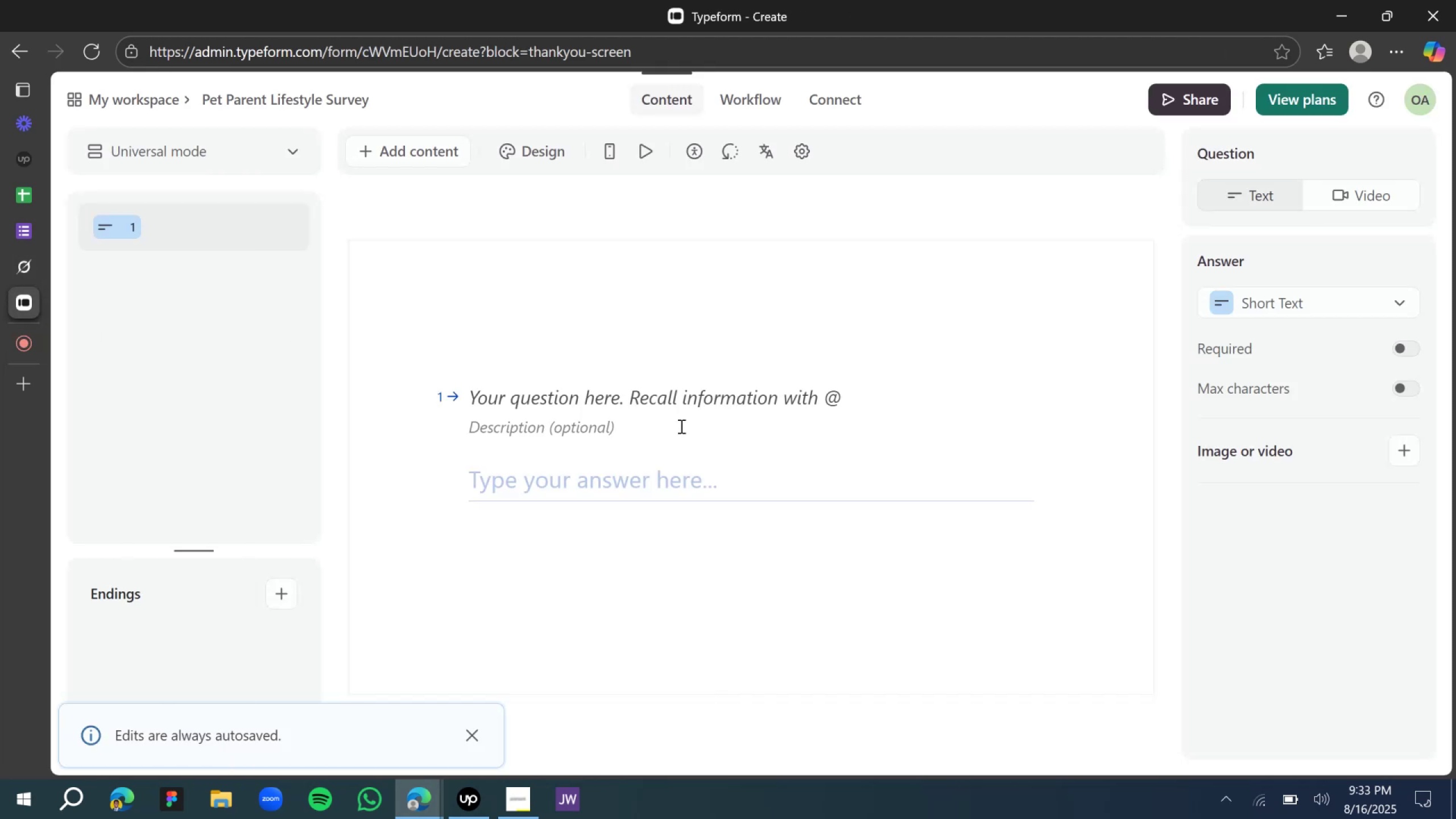 
left_click([619, 396])
 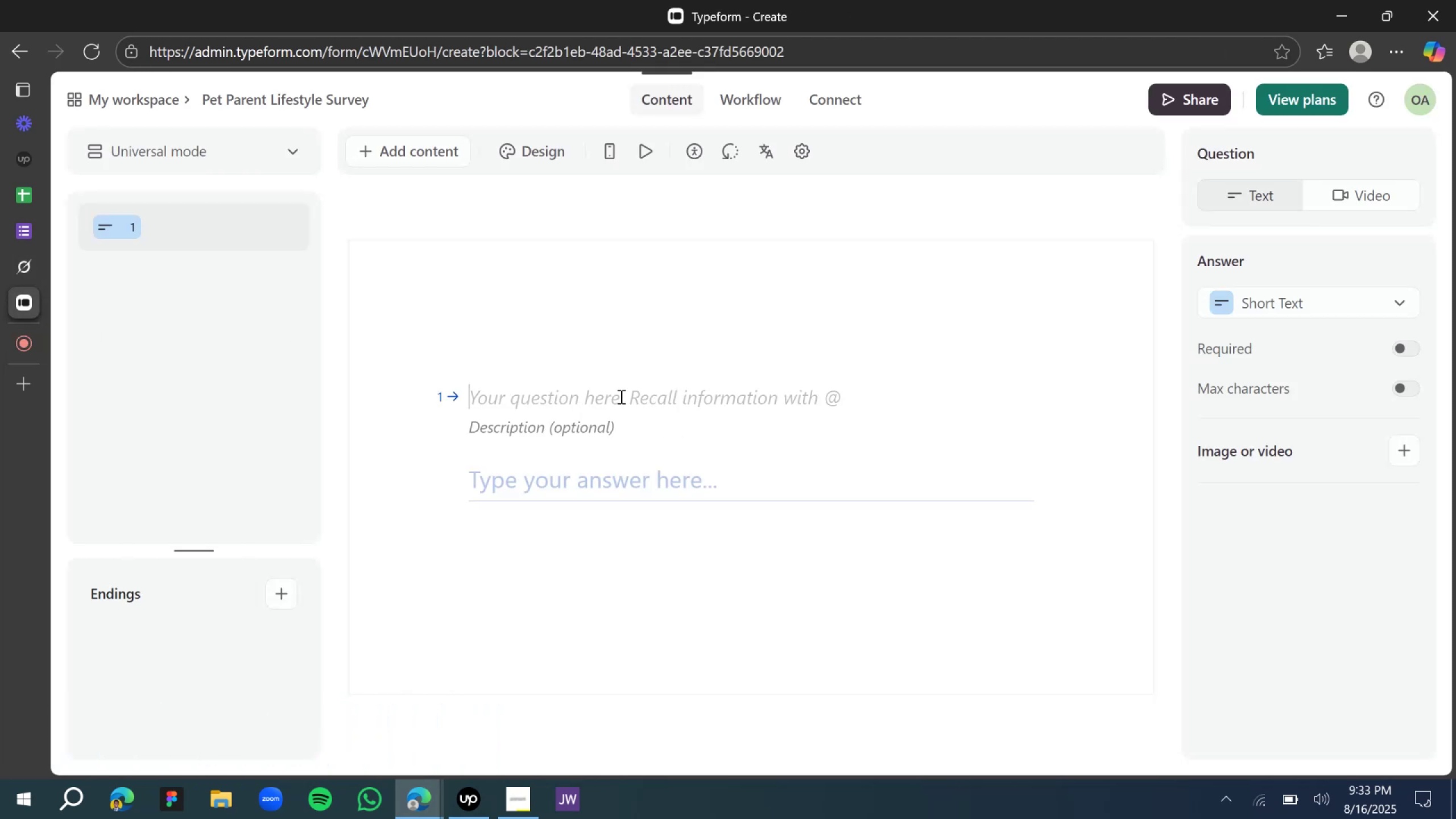 
type(What is your name?)
 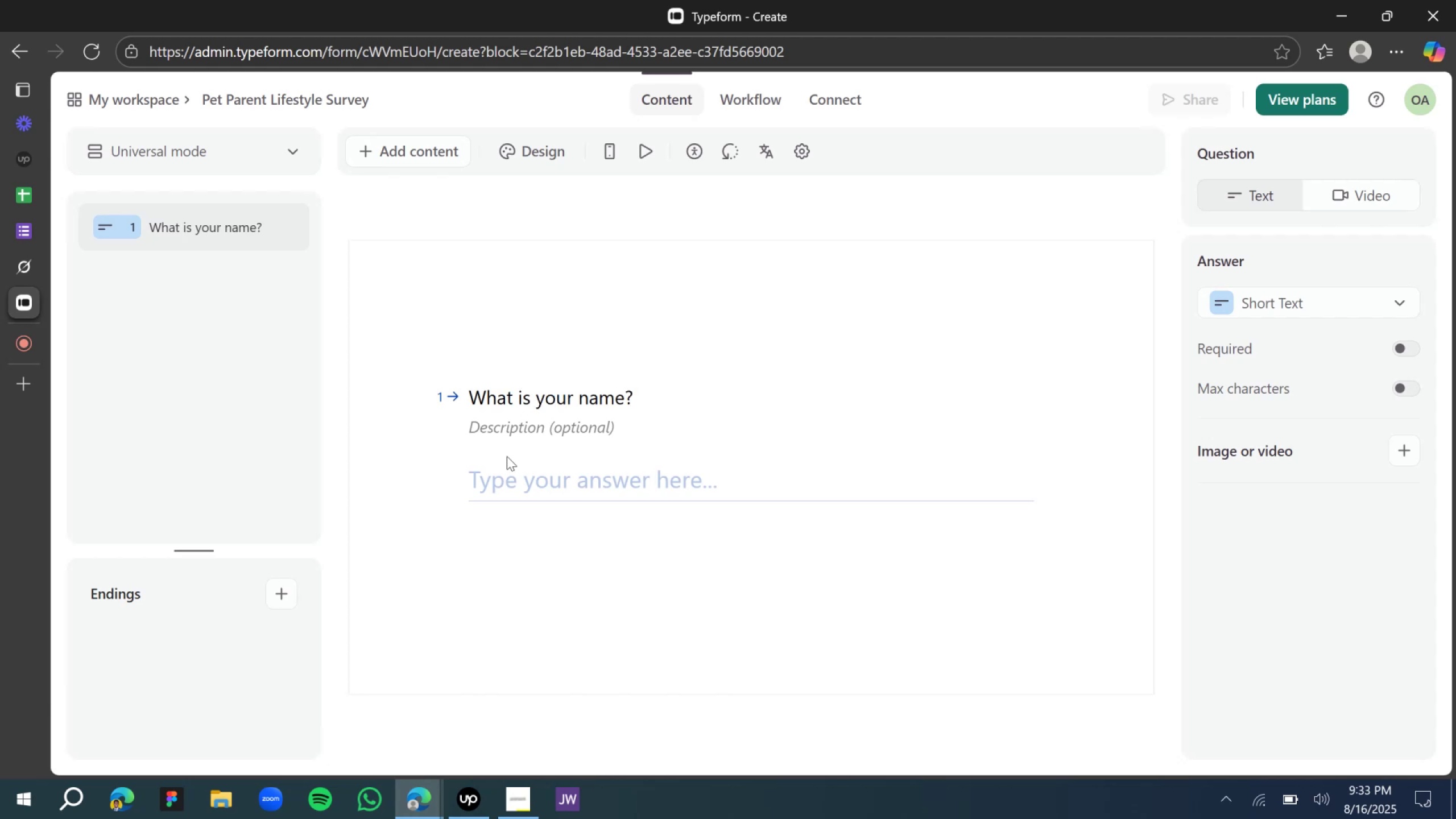 
left_click([500, 431])
 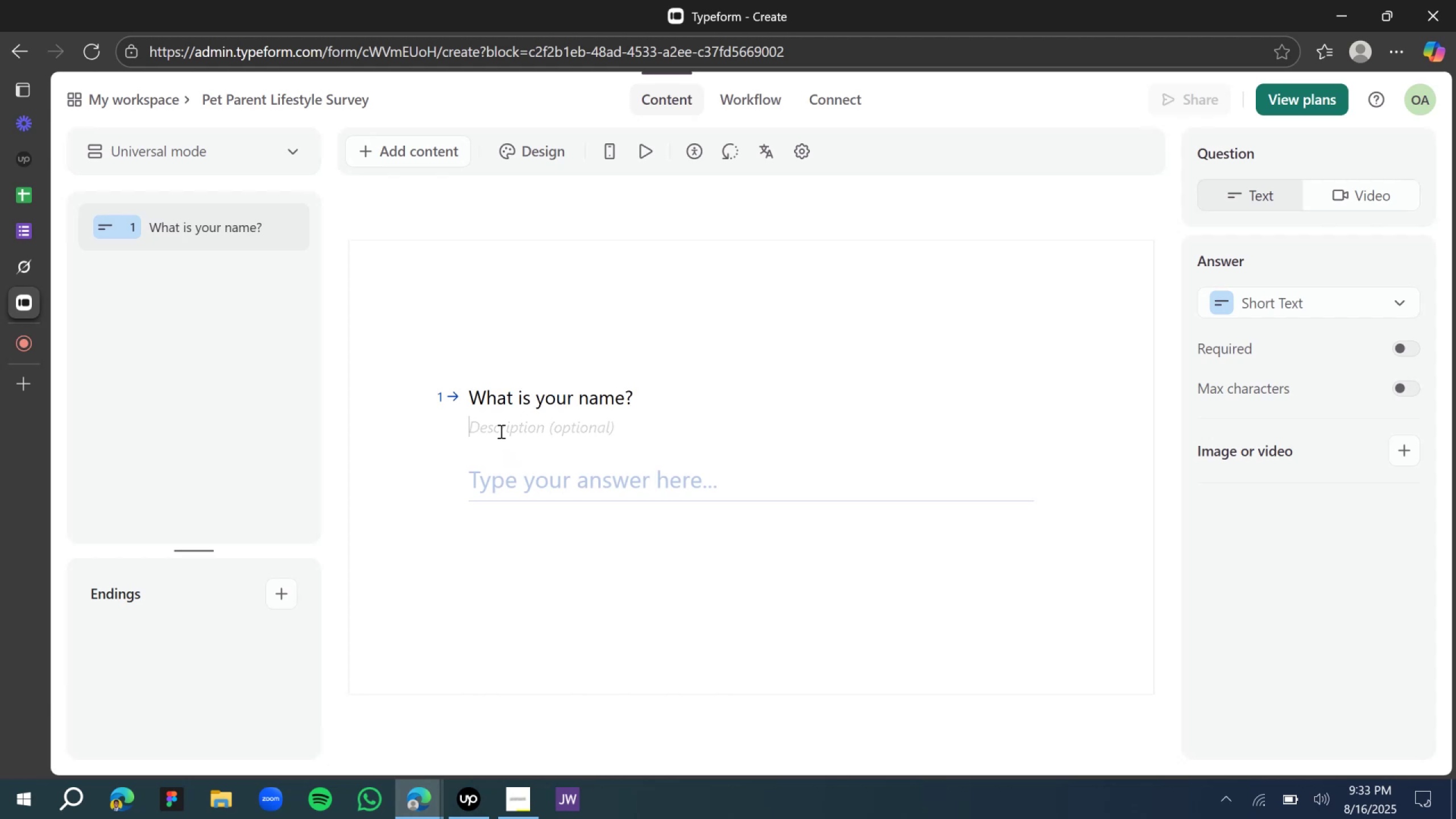 
type(You can leave it blanc)
key(Backspace)
key(Backspace)
key(Backspace)
key(Backspace)
key(Backspace)
key(Backspace)
key(Backspace)
key(Backspace)
type(answer )
 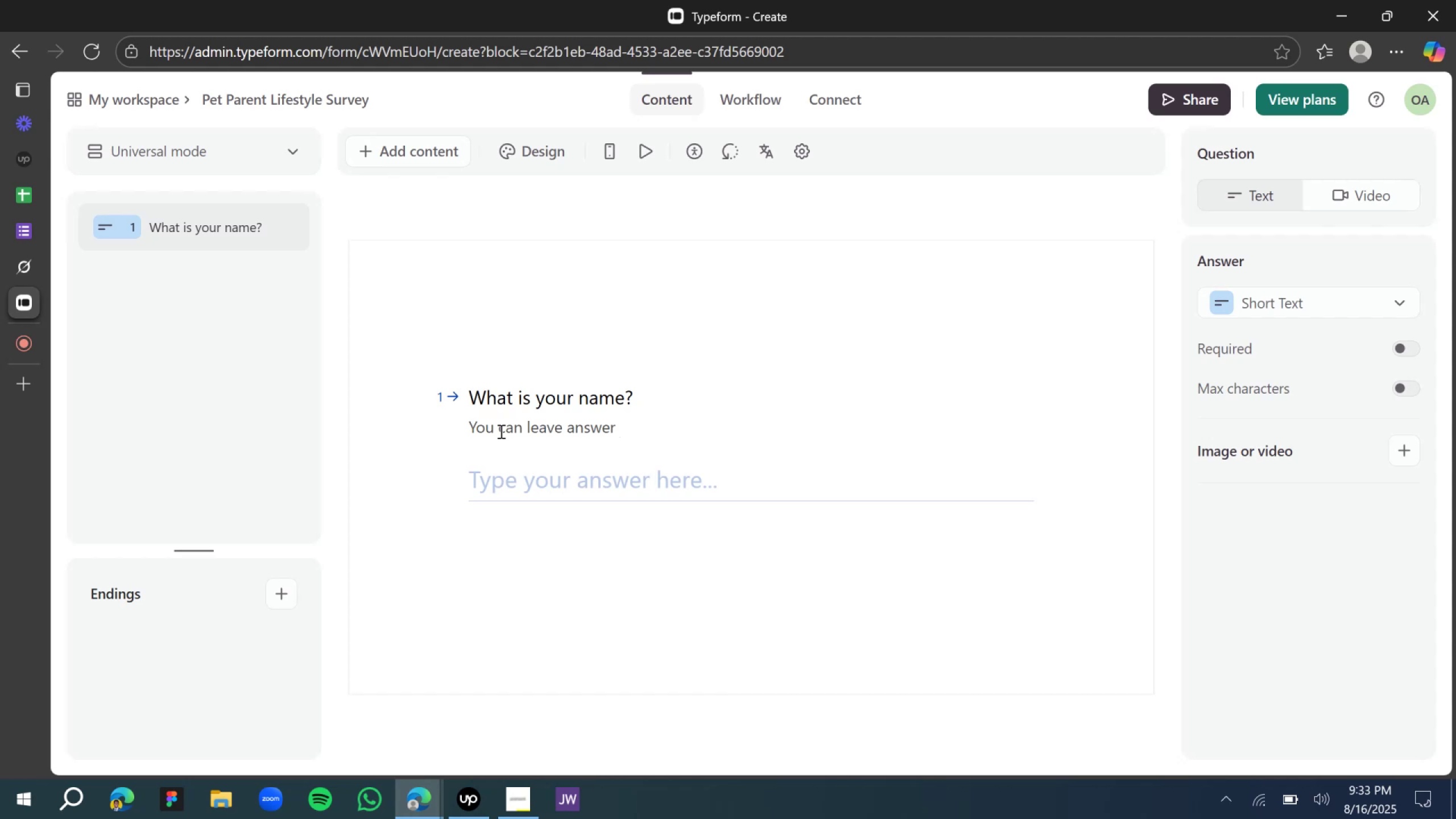 
wait(15.82)
 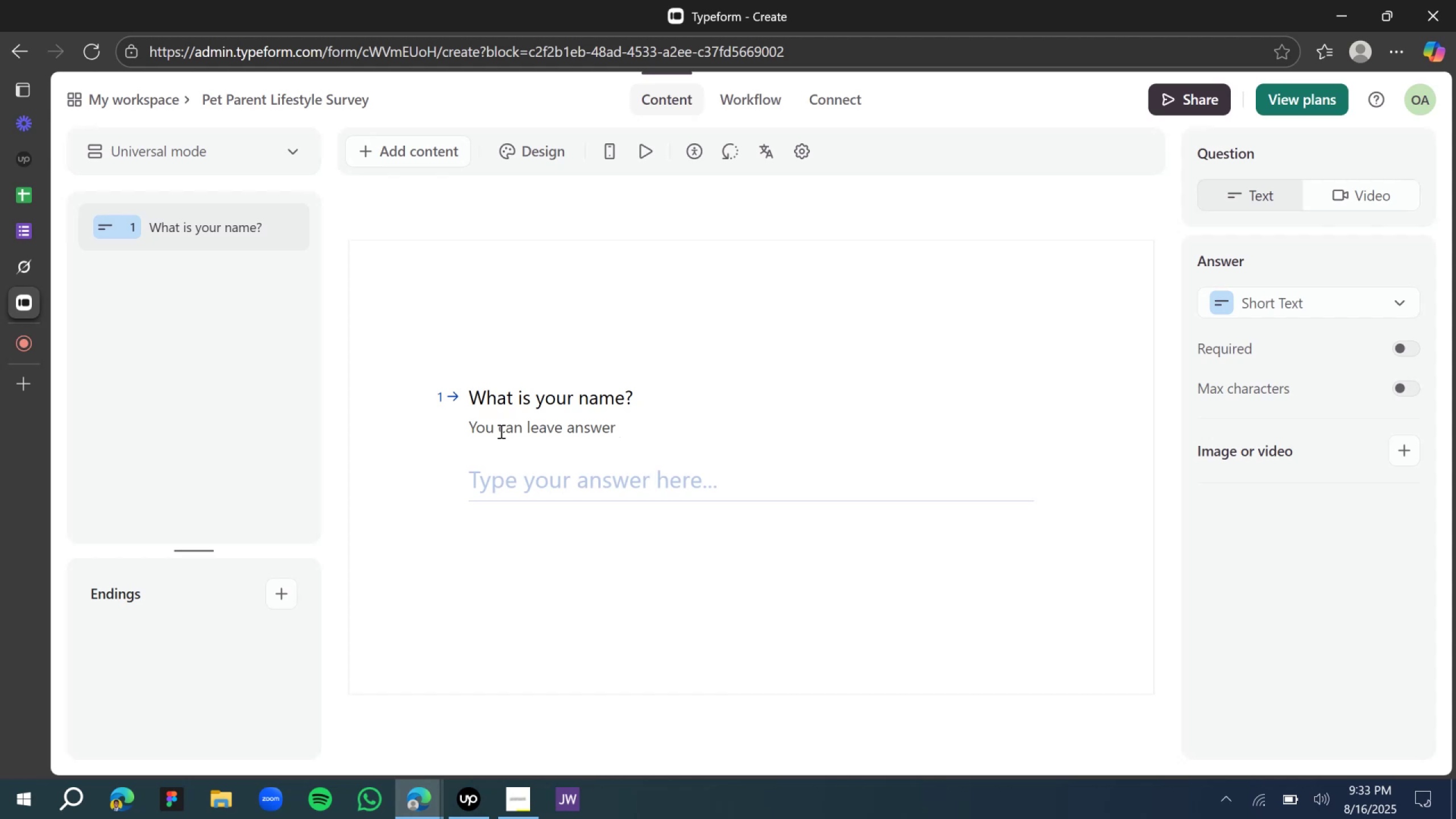 
type(blank)
 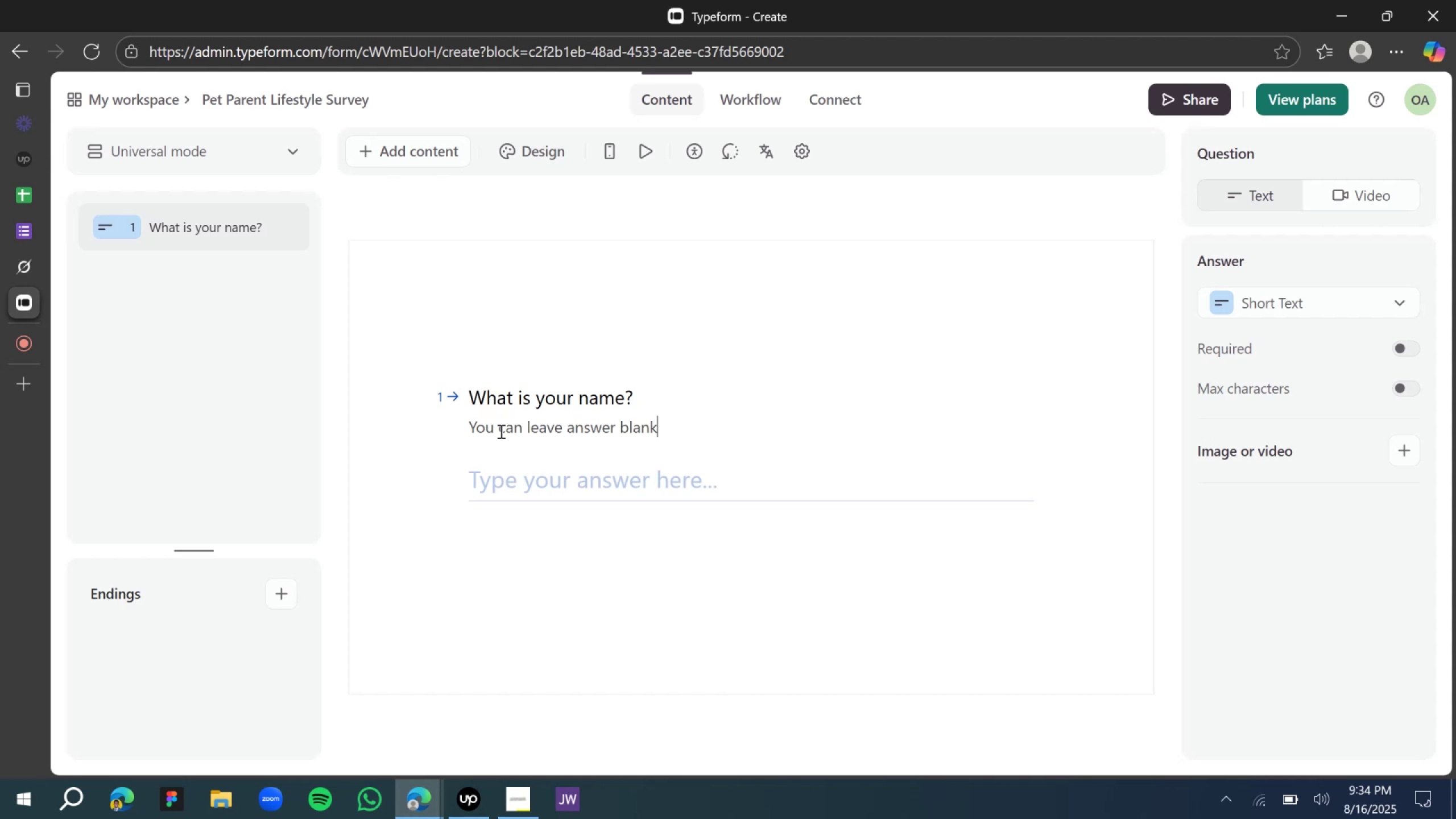 
wait(42.46)
 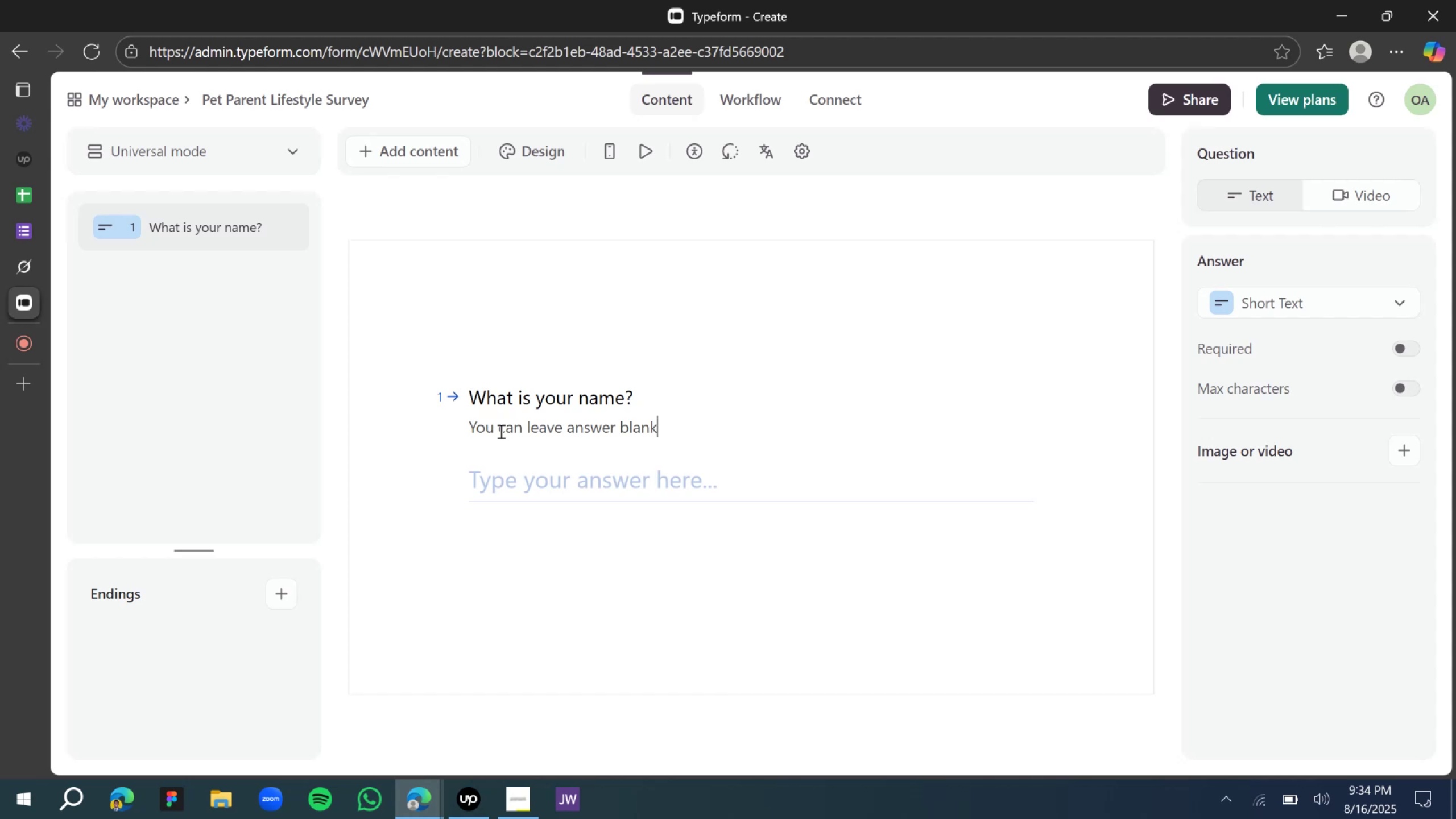 
left_click([559, 351])
 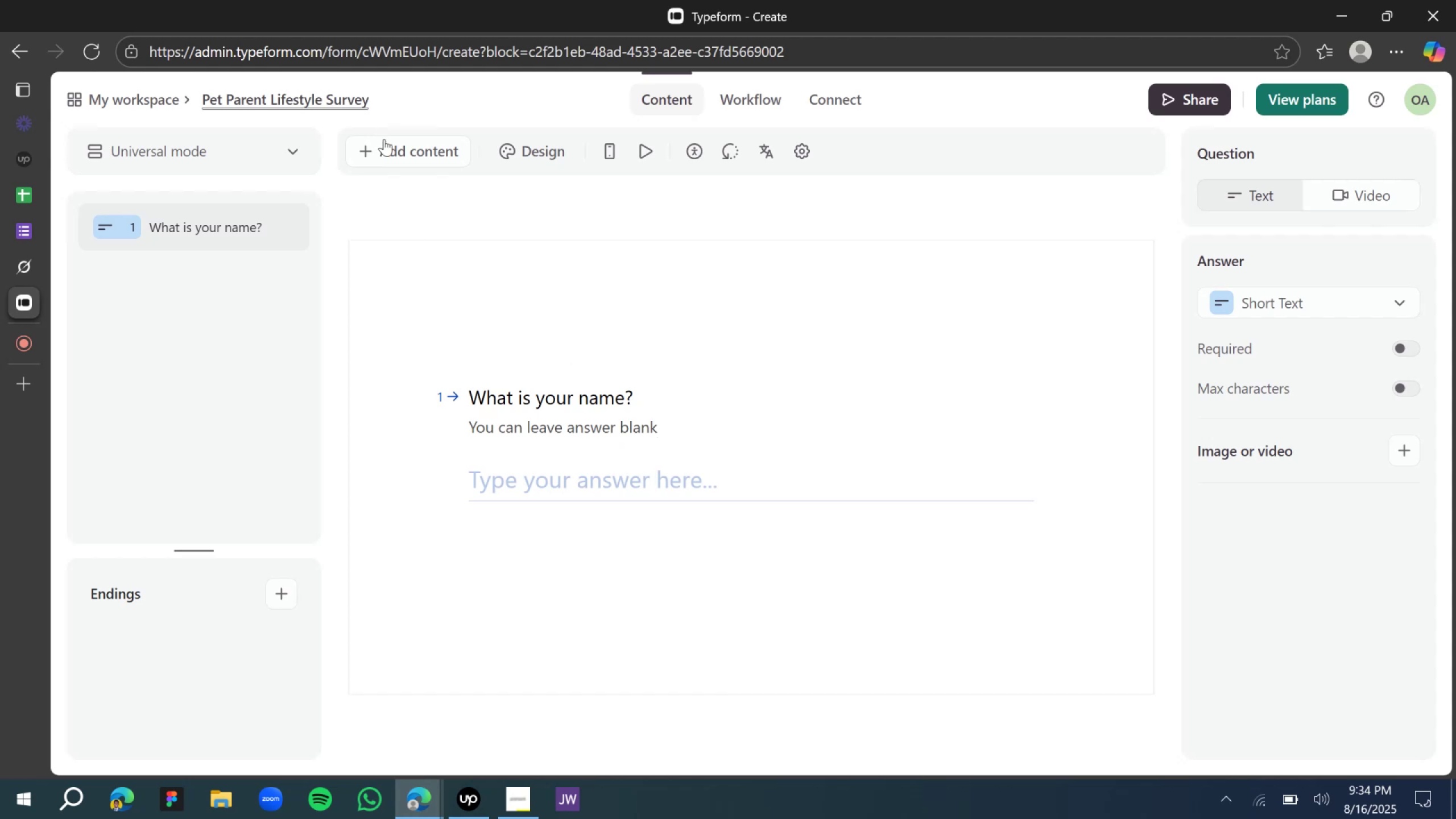 
left_click([411, 160])
 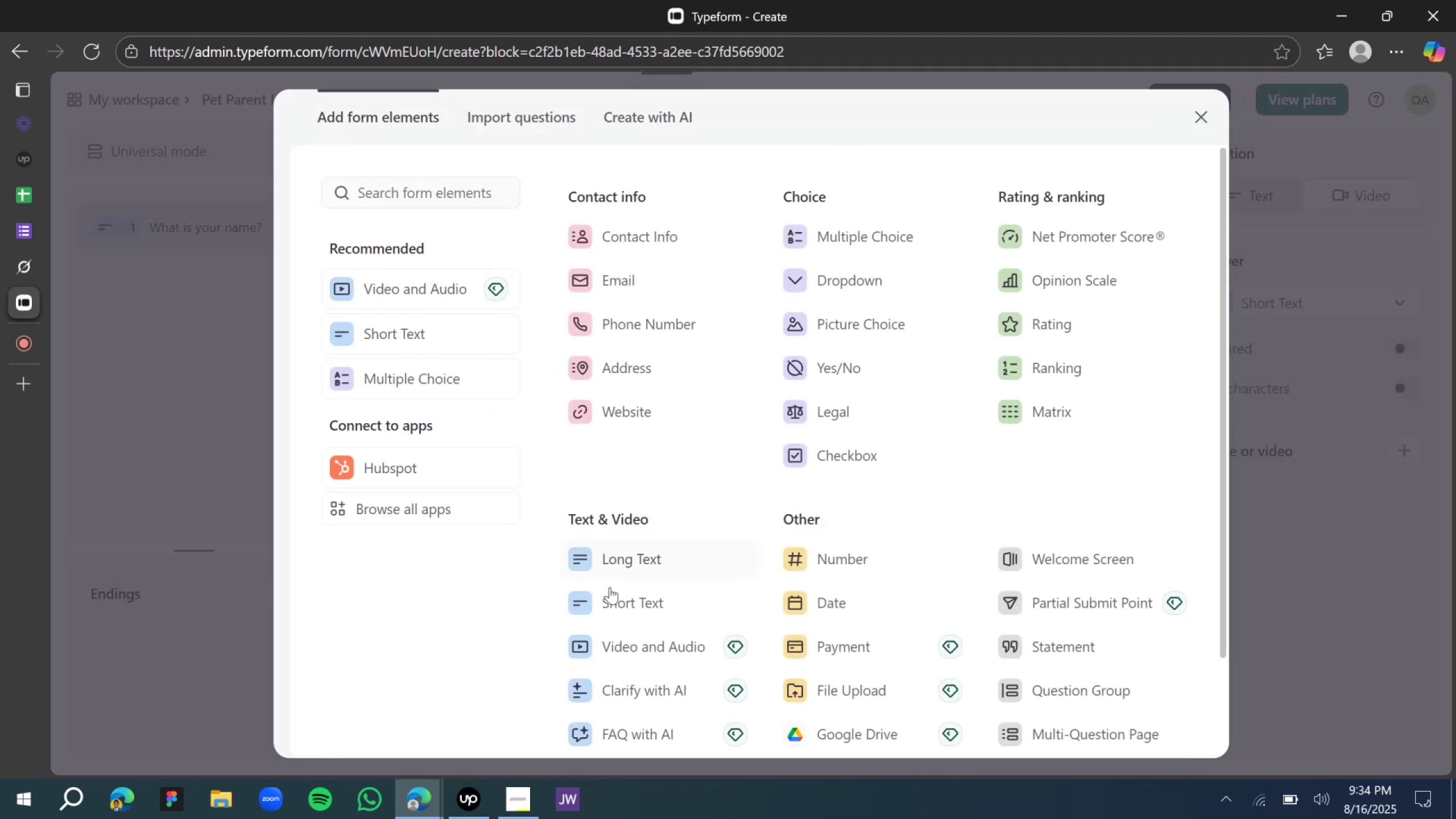 
left_click([621, 607])
 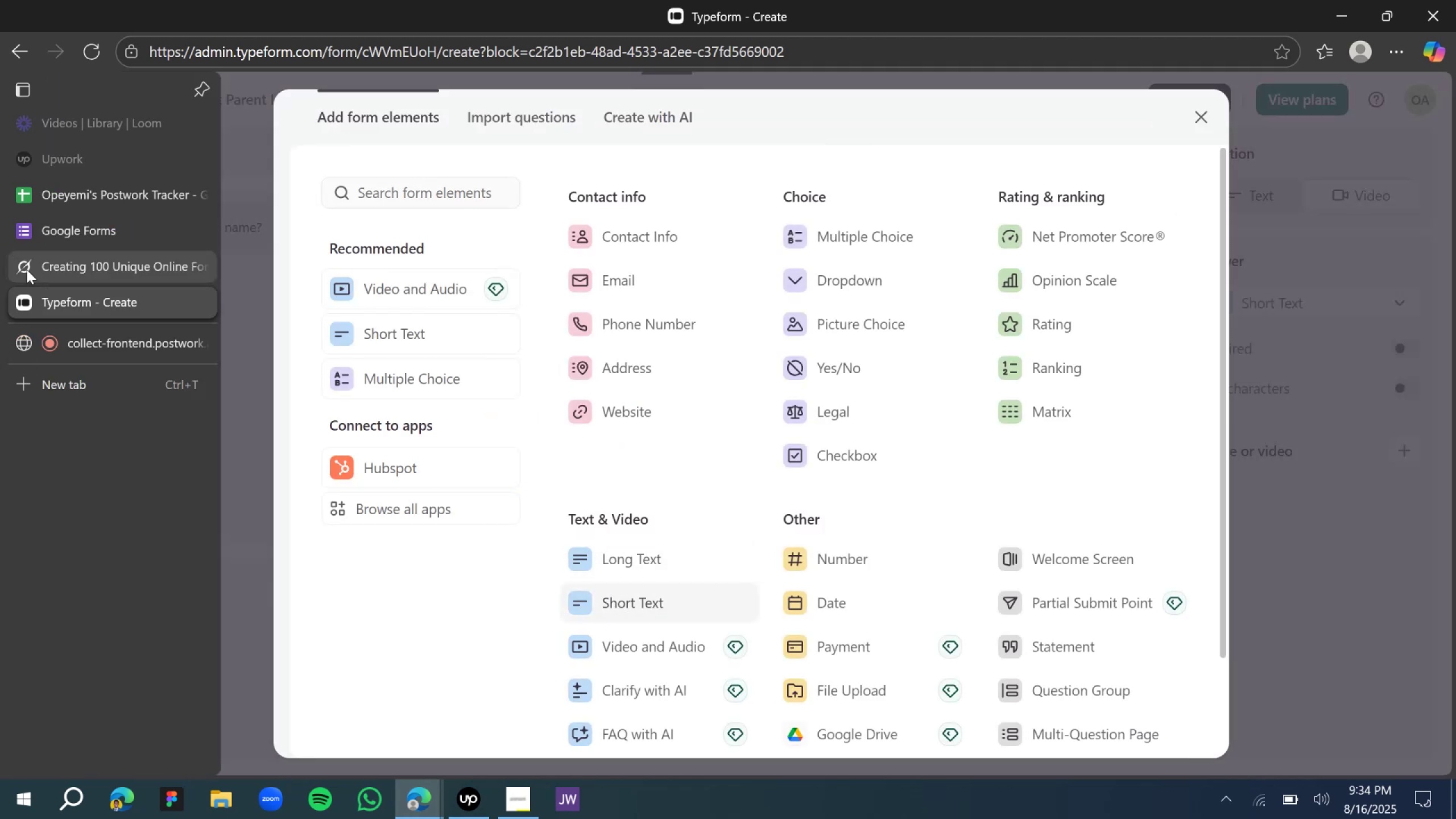 
left_click([26, 266])
 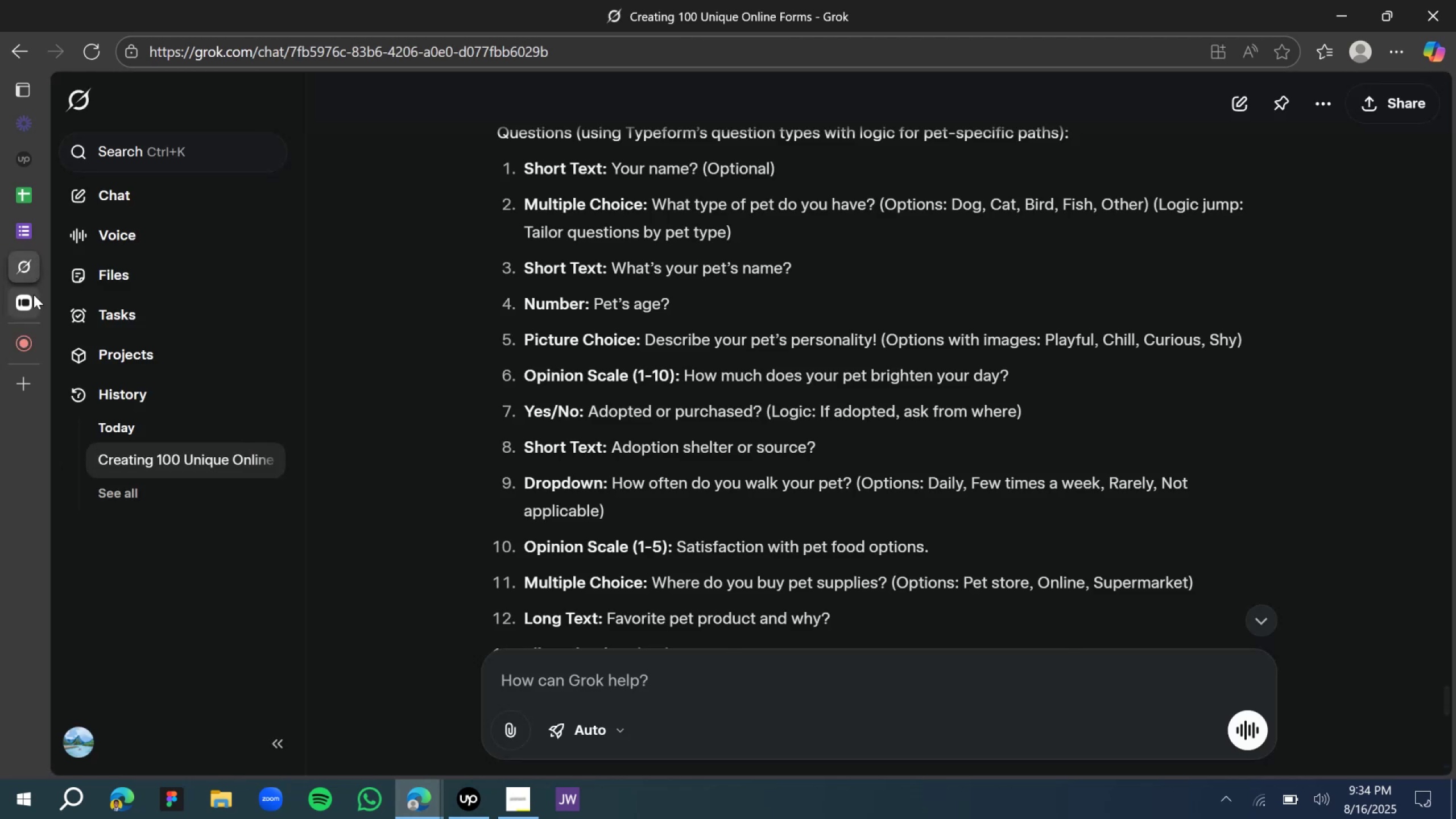 
left_click([20, 302])
 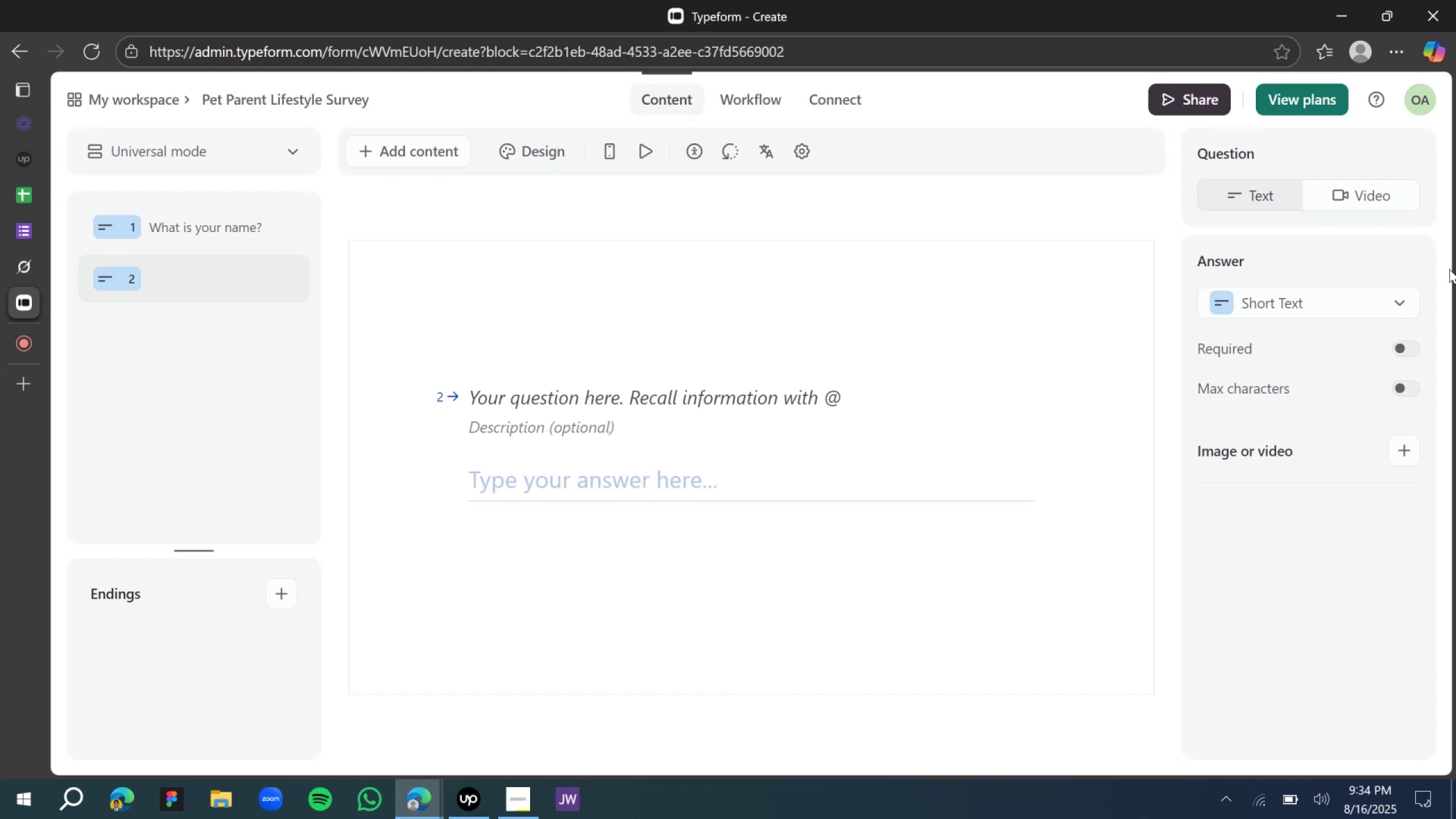 
left_click([1375, 295])
 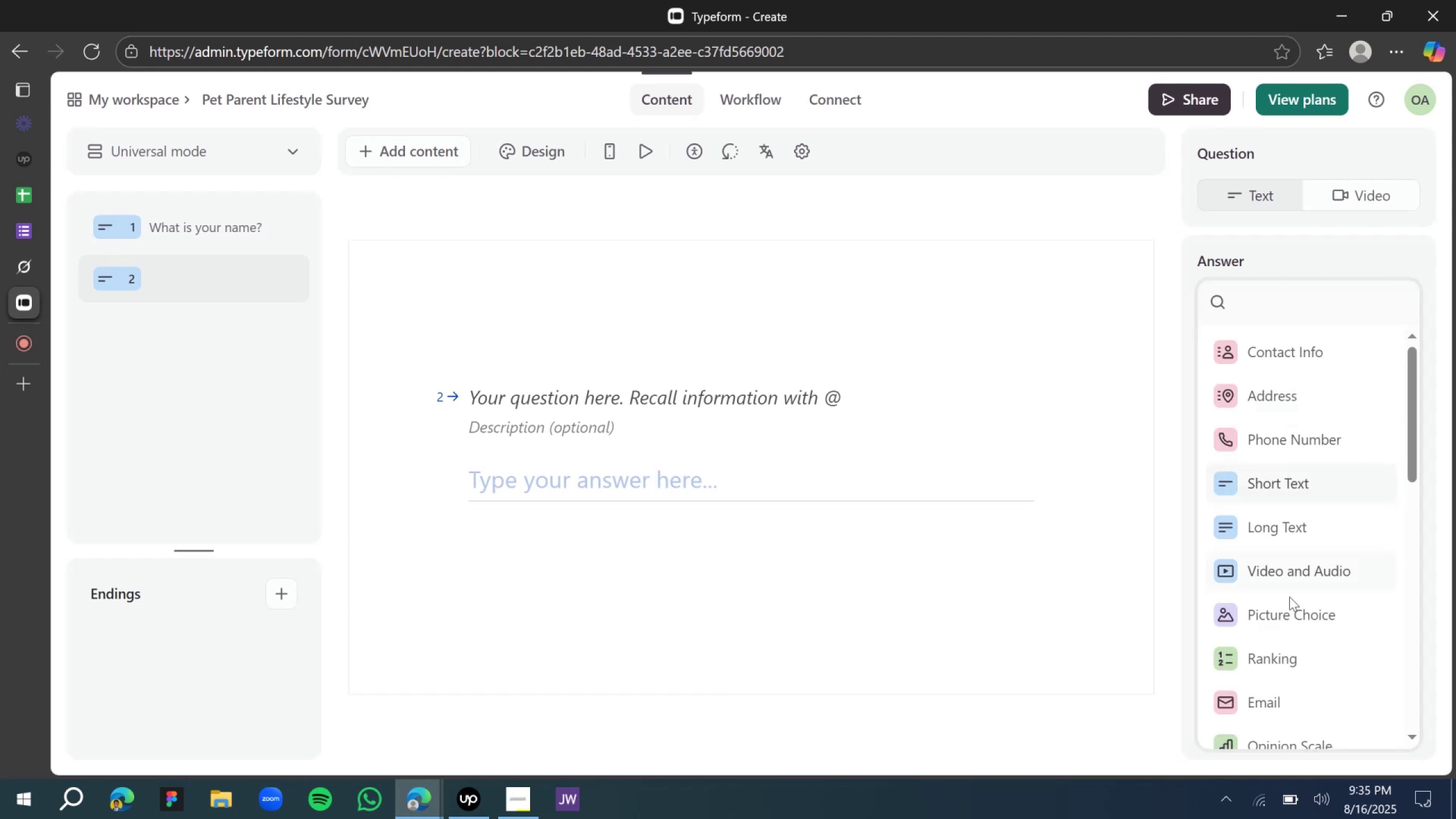 
scroll: coordinate [1286, 481], scroll_direction: down, amount: 5.0
 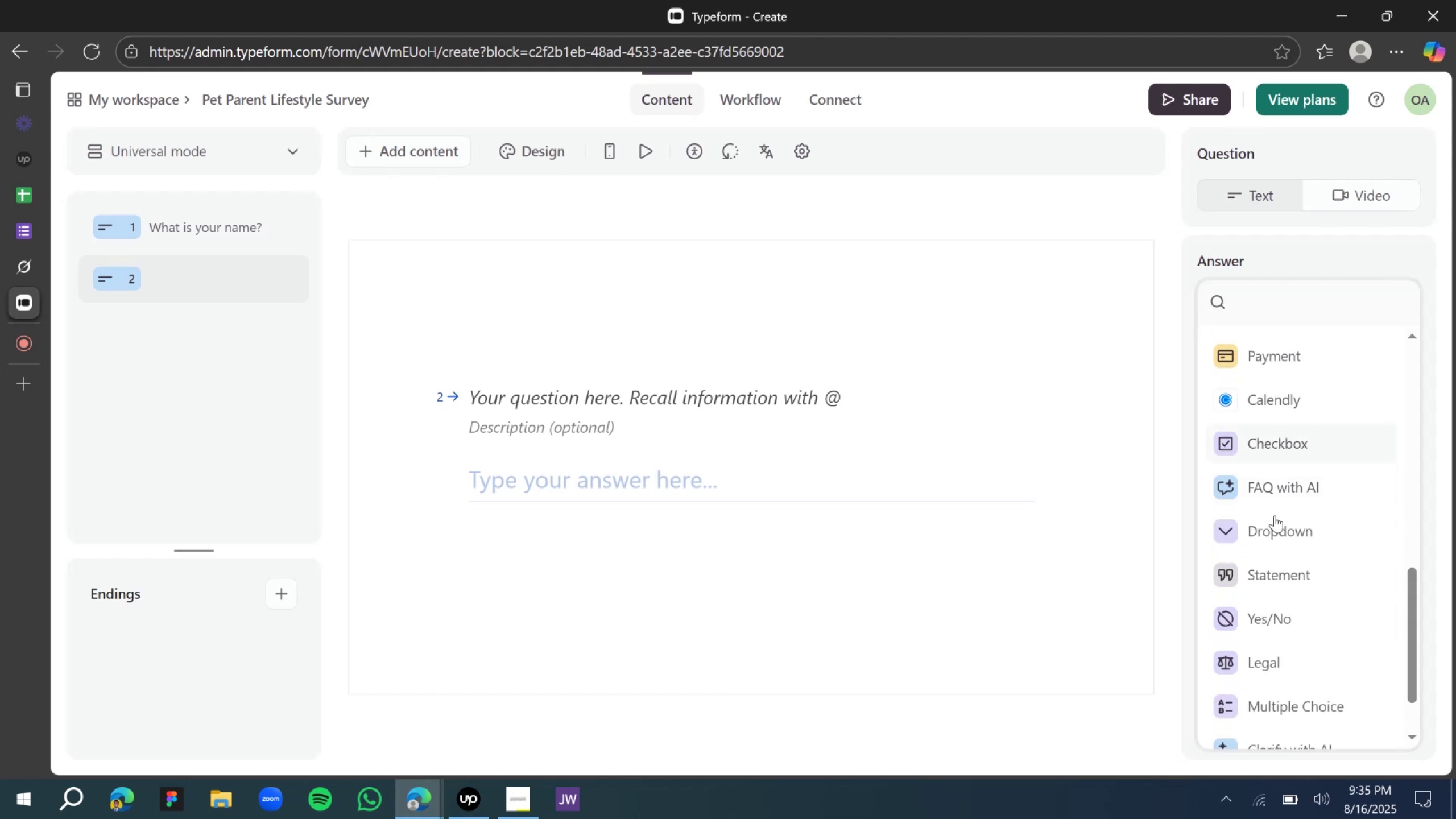 
scroll: coordinate [1263, 399], scroll_direction: up, amount: 3.0
 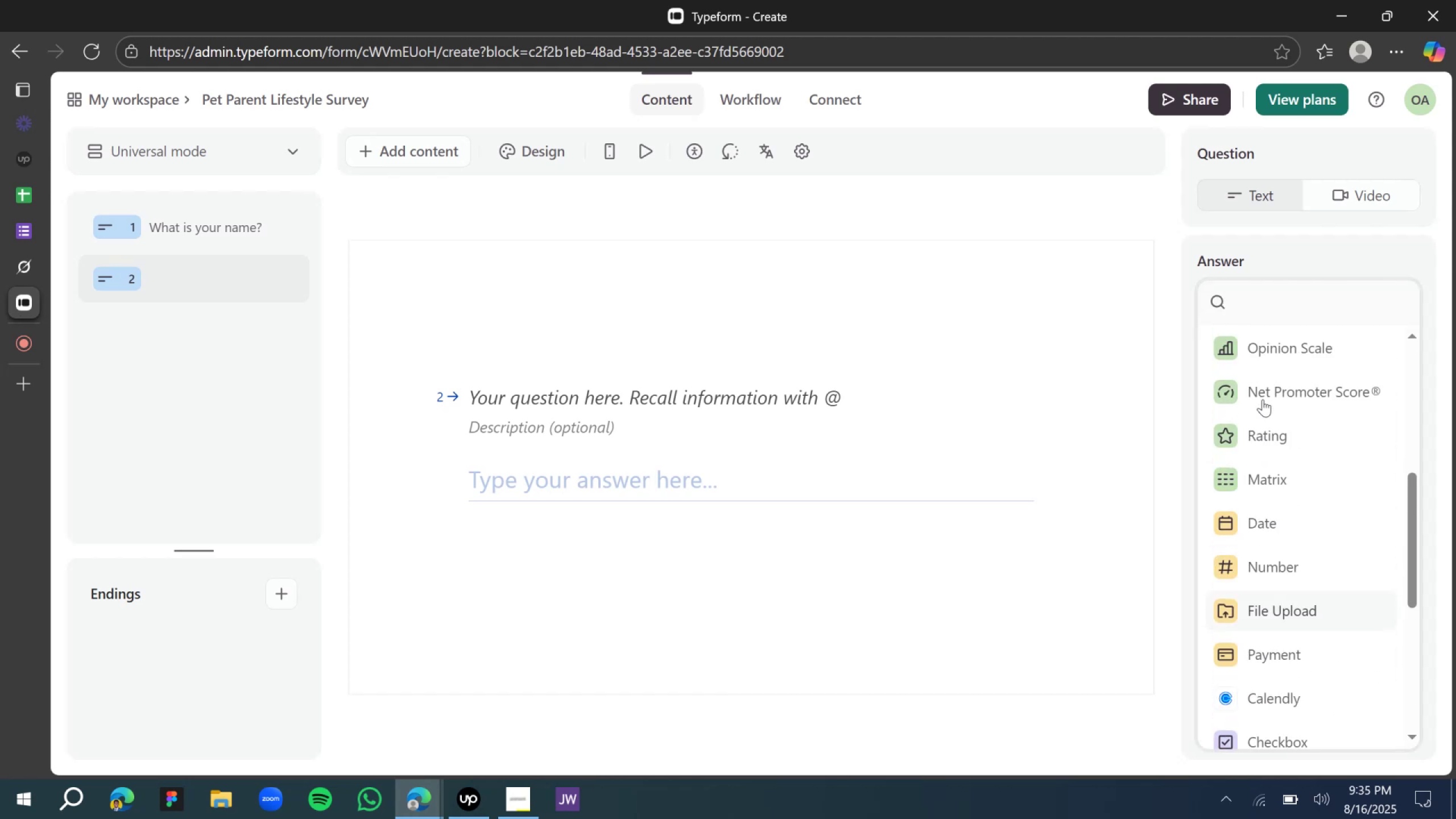 
scroll: coordinate [1263, 399], scroll_direction: down, amount: 6.0
 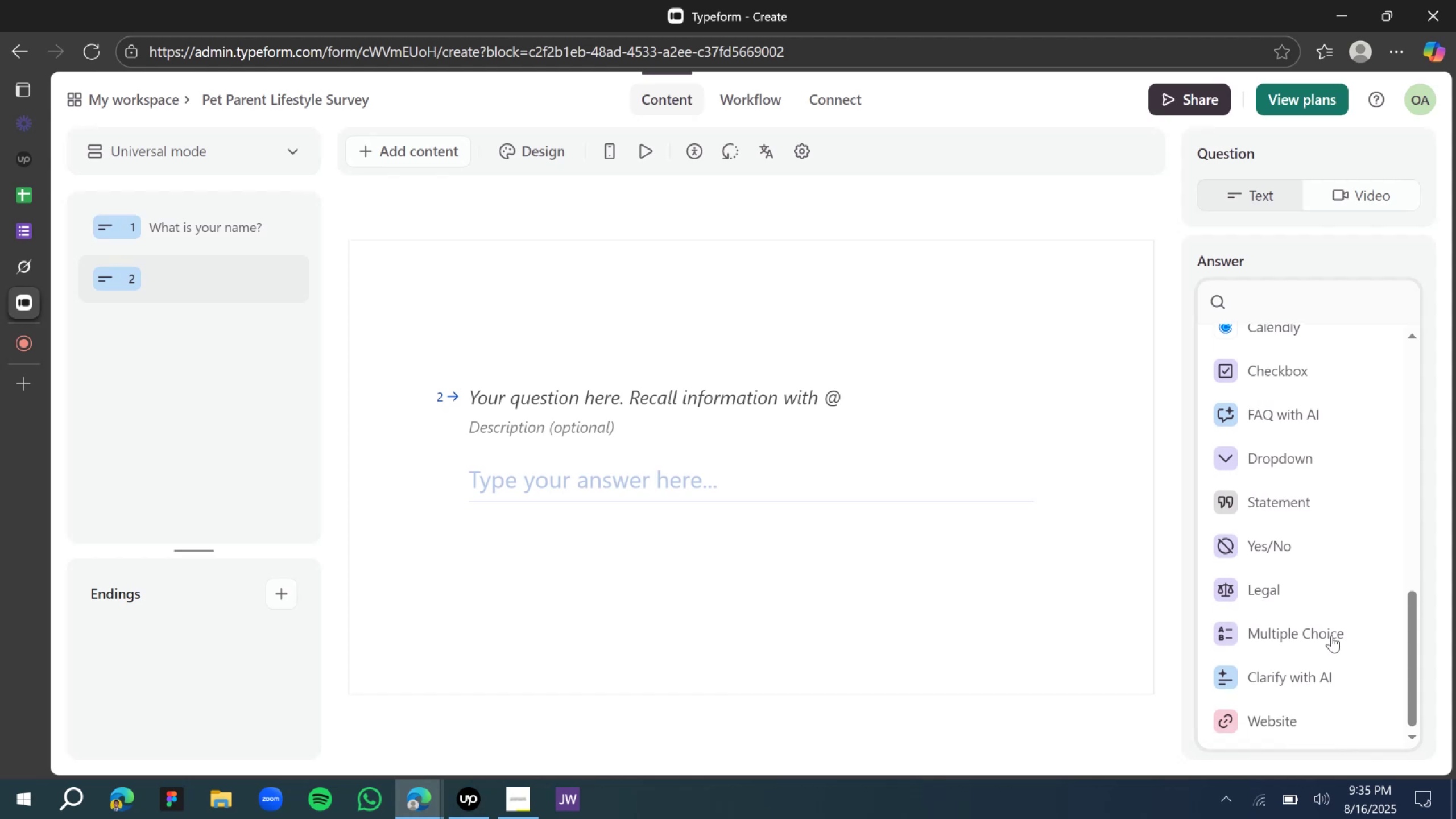 
left_click([1332, 640])
 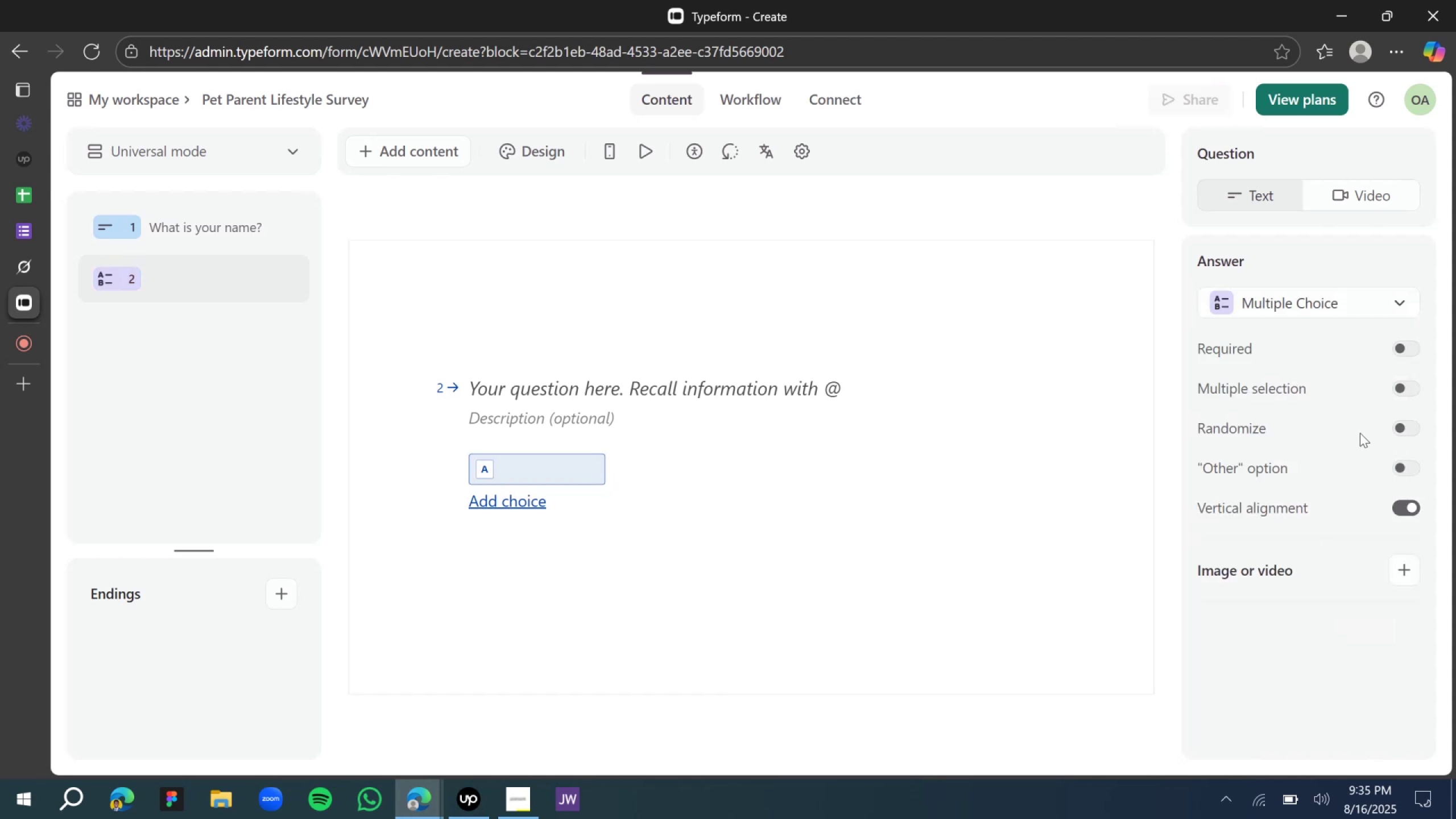 
left_click([1407, 345])
 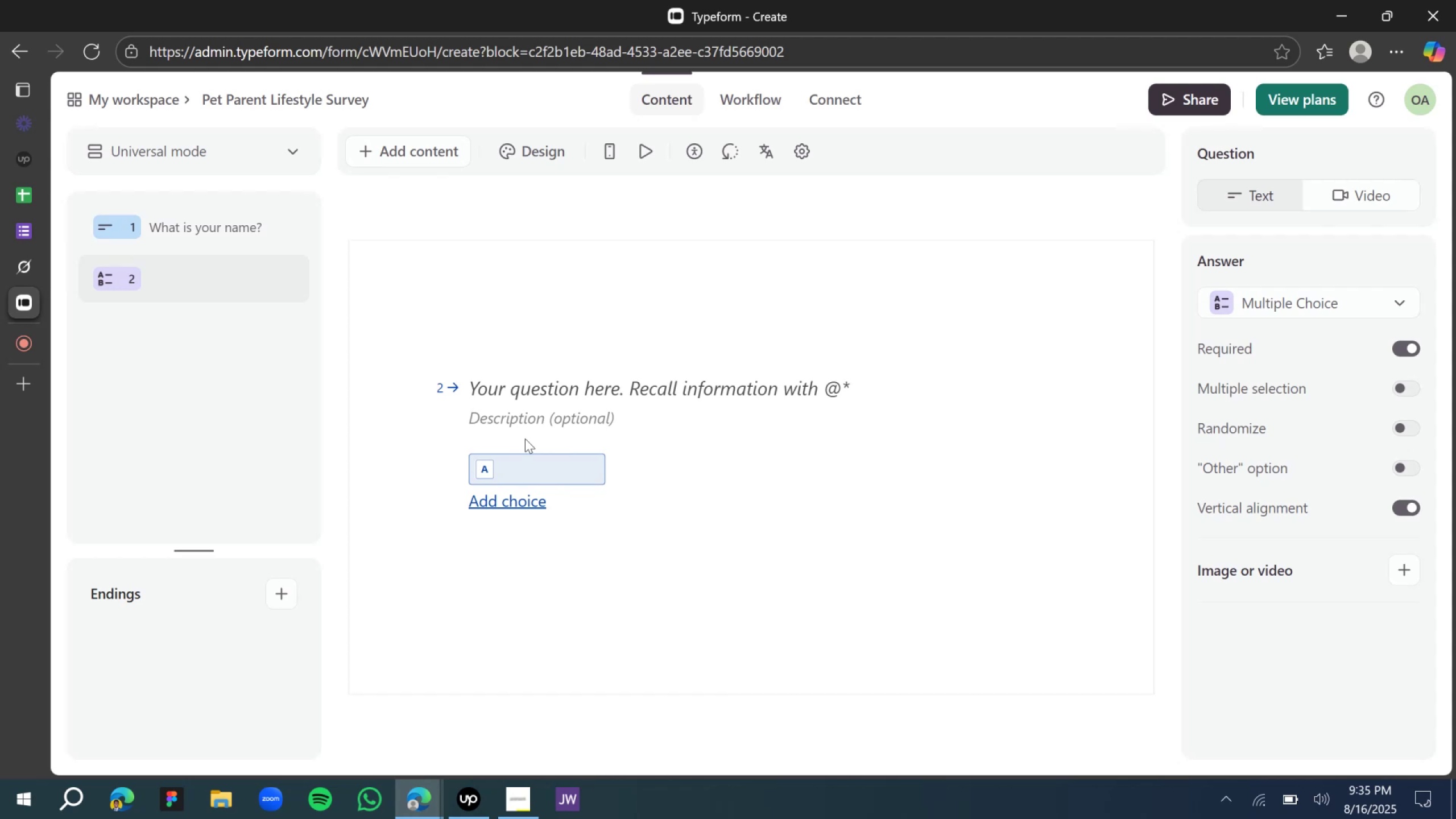 
wait(15.15)
 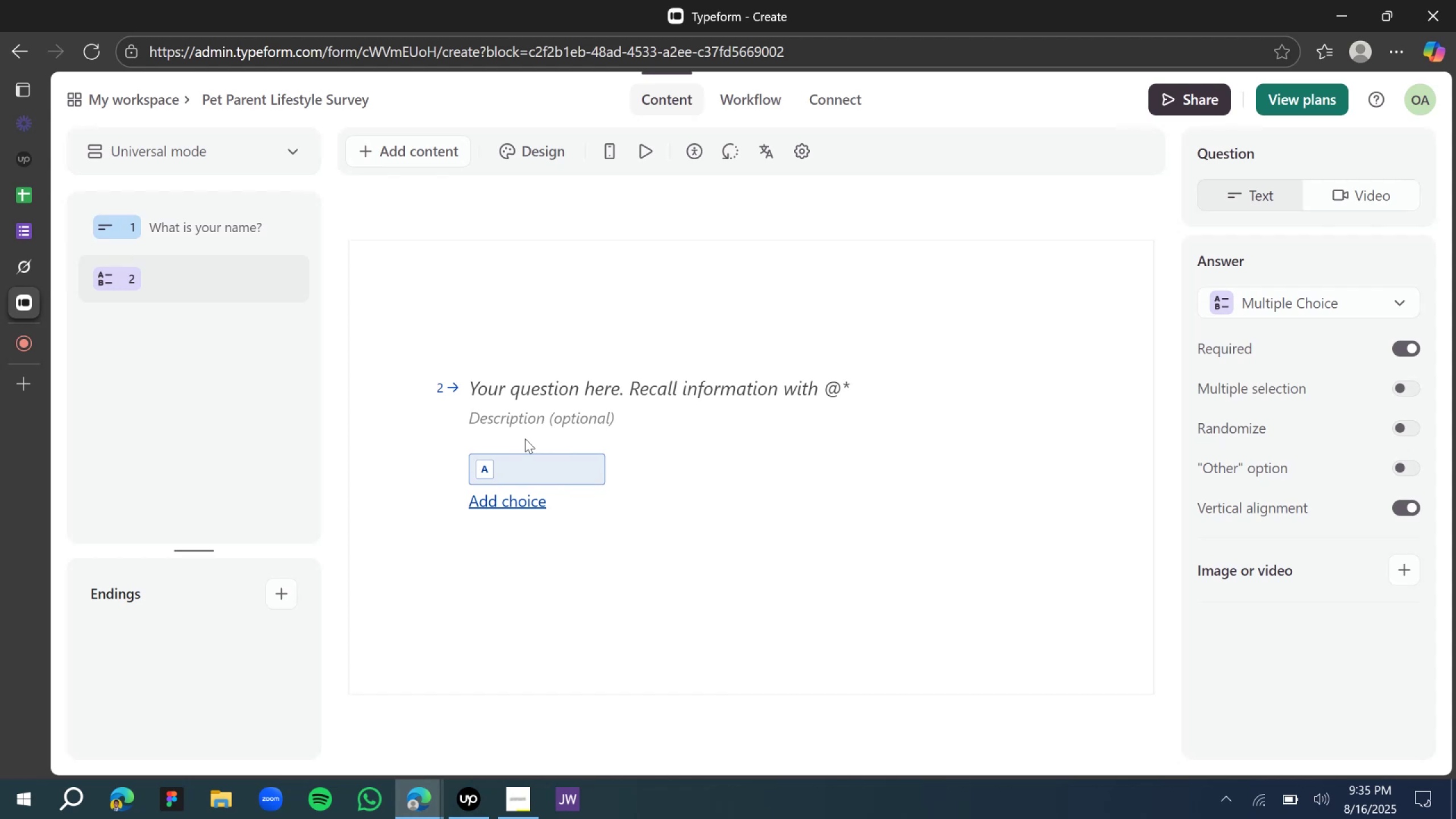 
left_click([553, 392])
 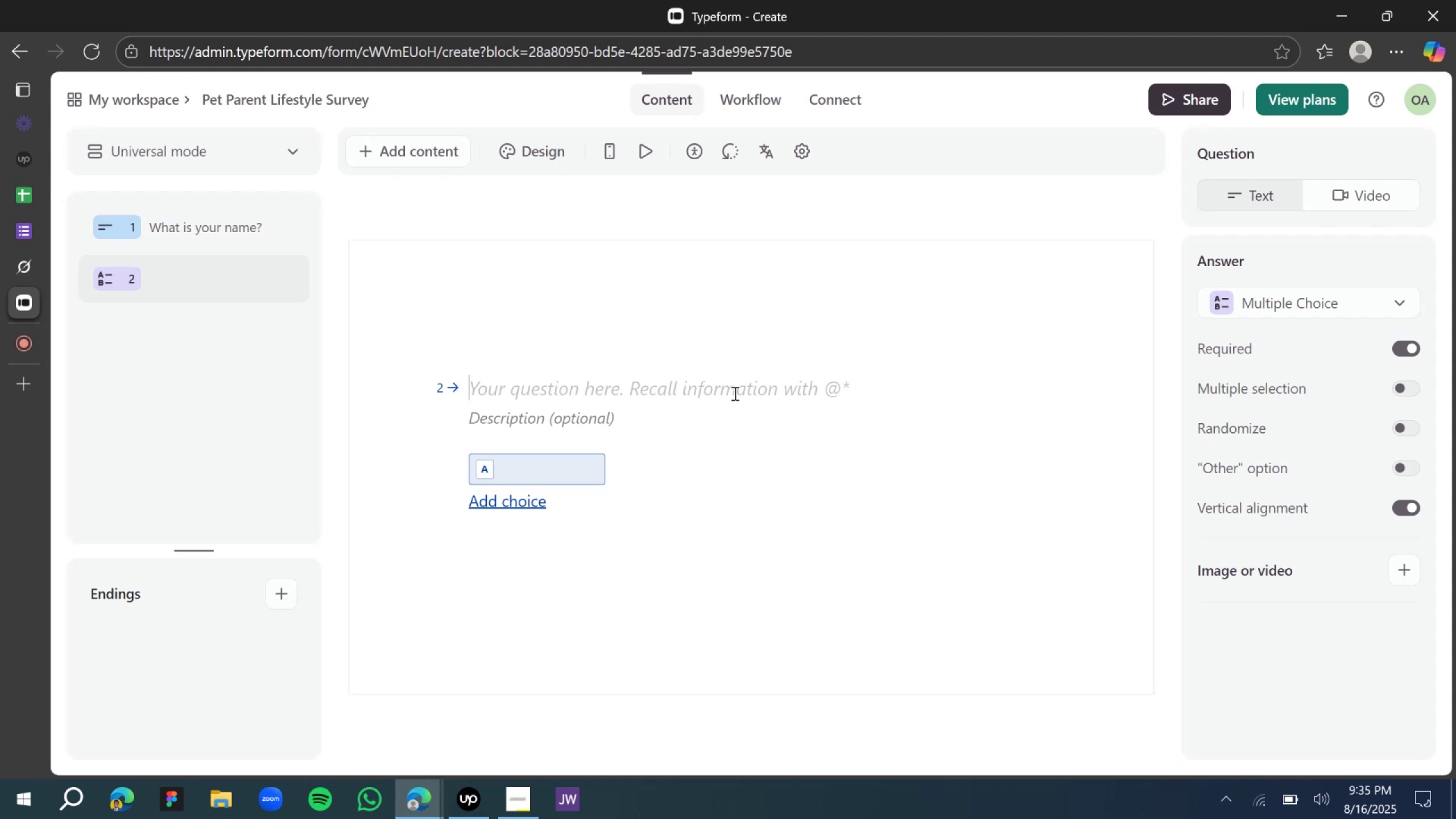 
type(What type of pet do you own?)
 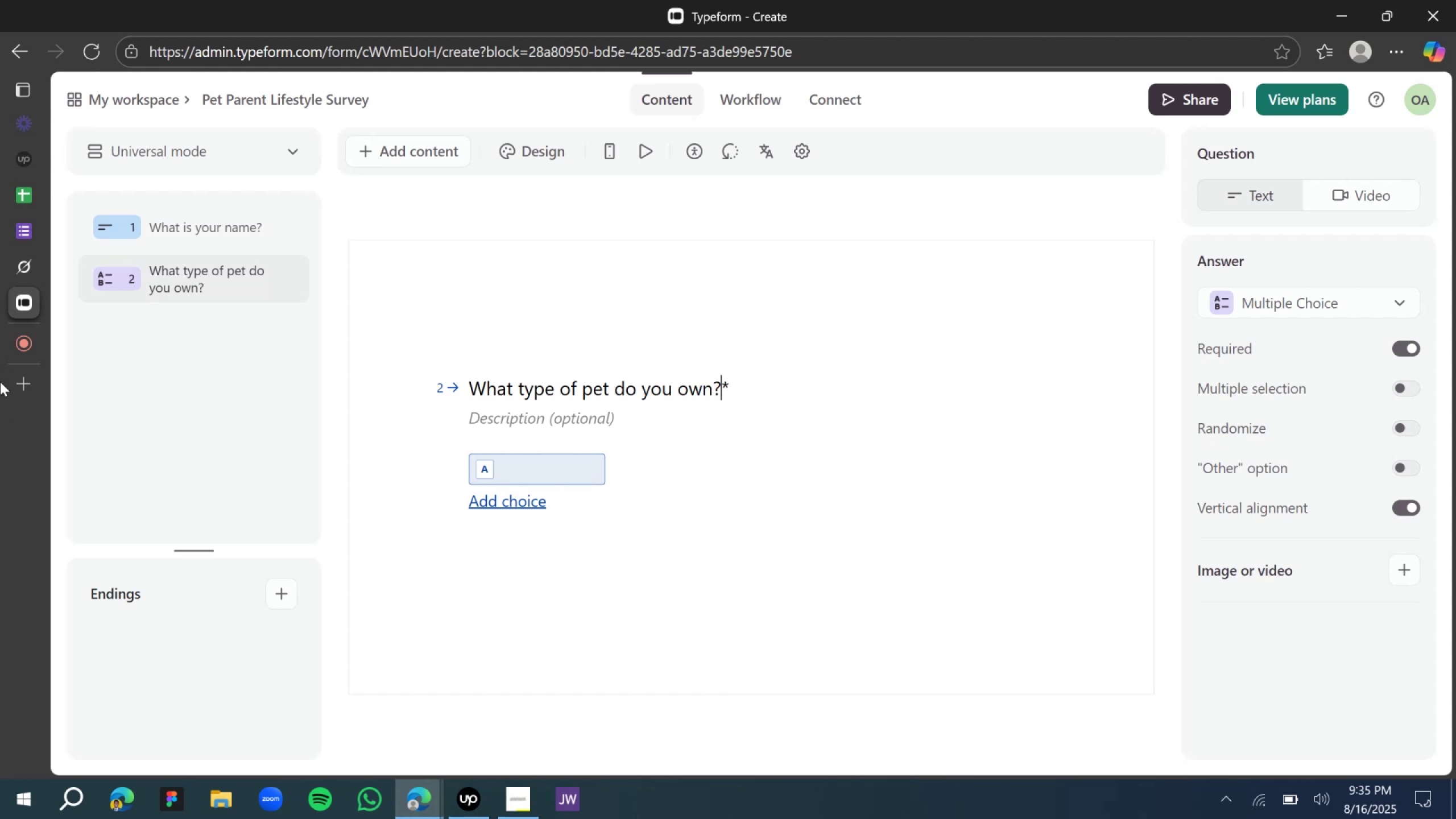 
left_click([42, 271])
 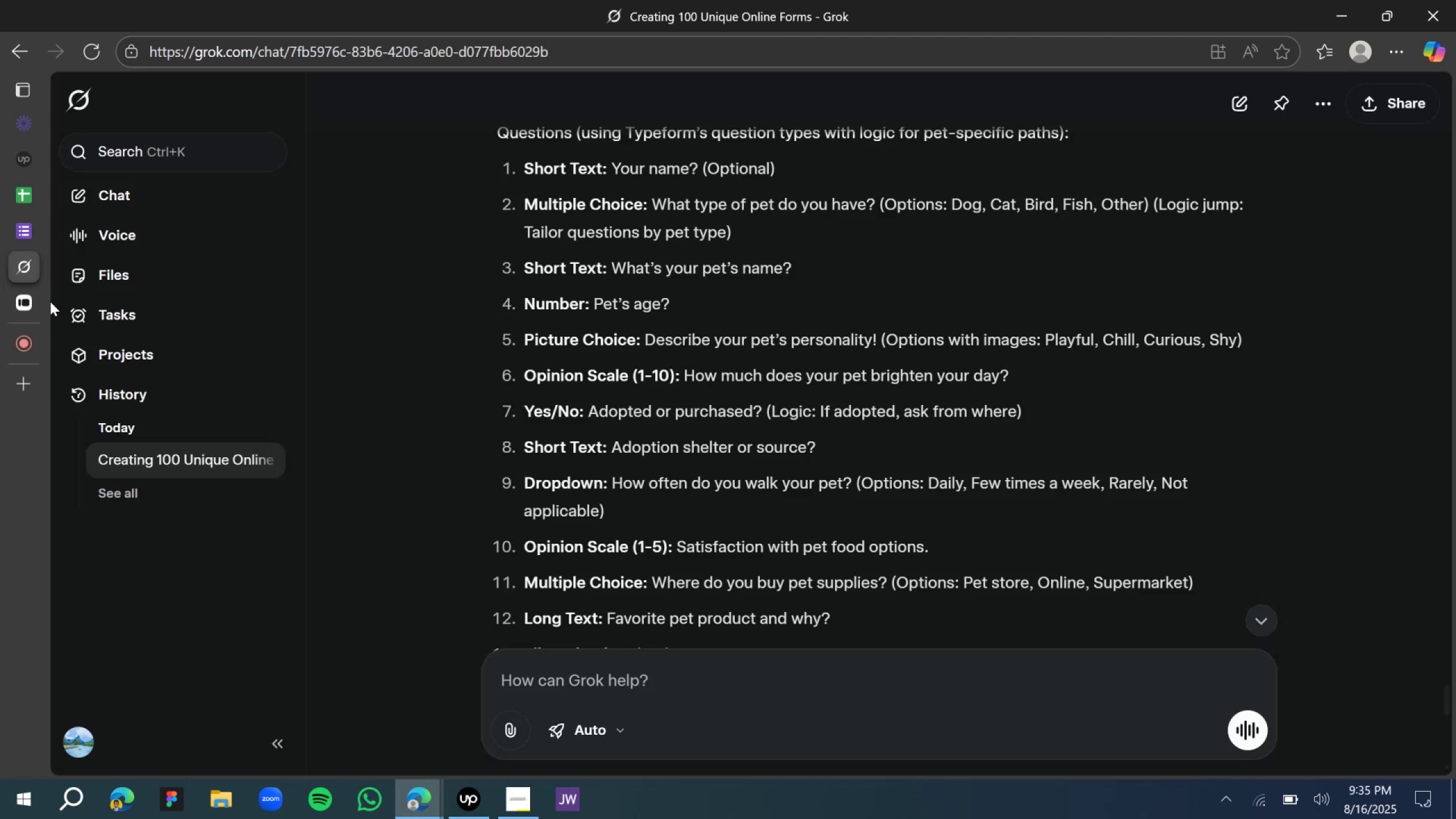 
wait(5.69)
 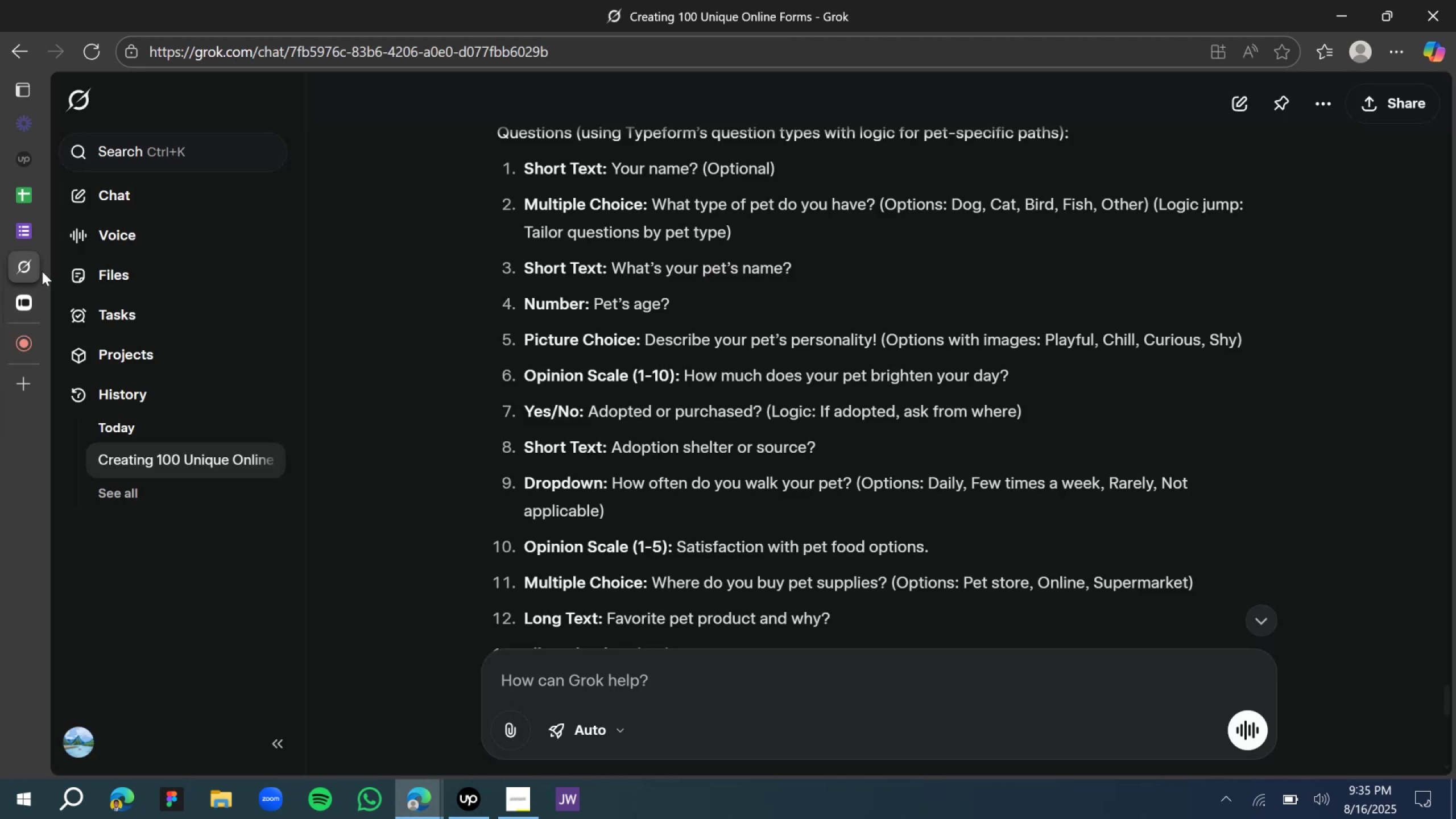 
left_click([27, 301])
 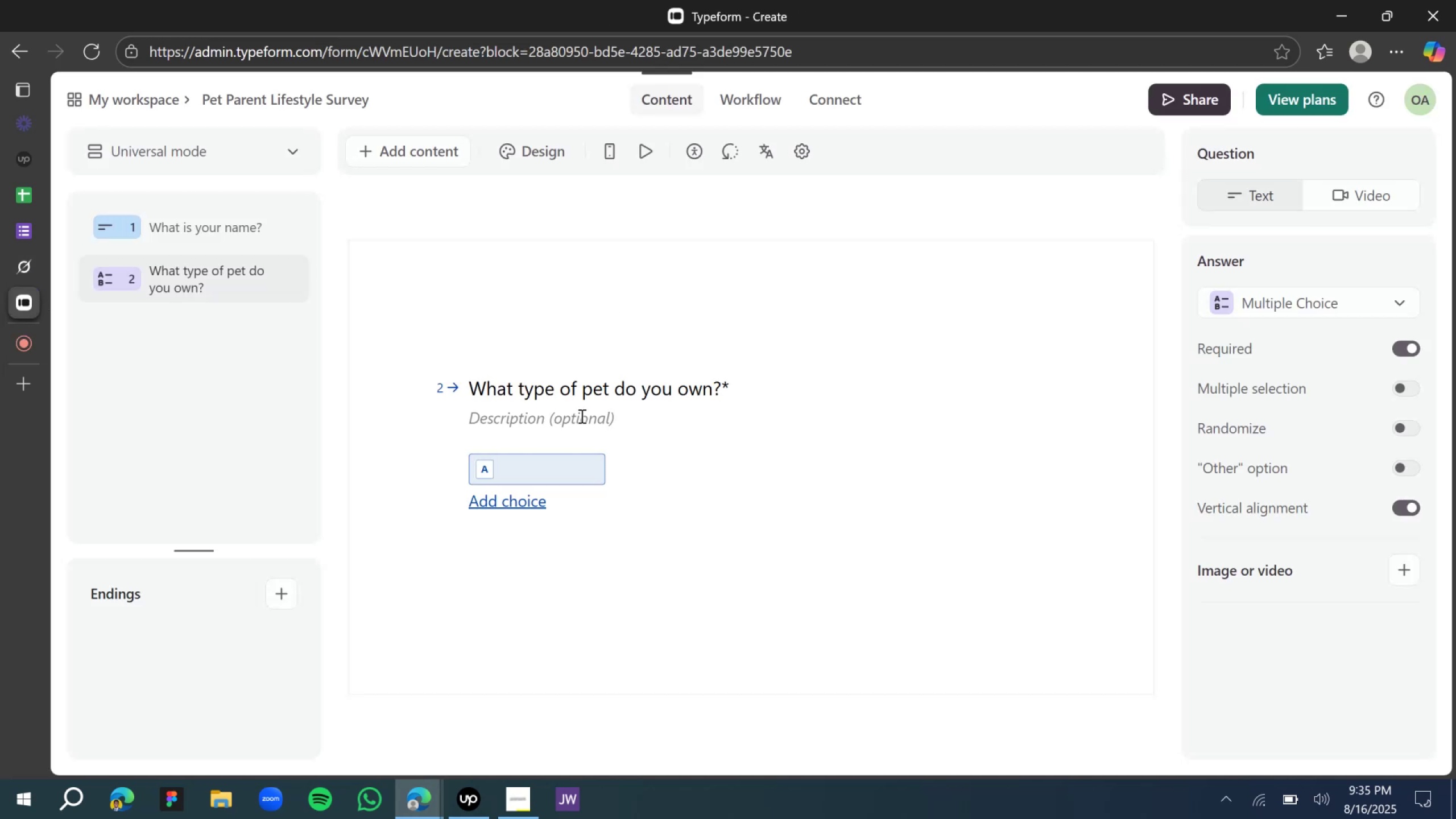 
left_click([560, 457])
 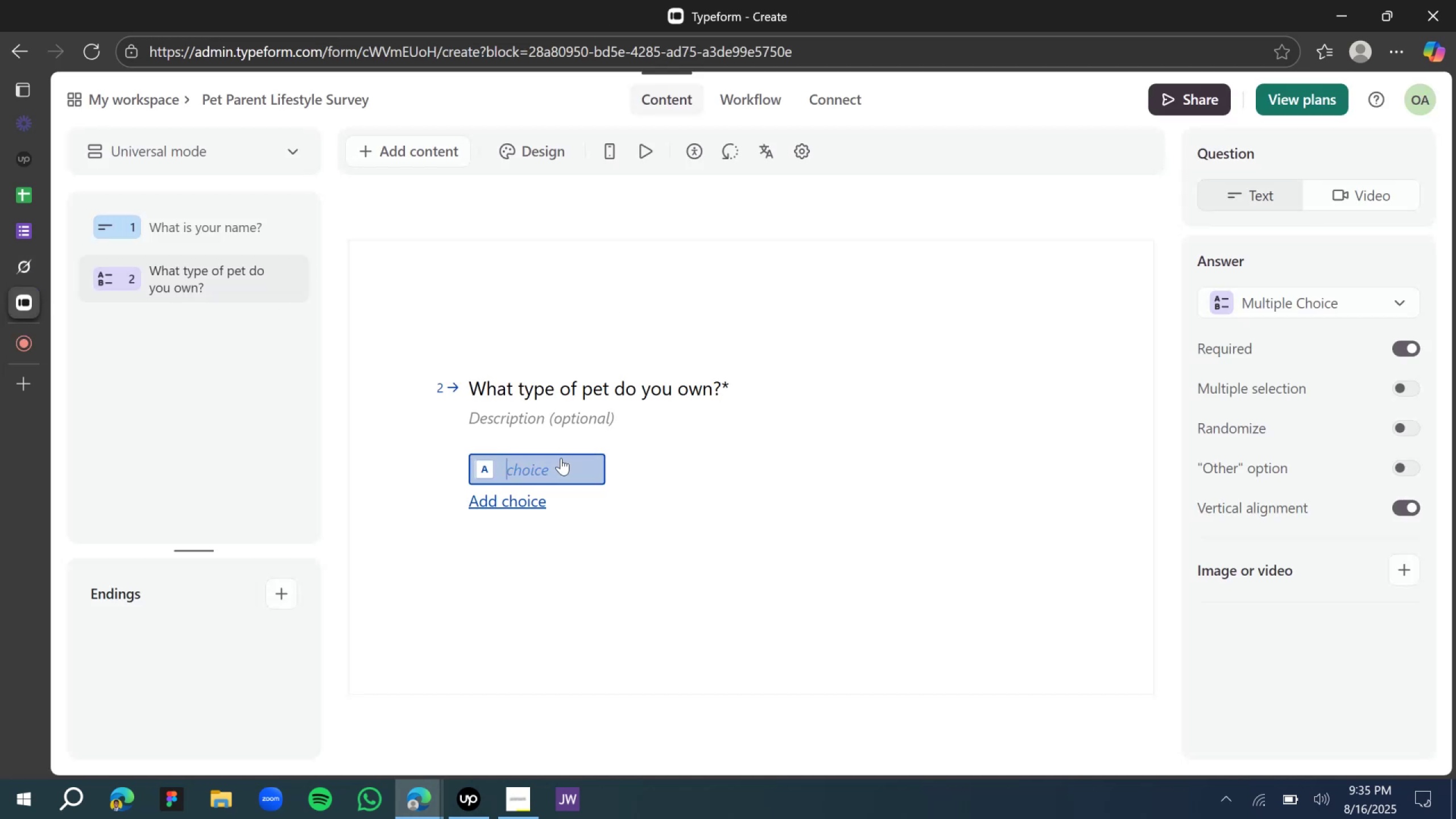 
type(Dog)
 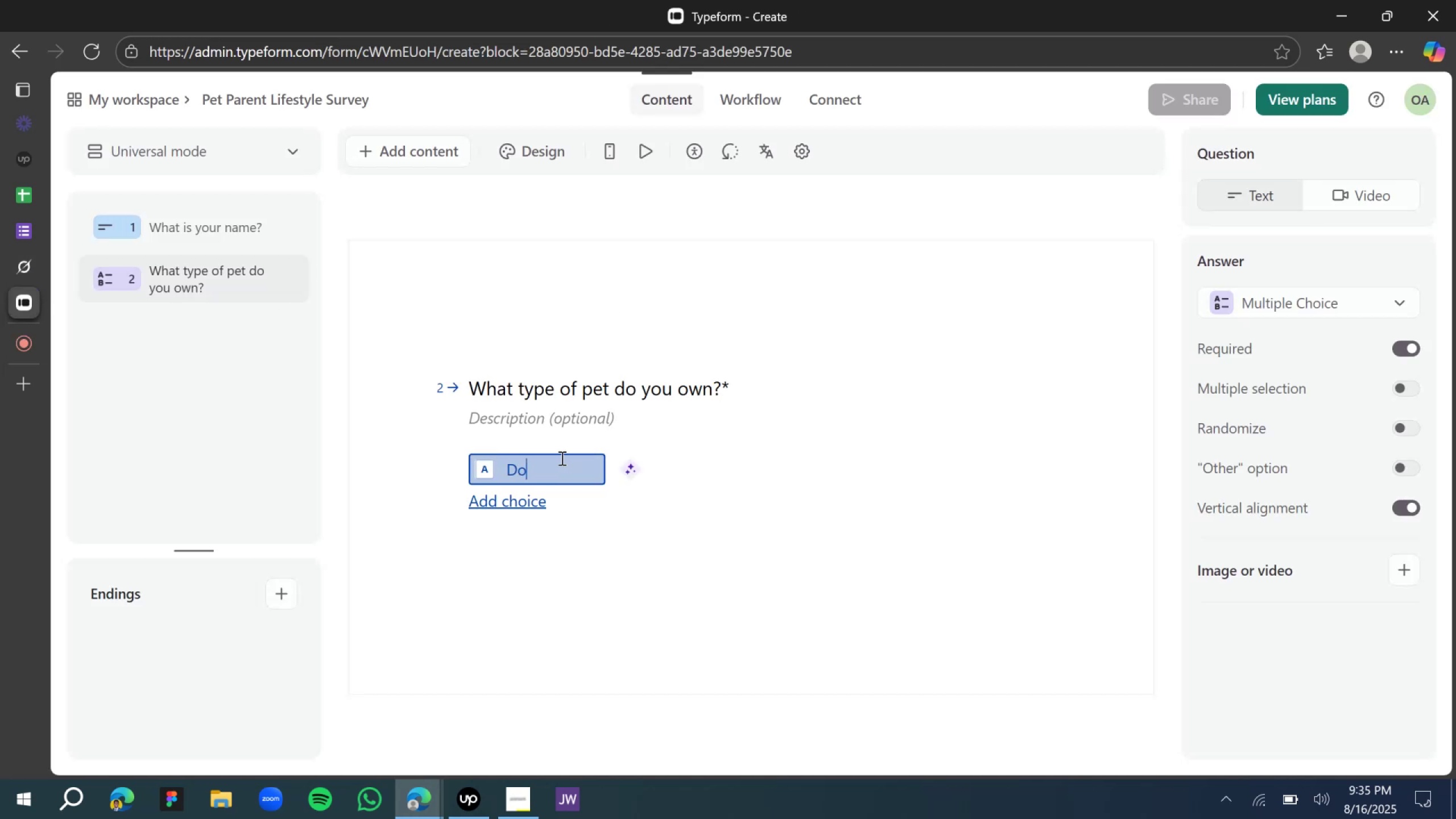 
key(Enter)
 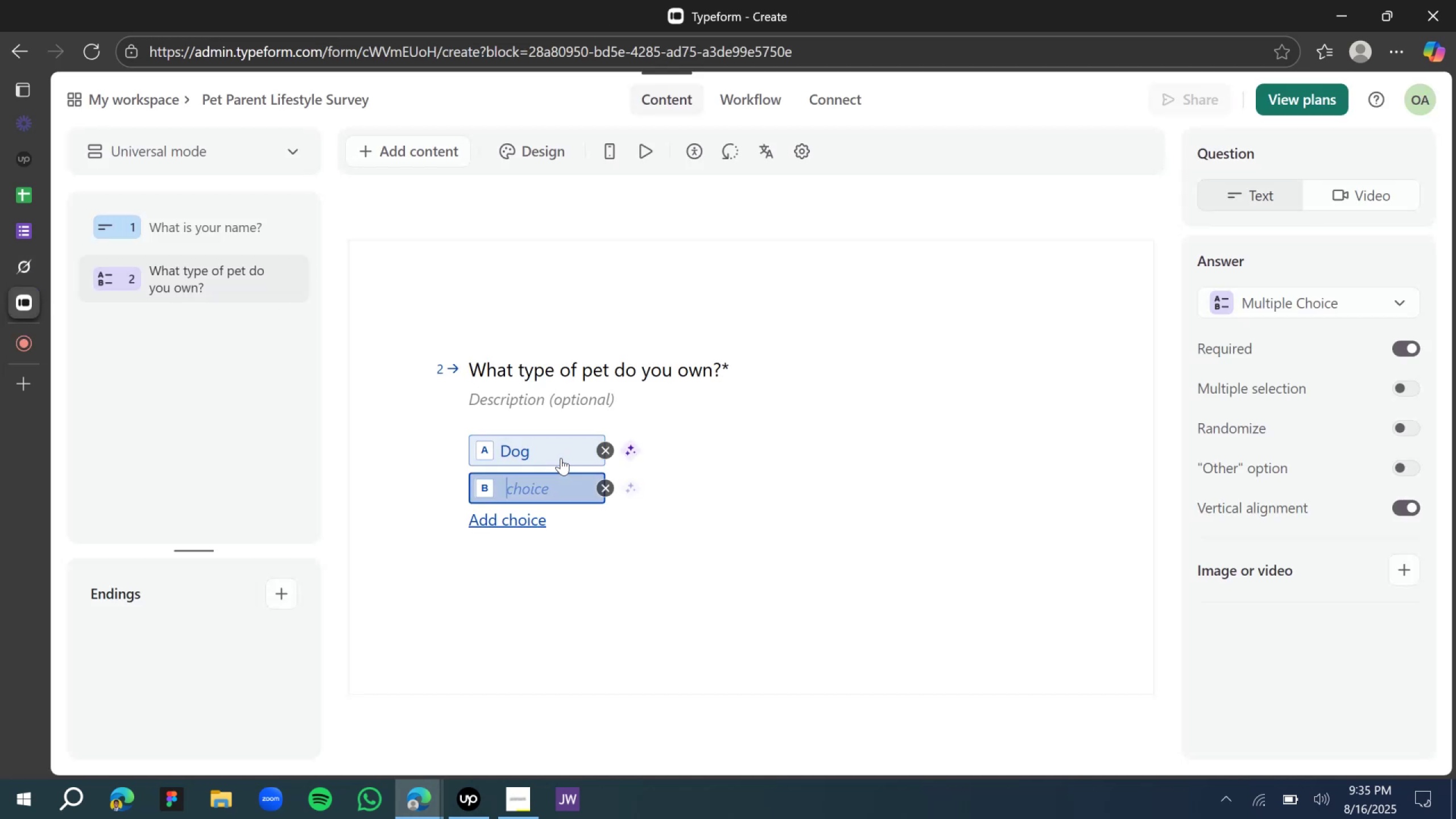 
type(Cat)
 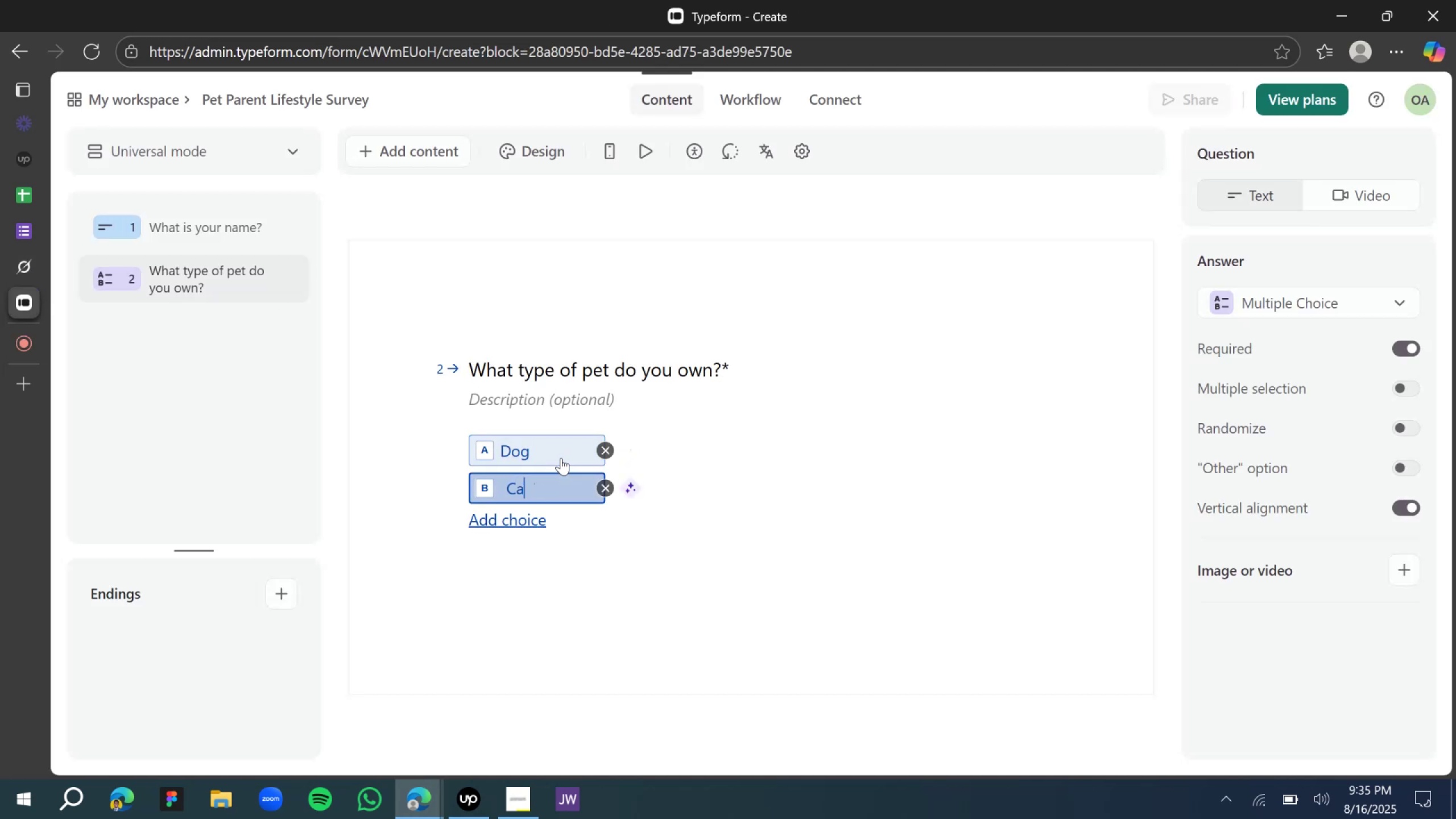 
key(Enter)
 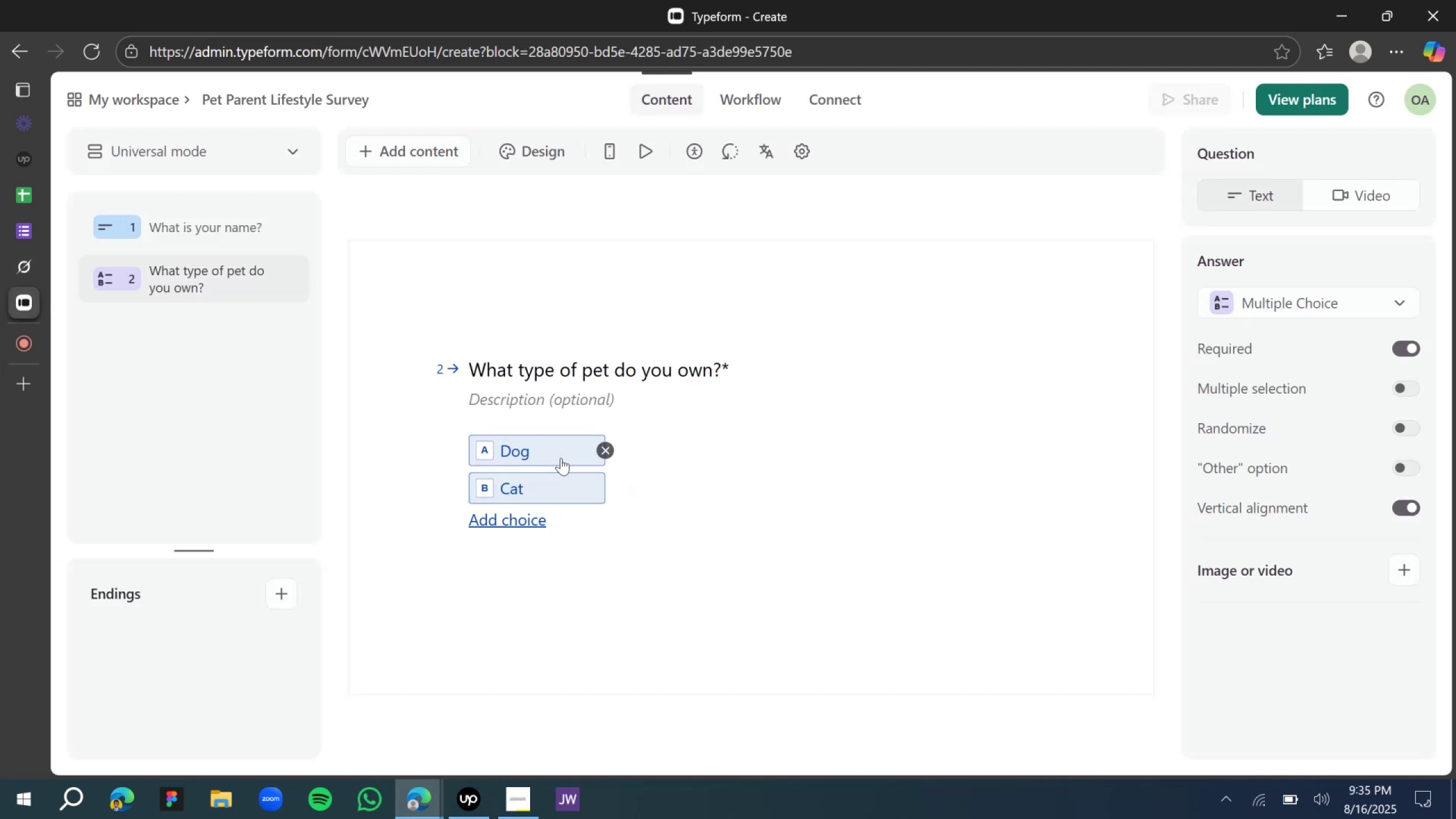 
key(Enter)
 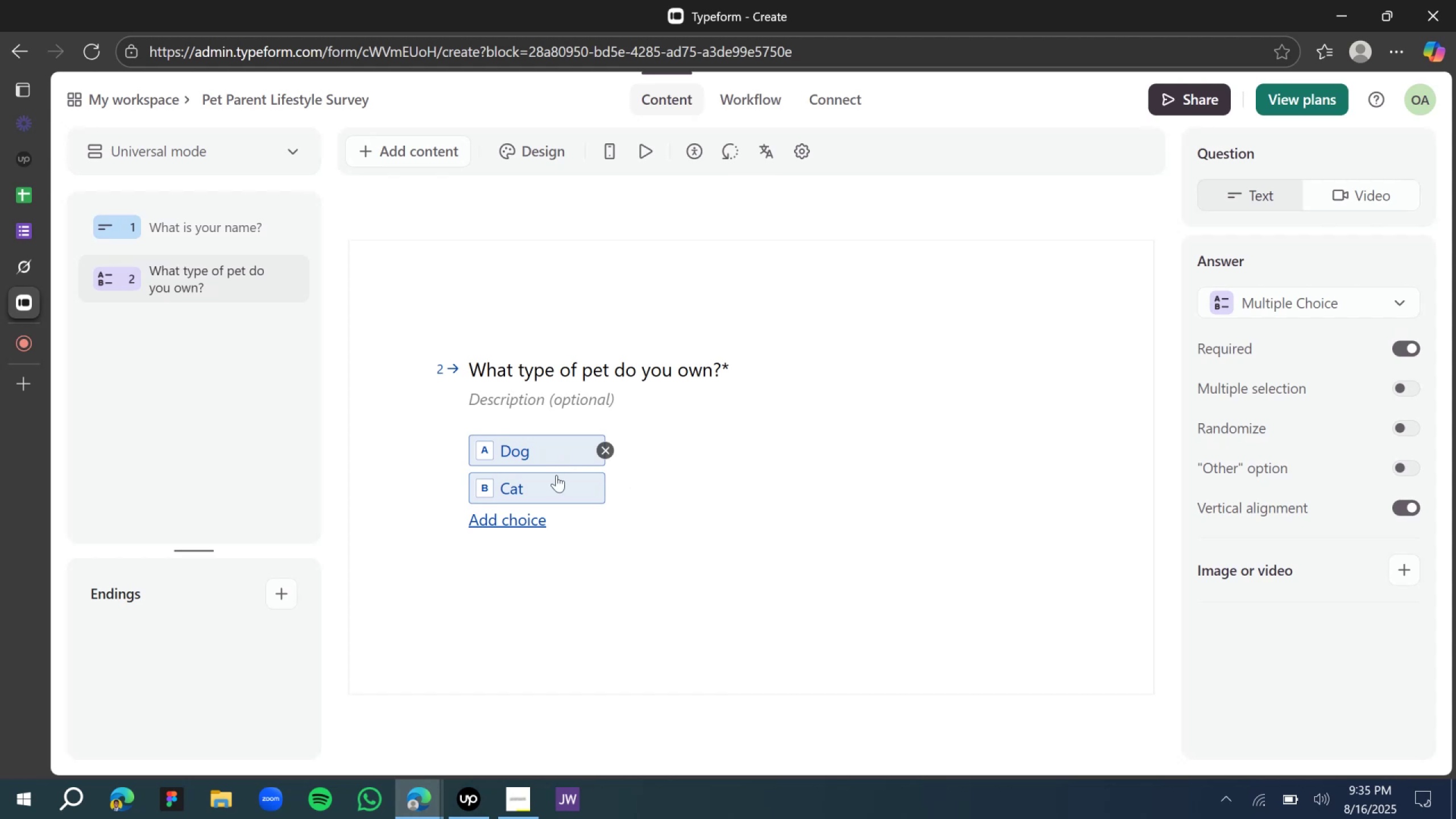 
left_click([537, 487])
 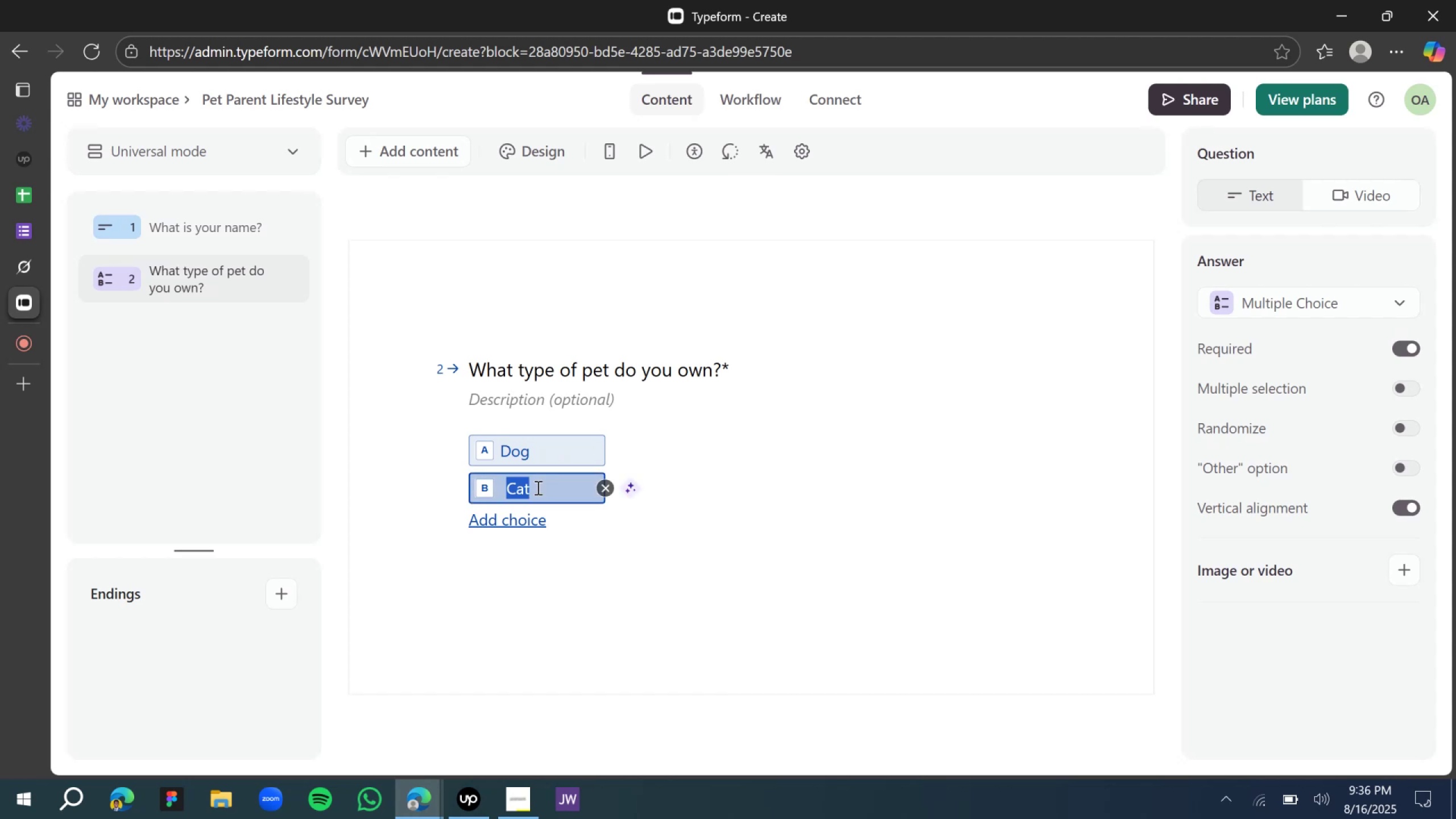 
key(ArrowRight)
 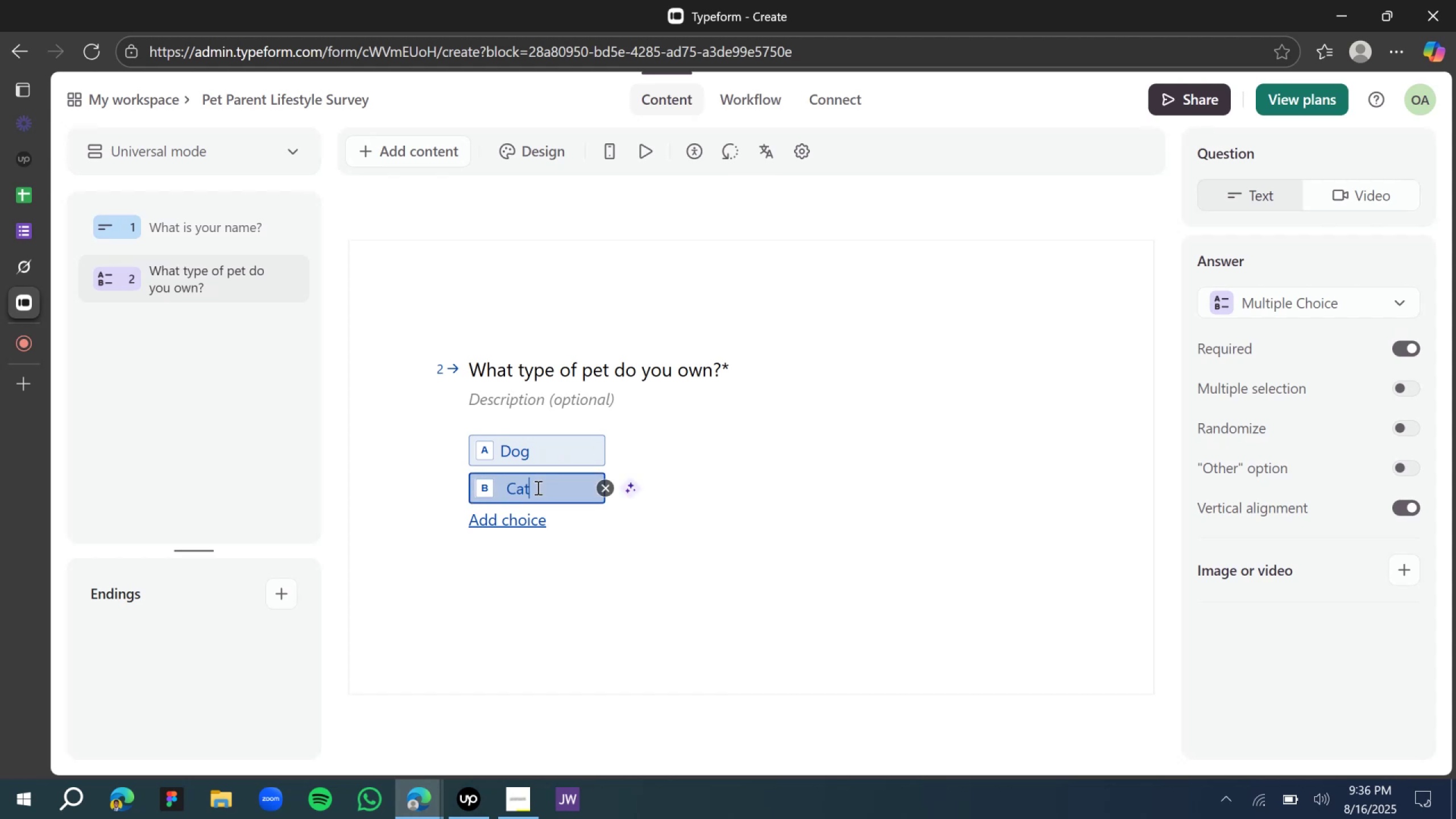 
key(Enter)
 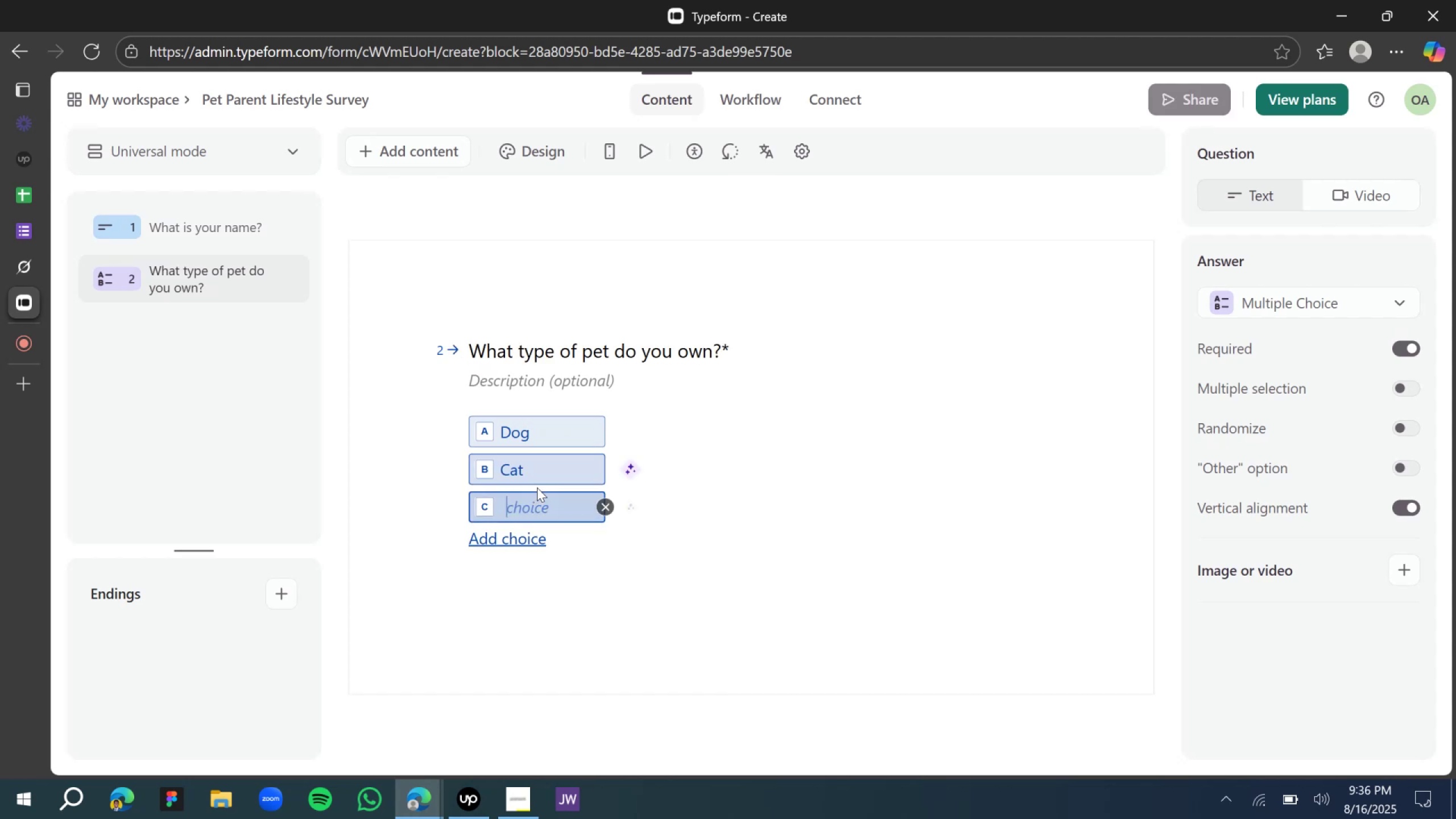 
type(Bird)
 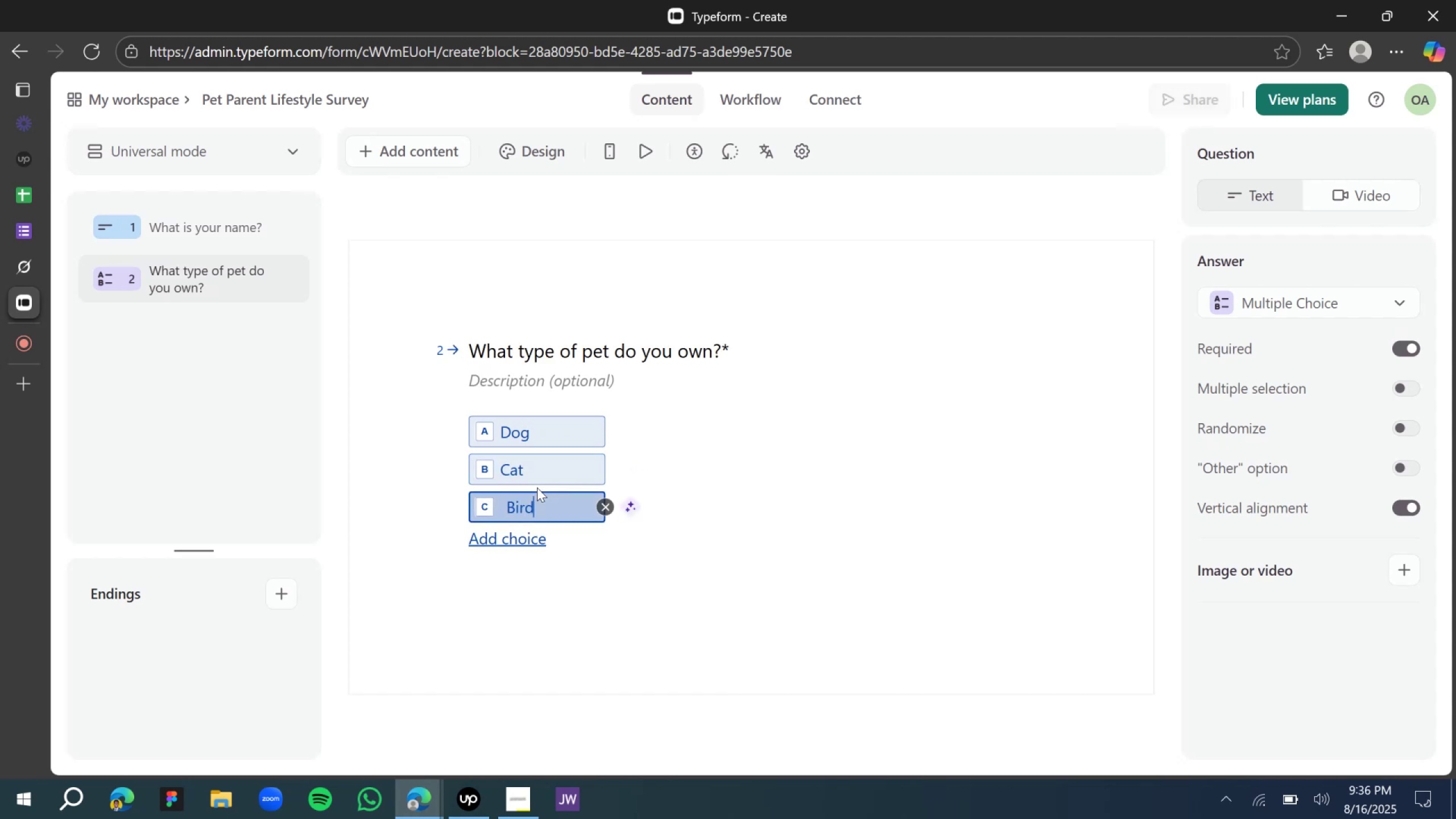 
key(Enter)
 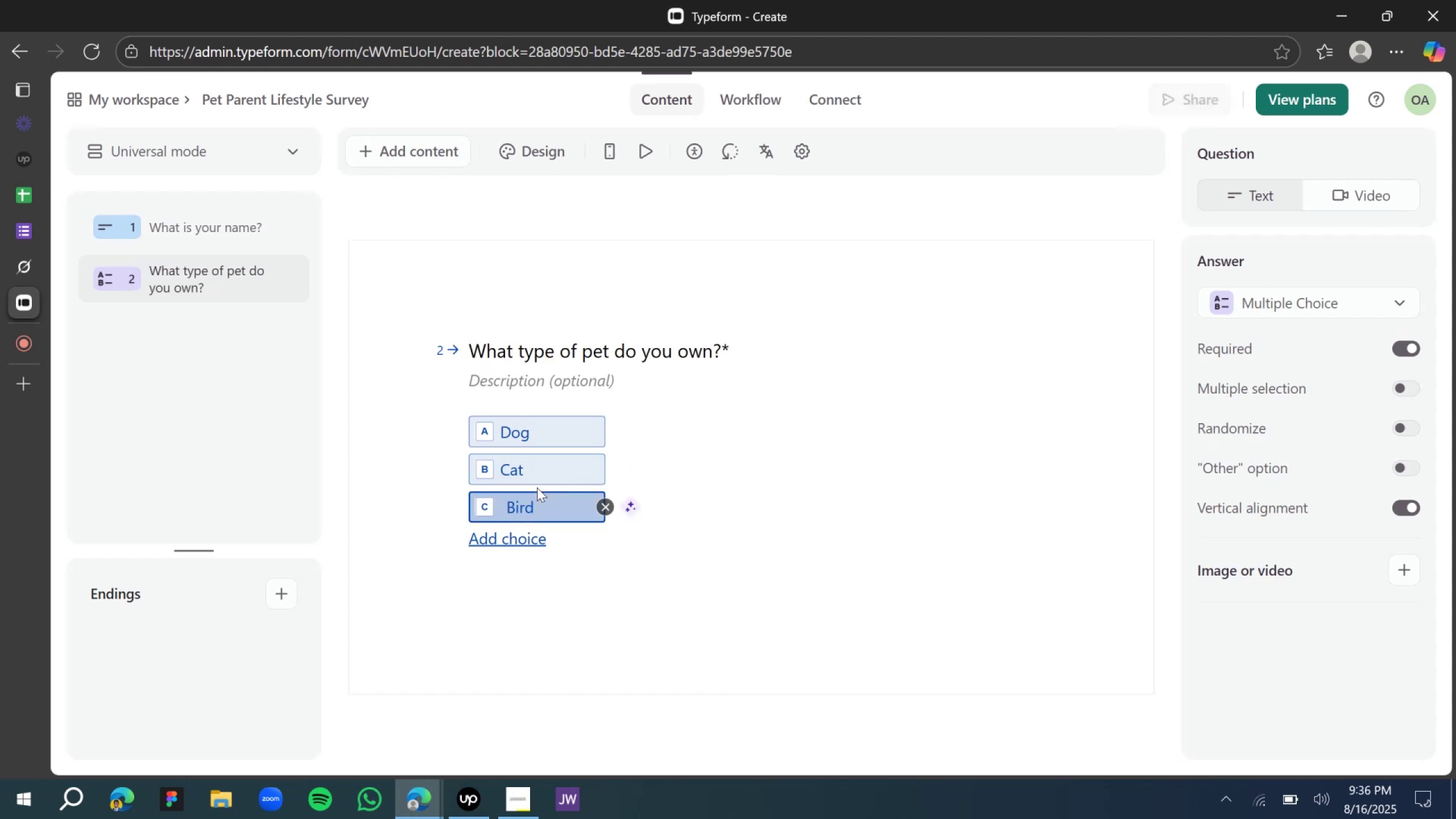 
type(Fish)
 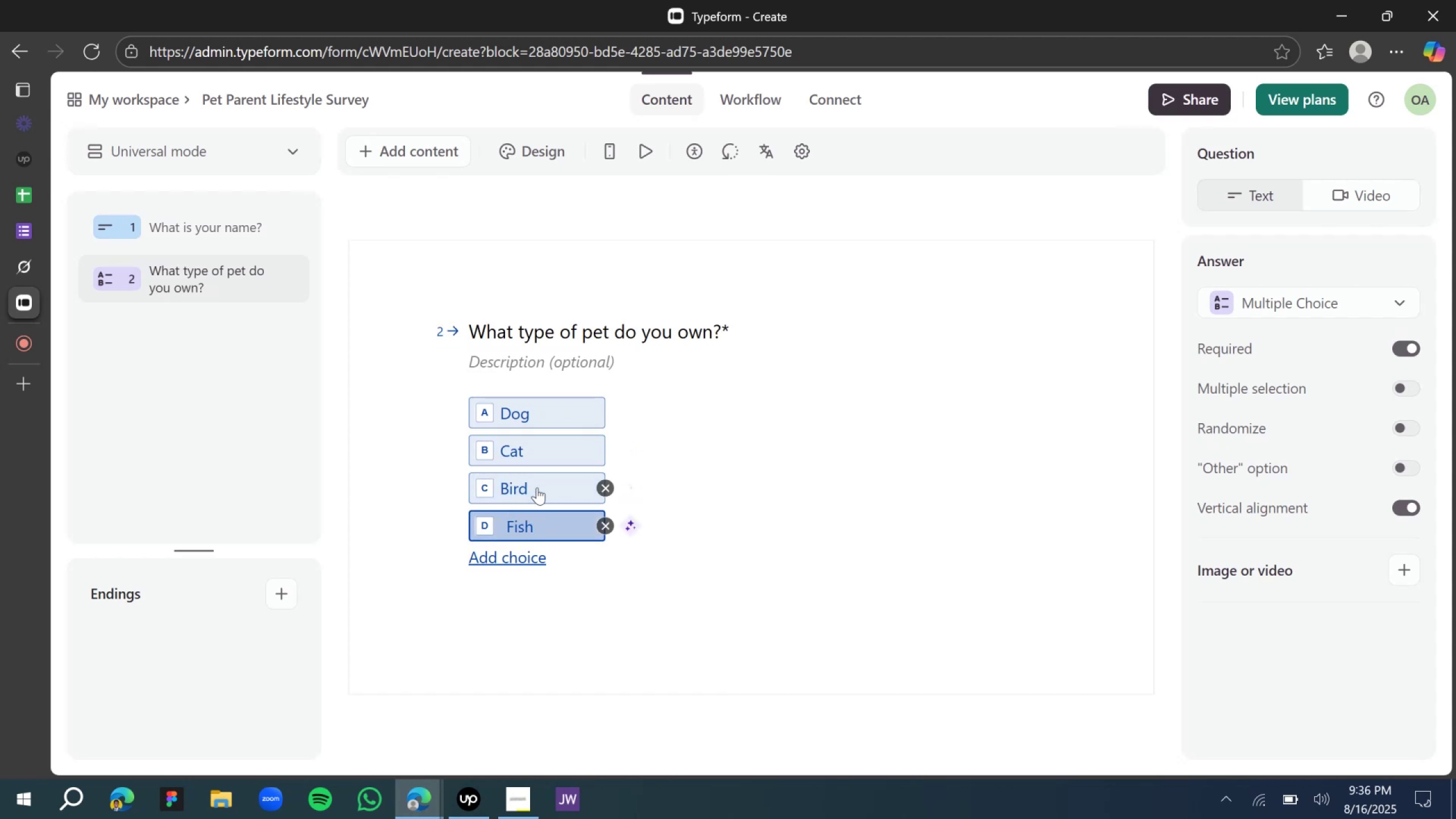 
key(Enter)
 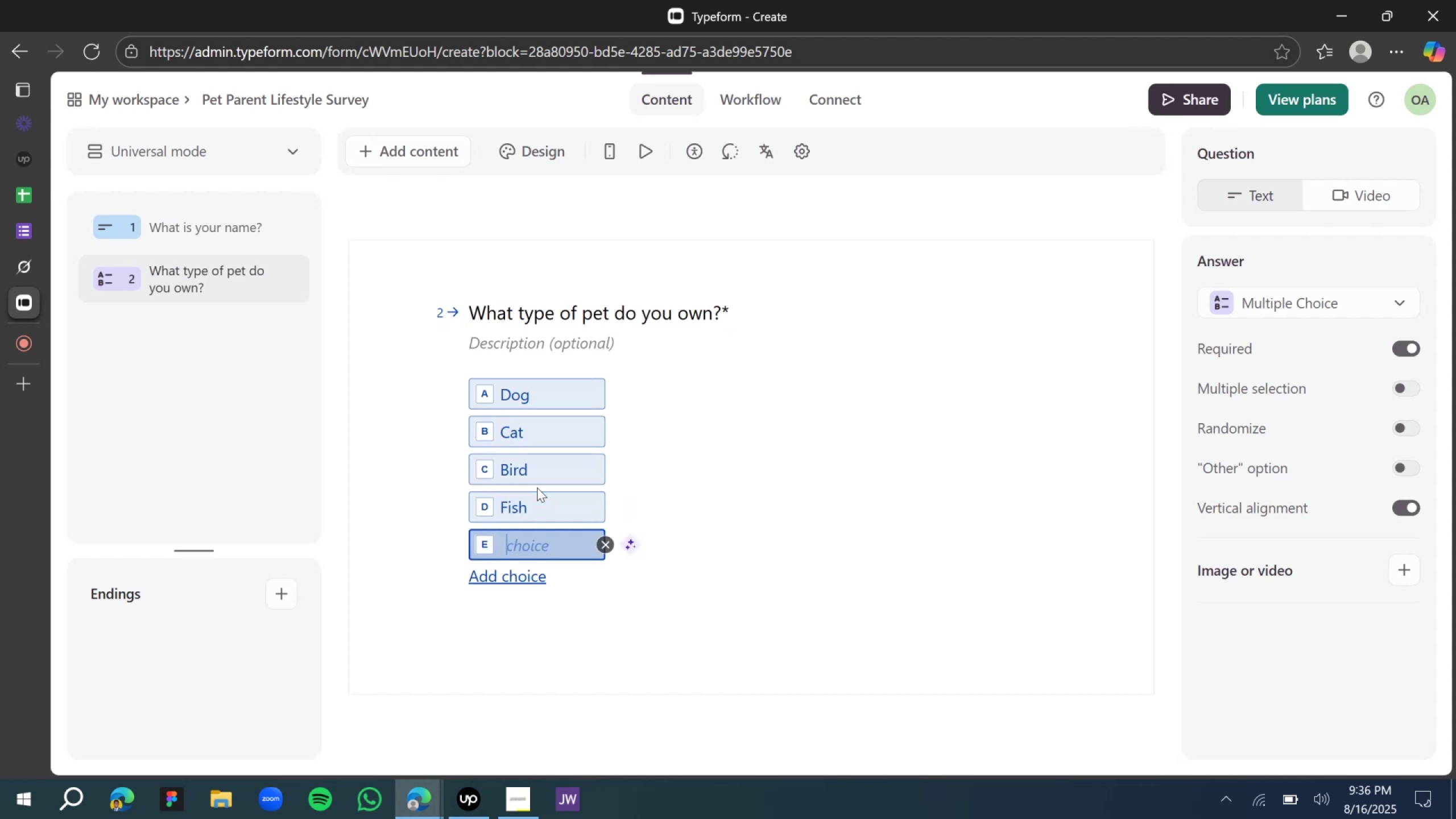 
type(Goat)
 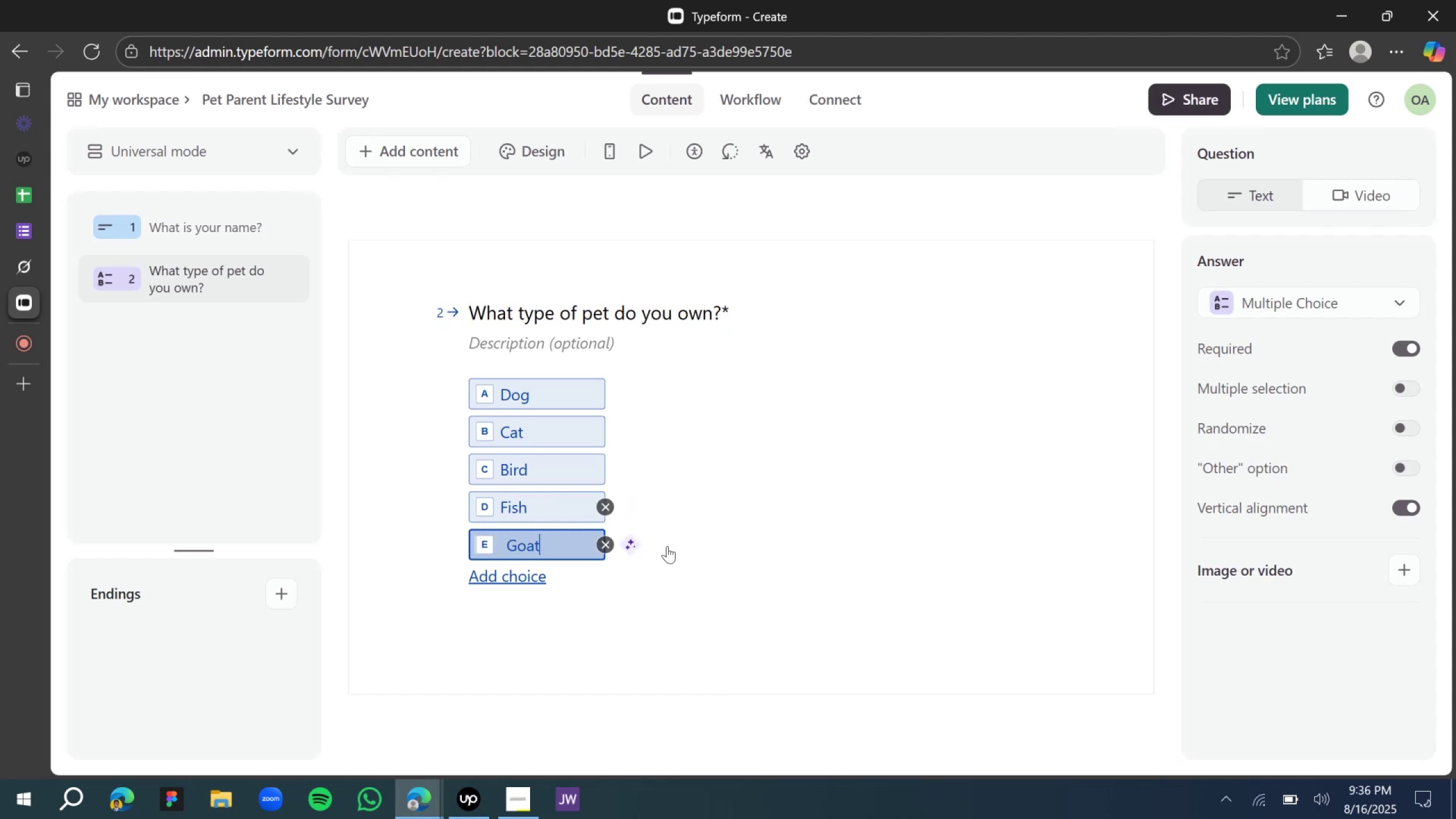 
left_click([632, 544])
 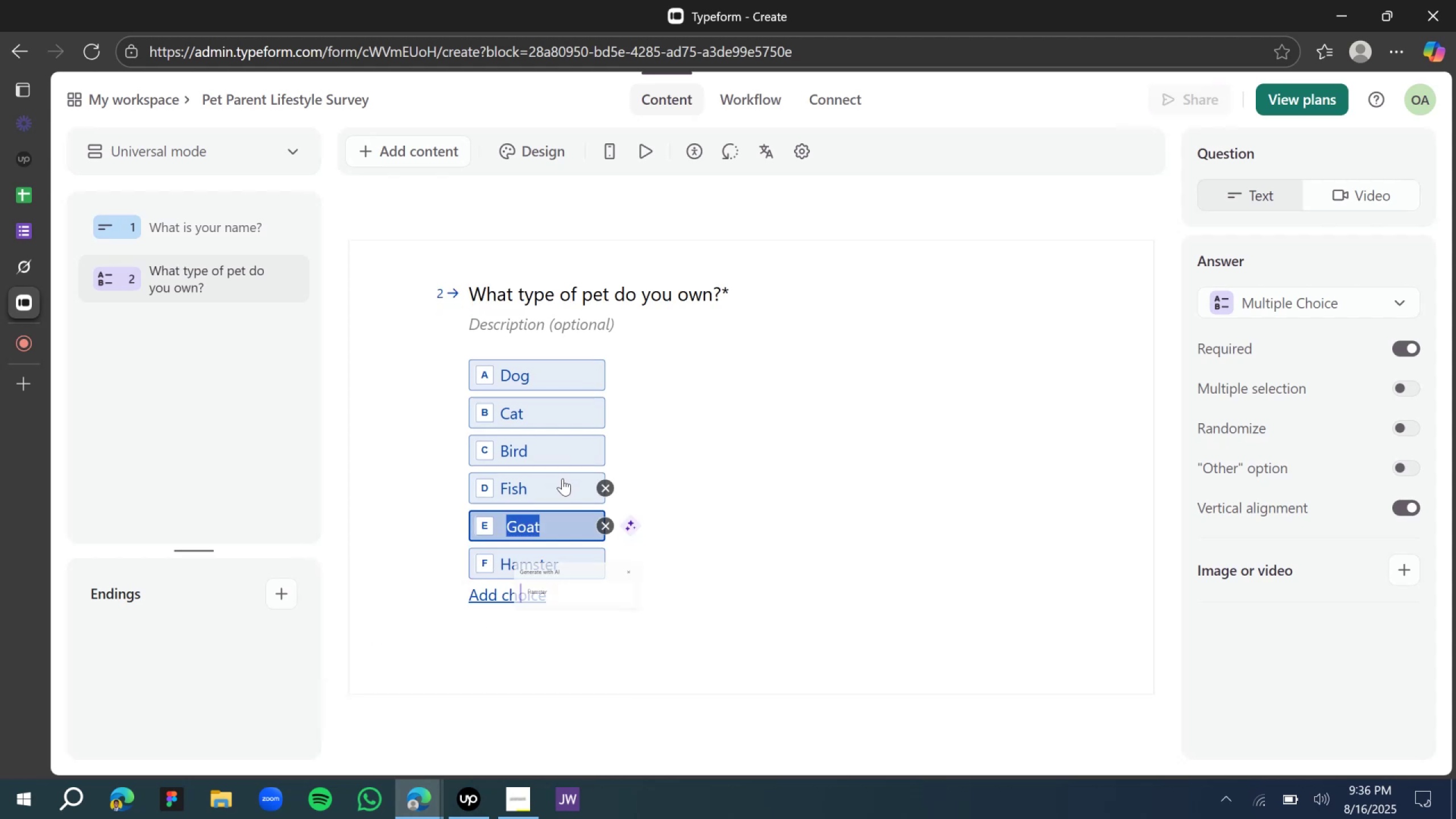 
wait(6.65)
 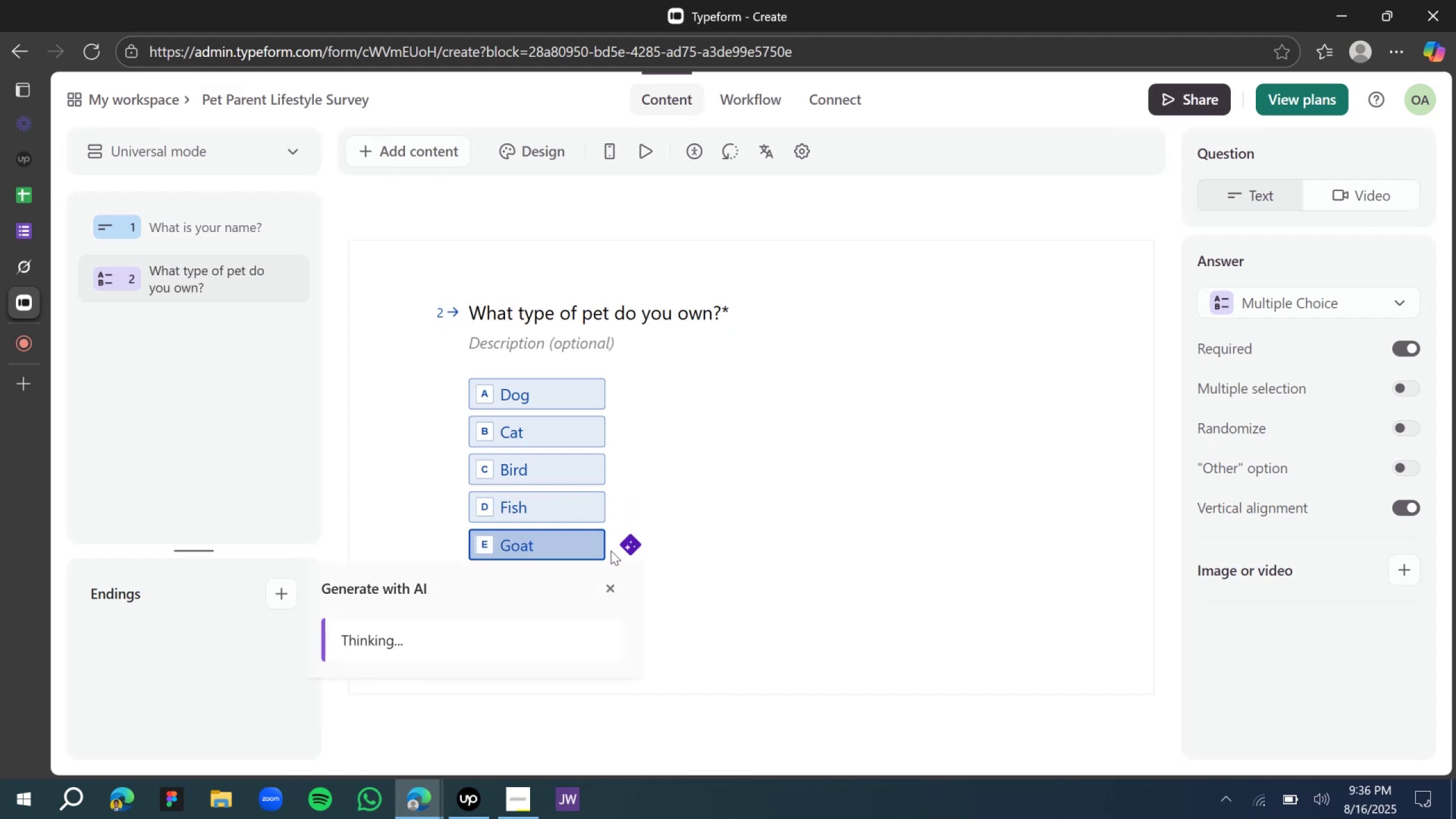 
left_click([634, 522])
 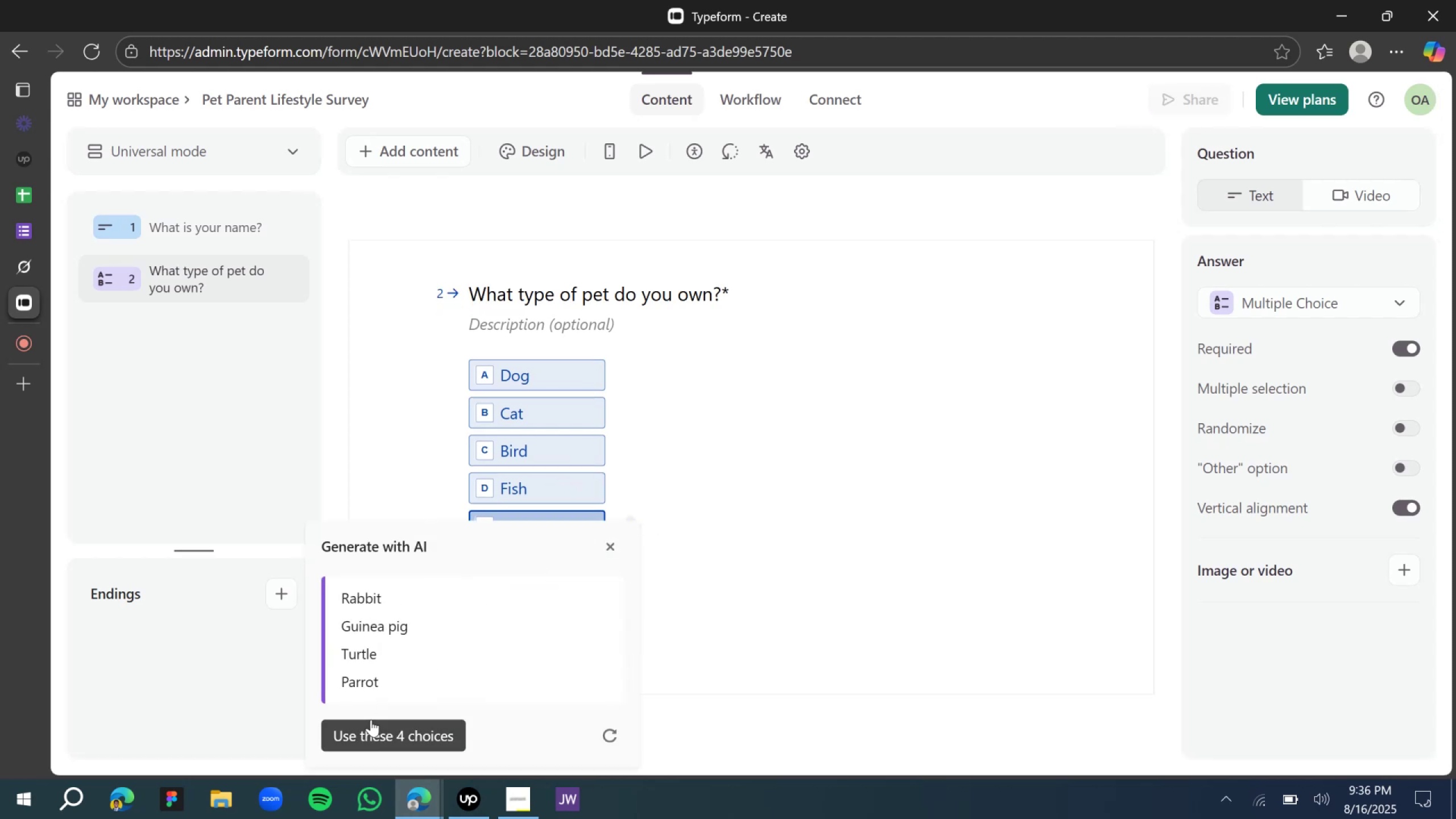 
left_click([396, 738])
 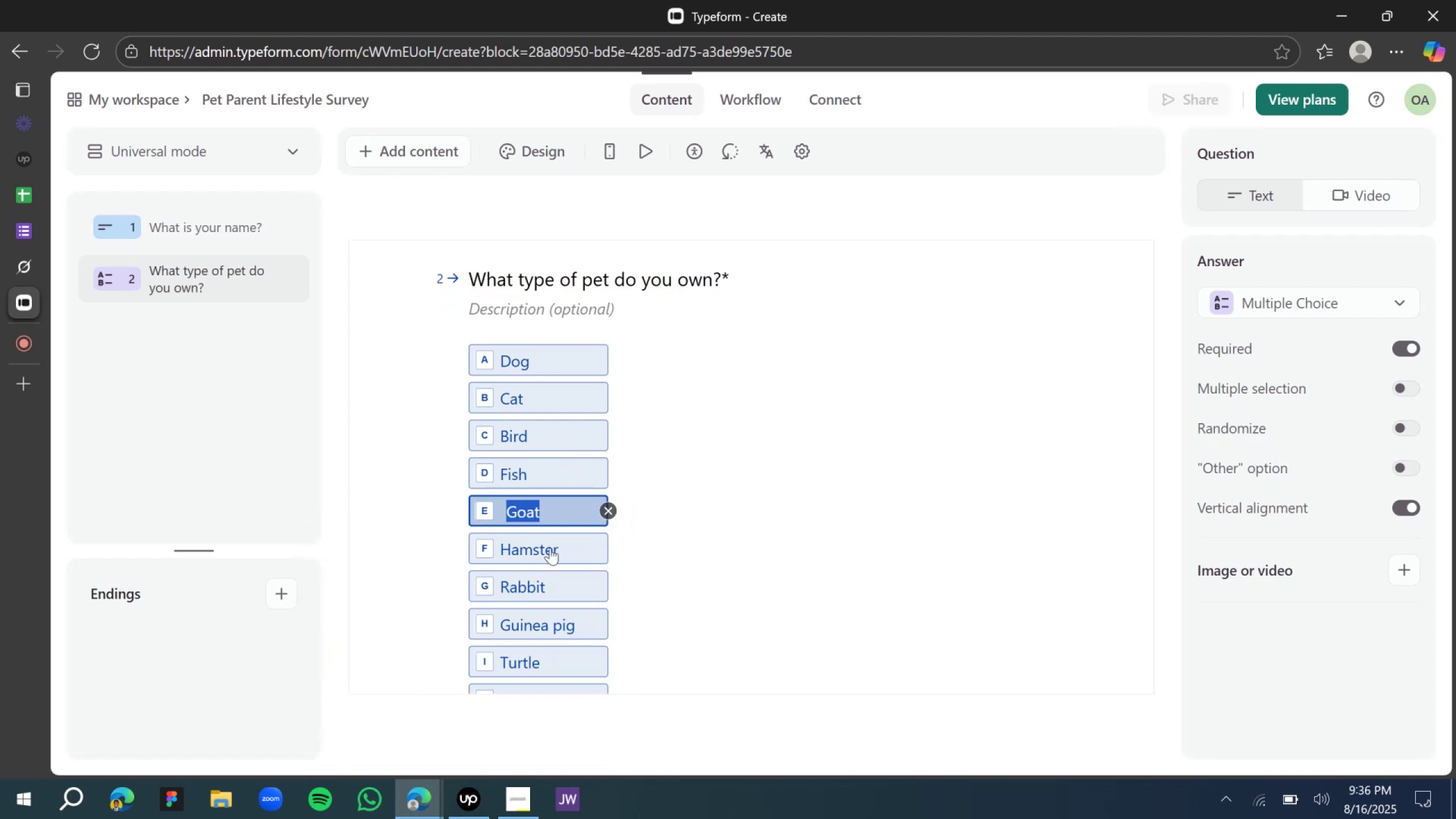 
left_click([749, 373])
 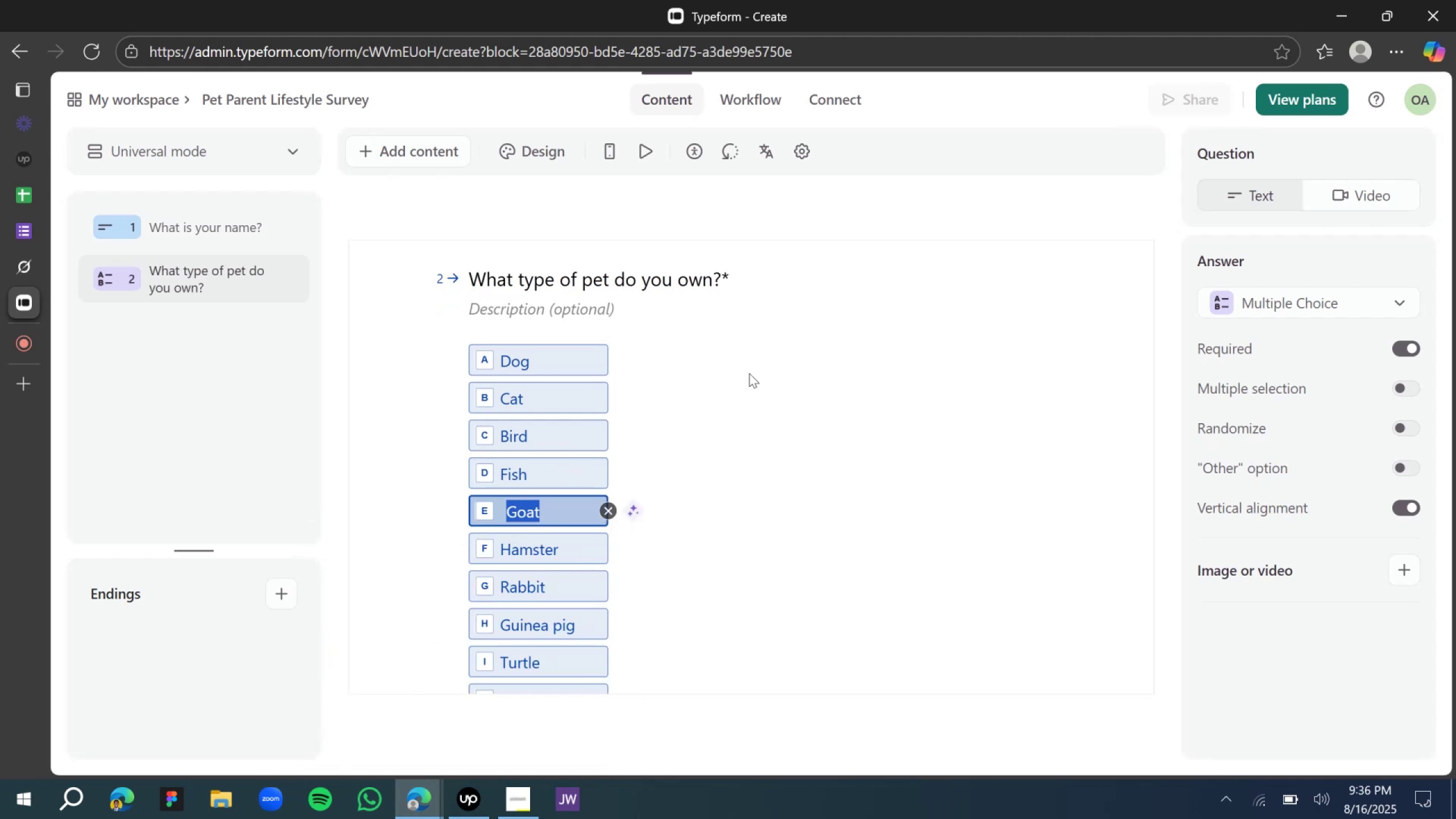 
scroll: coordinate [734, 389], scroll_direction: down, amount: 4.0
 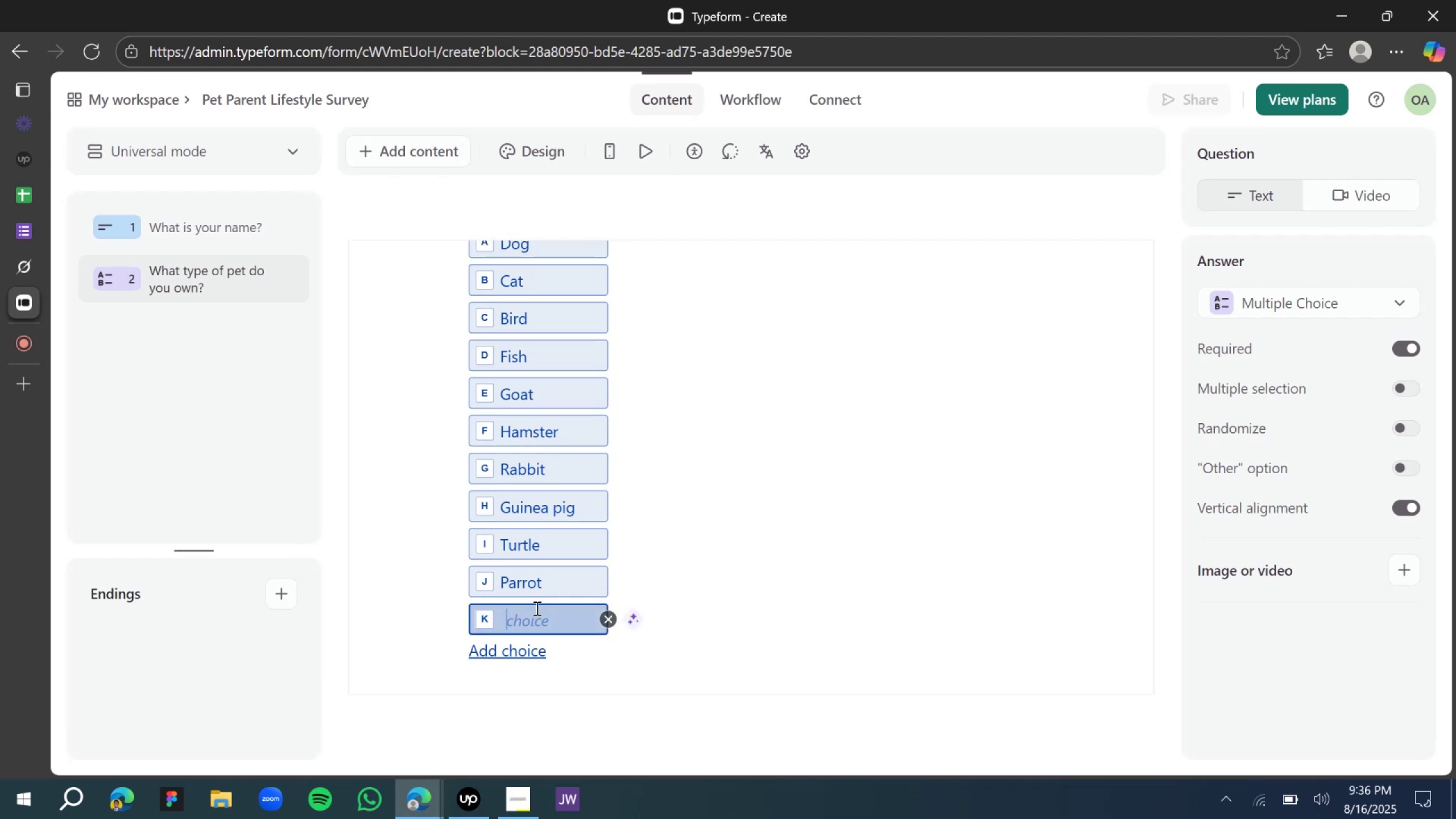 
left_click([609, 621])
 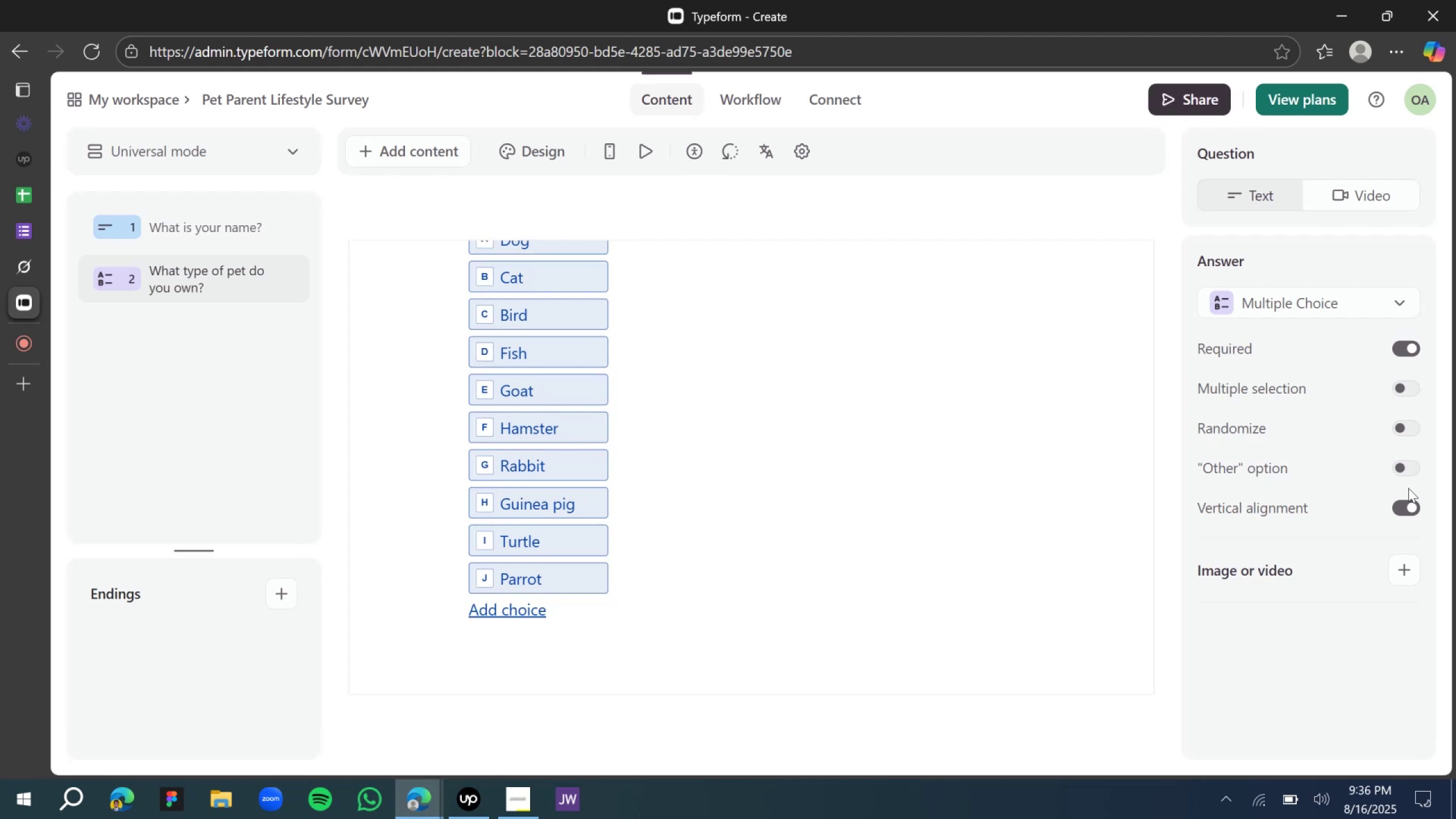 
left_click([1401, 477])
 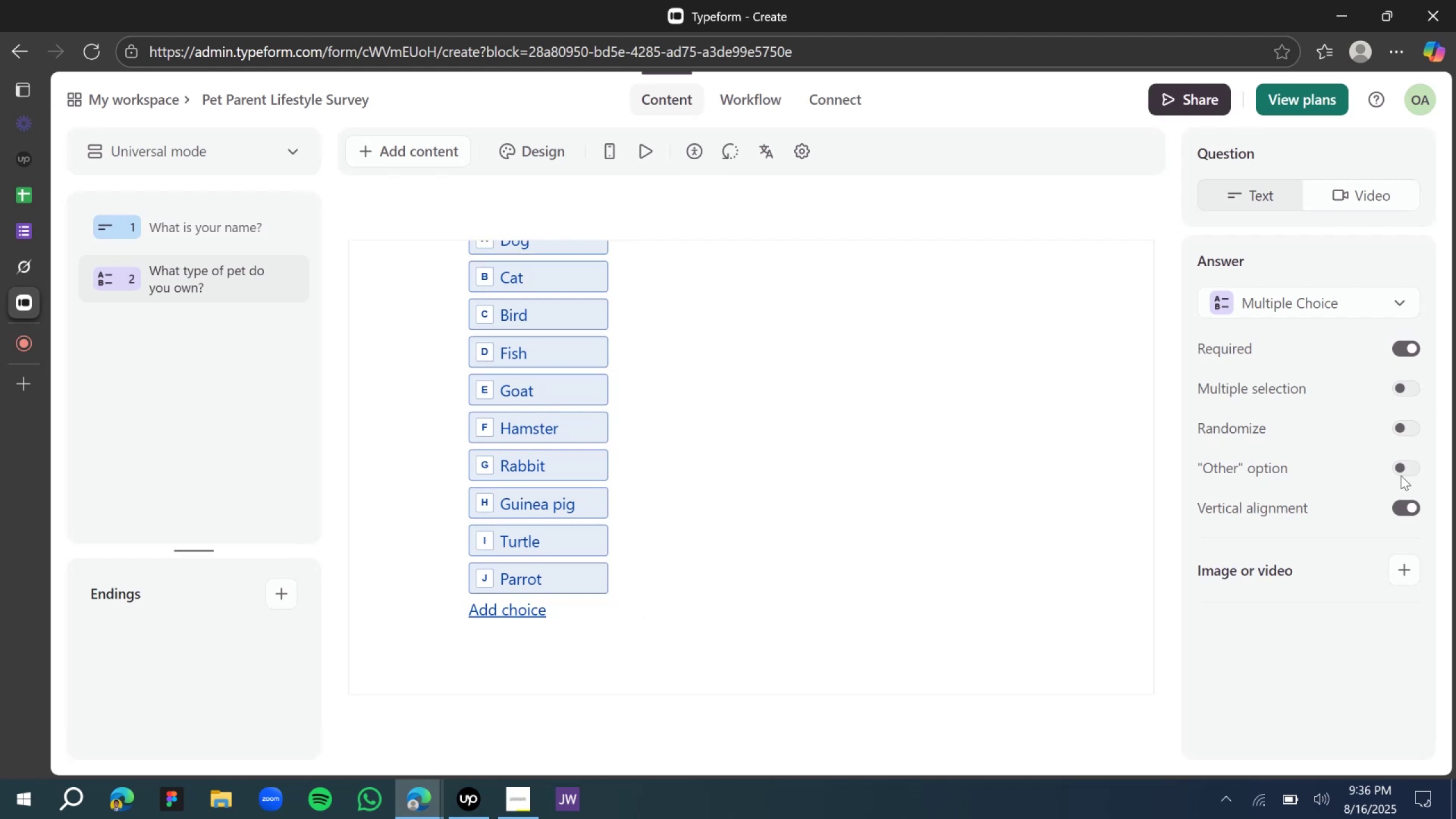 
left_click([1400, 467])
 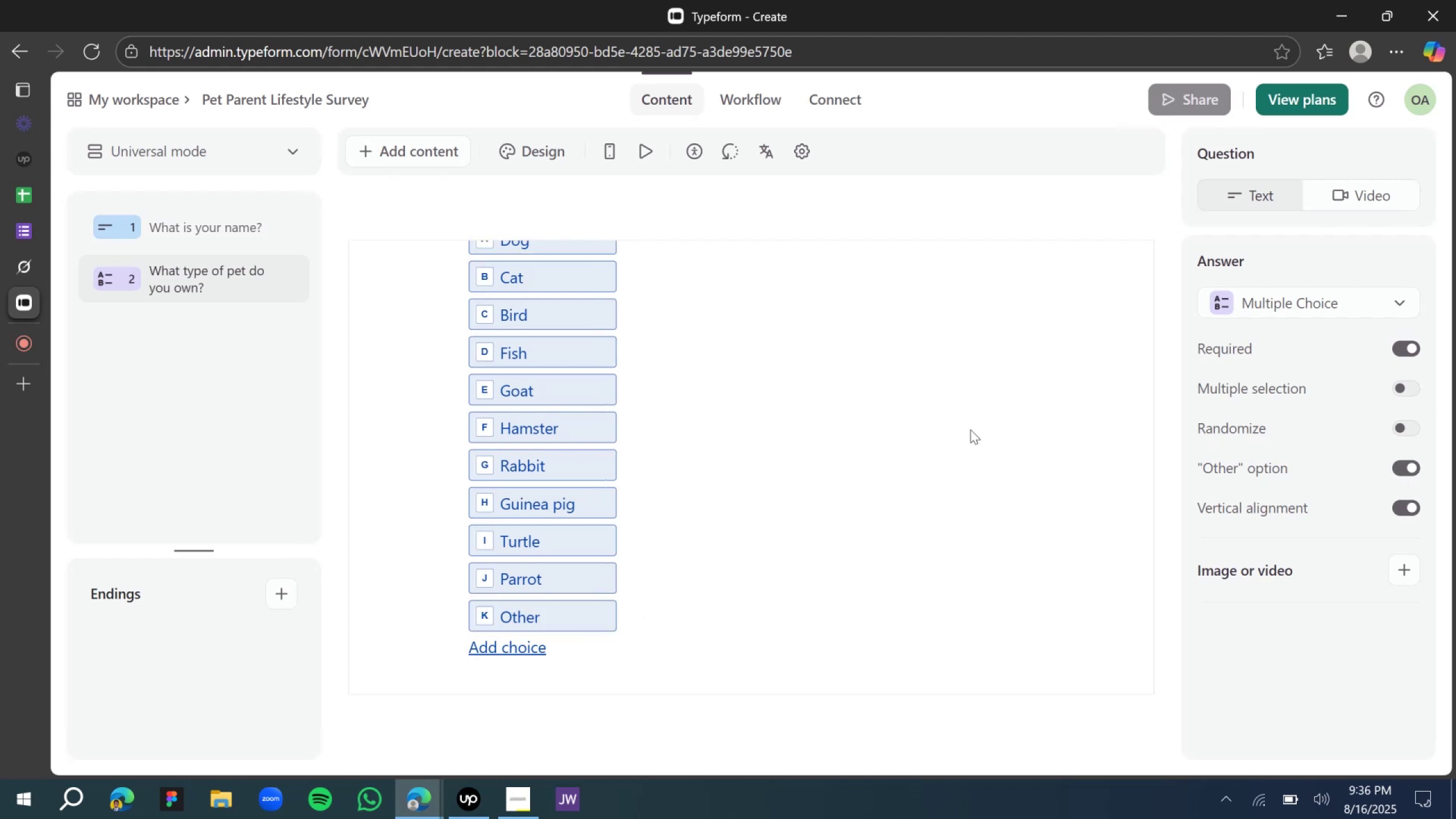 
scroll: coordinate [752, 379], scroll_direction: up, amount: 6.0
 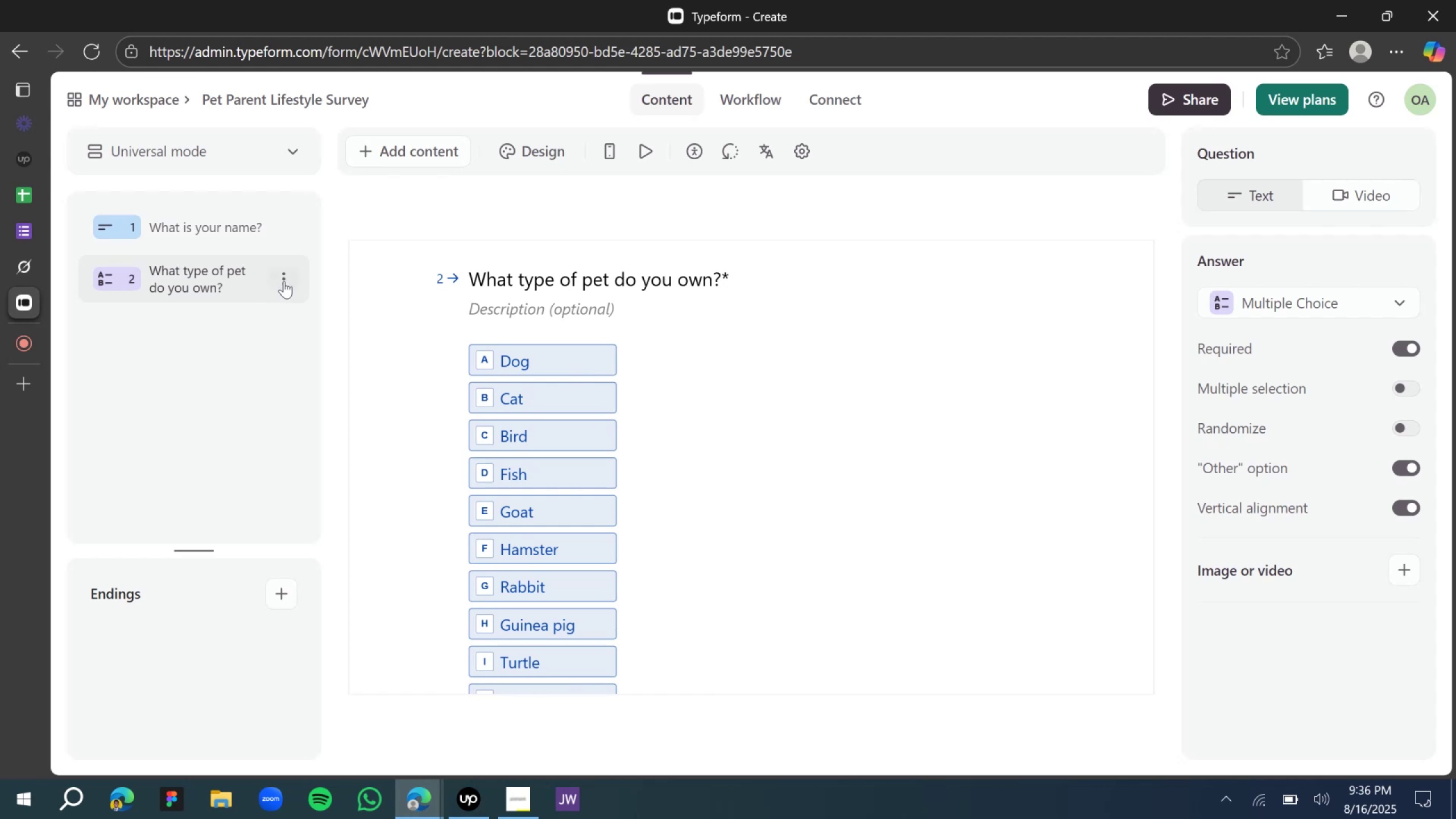 
mouse_move([2, 239])
 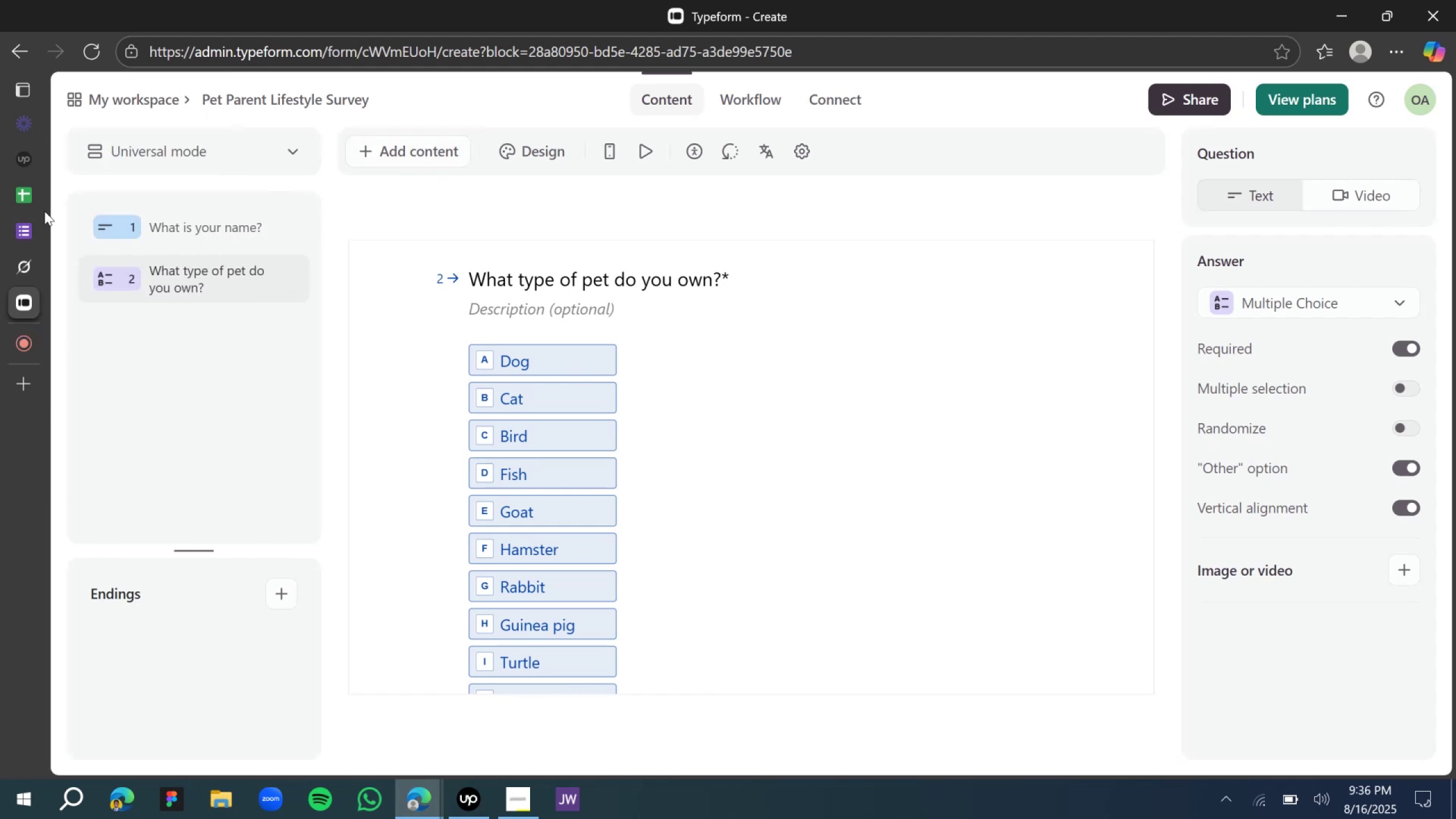 
left_click([20, 264])
 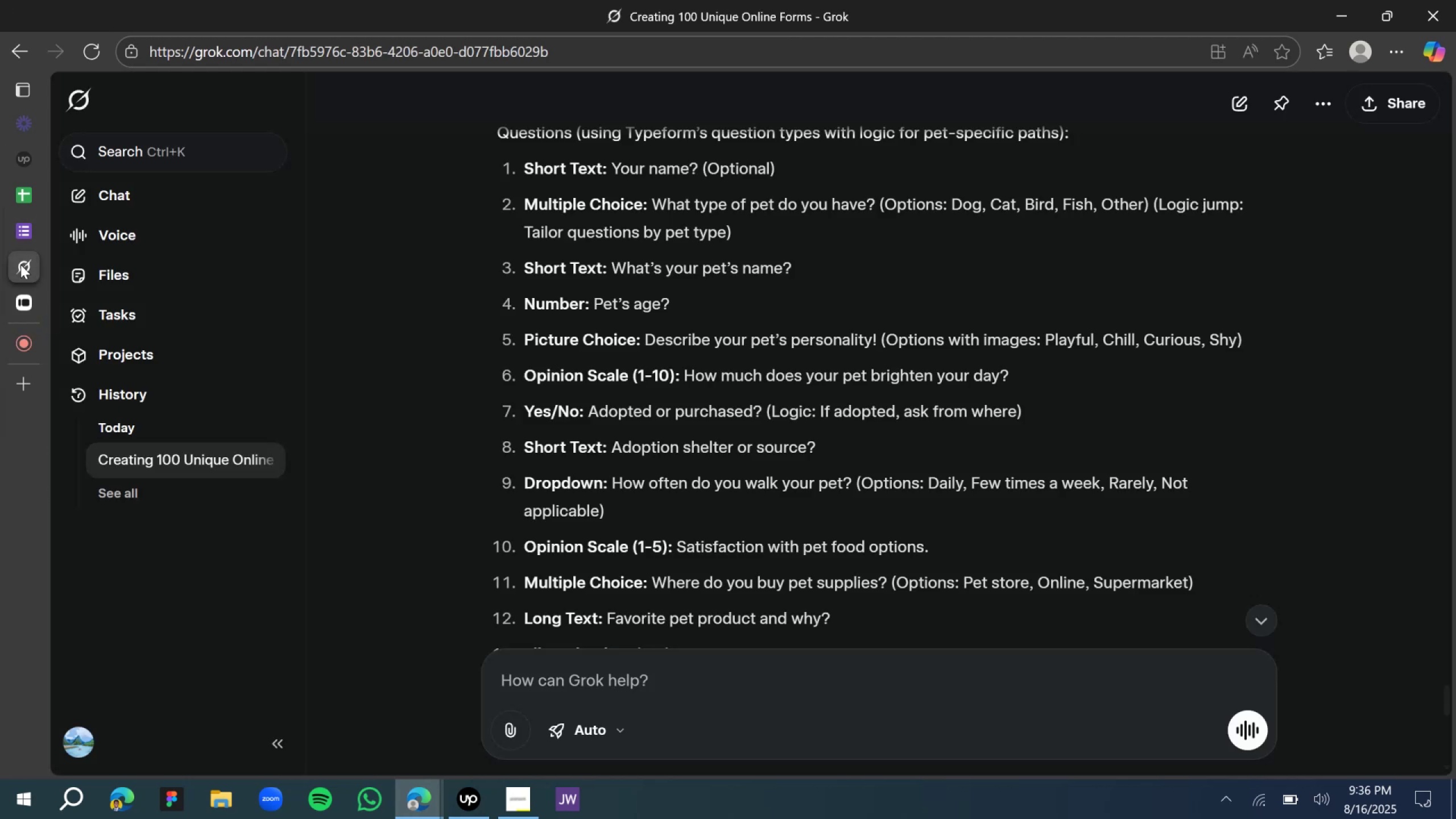 
scroll: coordinate [797, 344], scroll_direction: up, amount: 1.0
 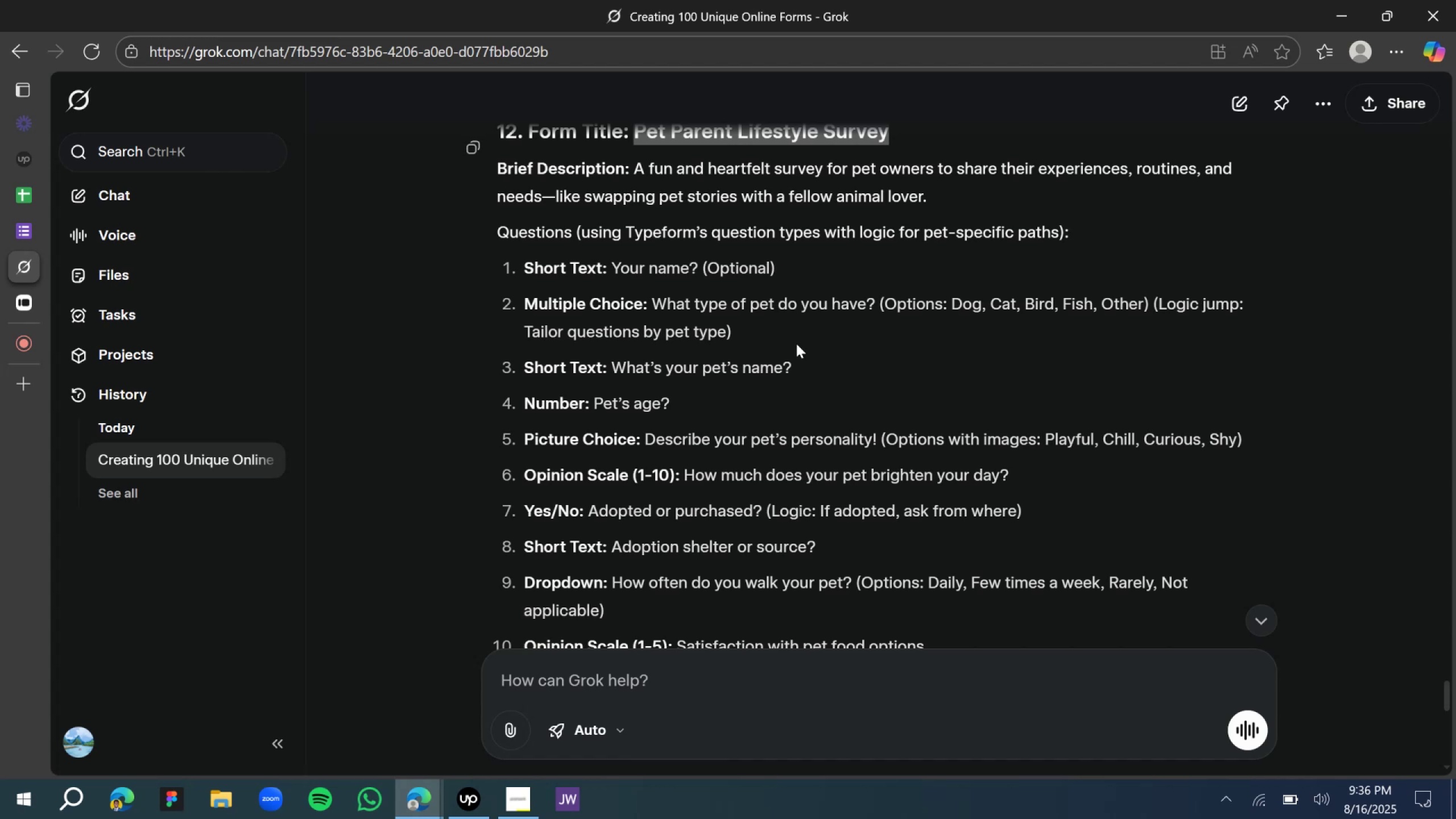 
scroll: coordinate [796, 344], scroll_direction: down, amount: 1.0
 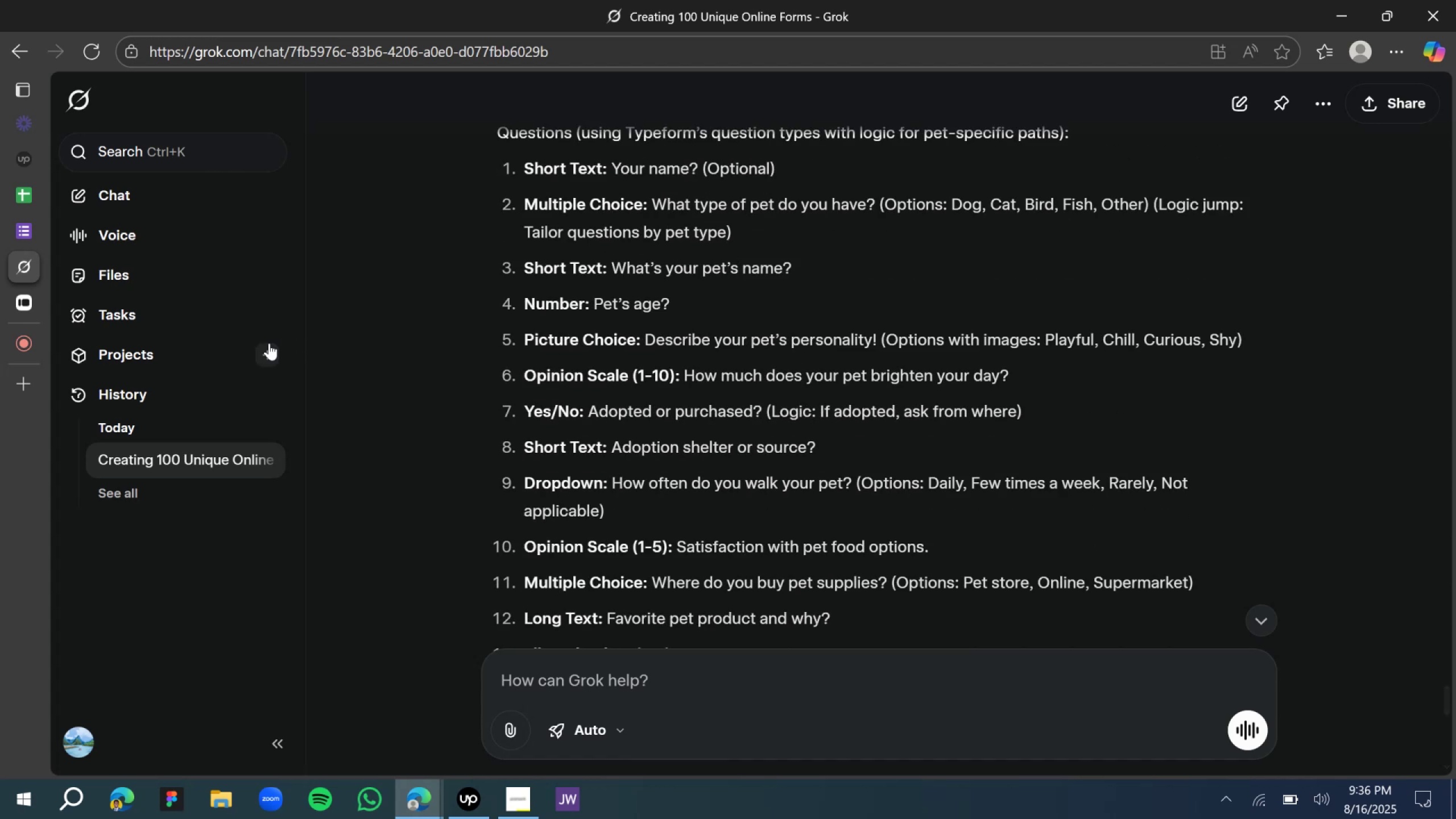 
wait(6.04)
 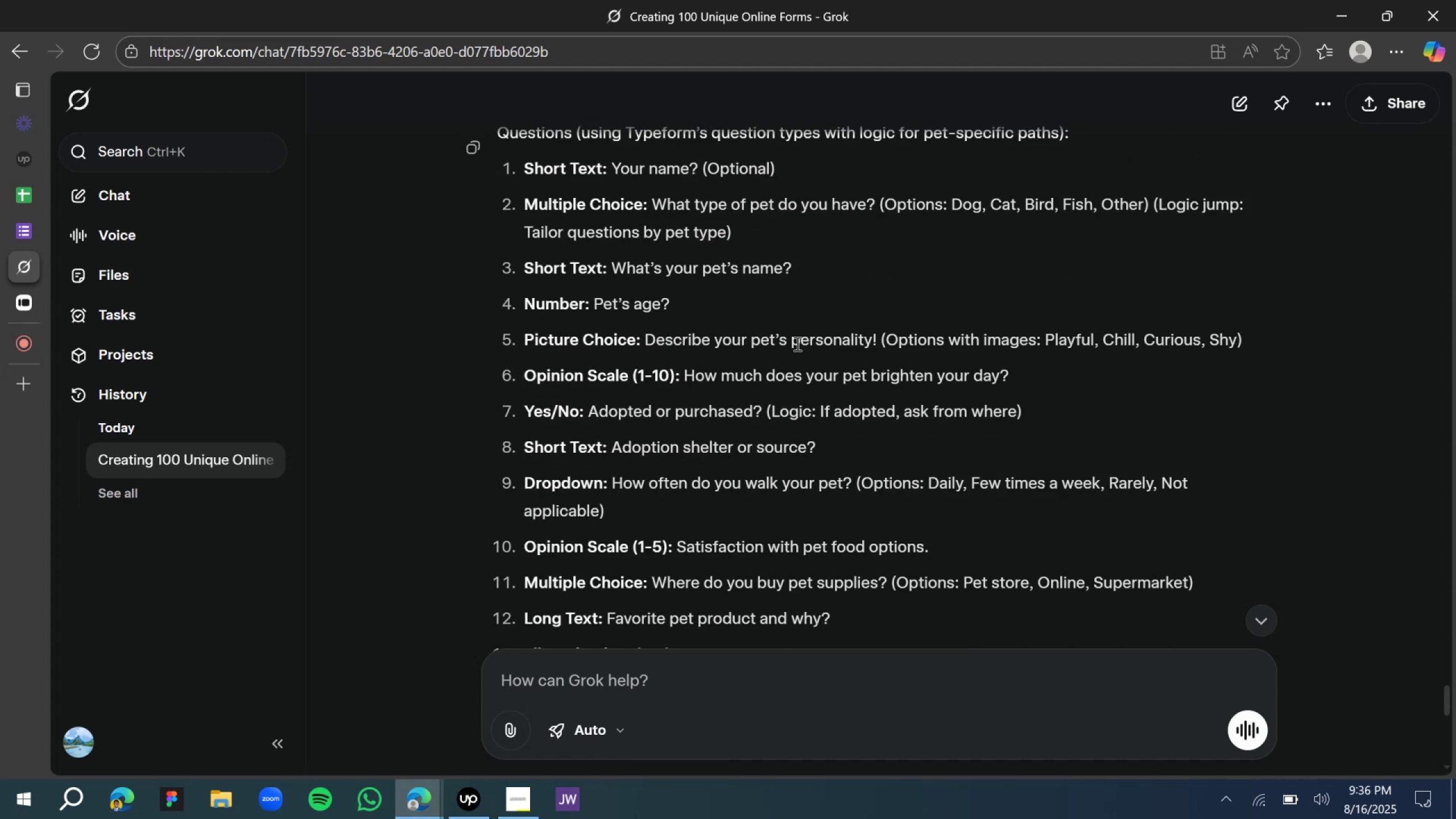 
left_click([19, 301])
 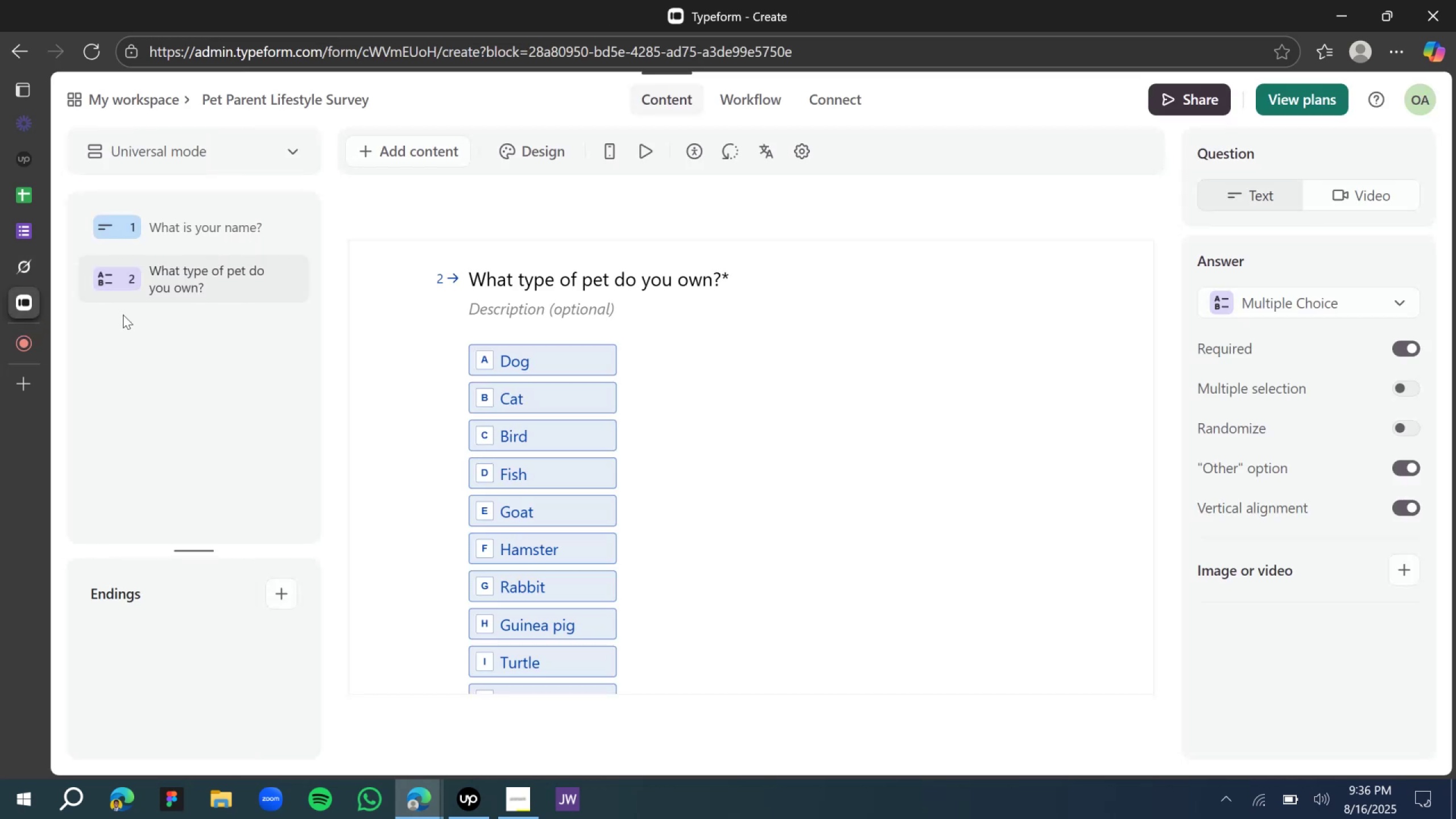 
scroll: coordinate [521, 386], scroll_direction: down, amount: 3.0
 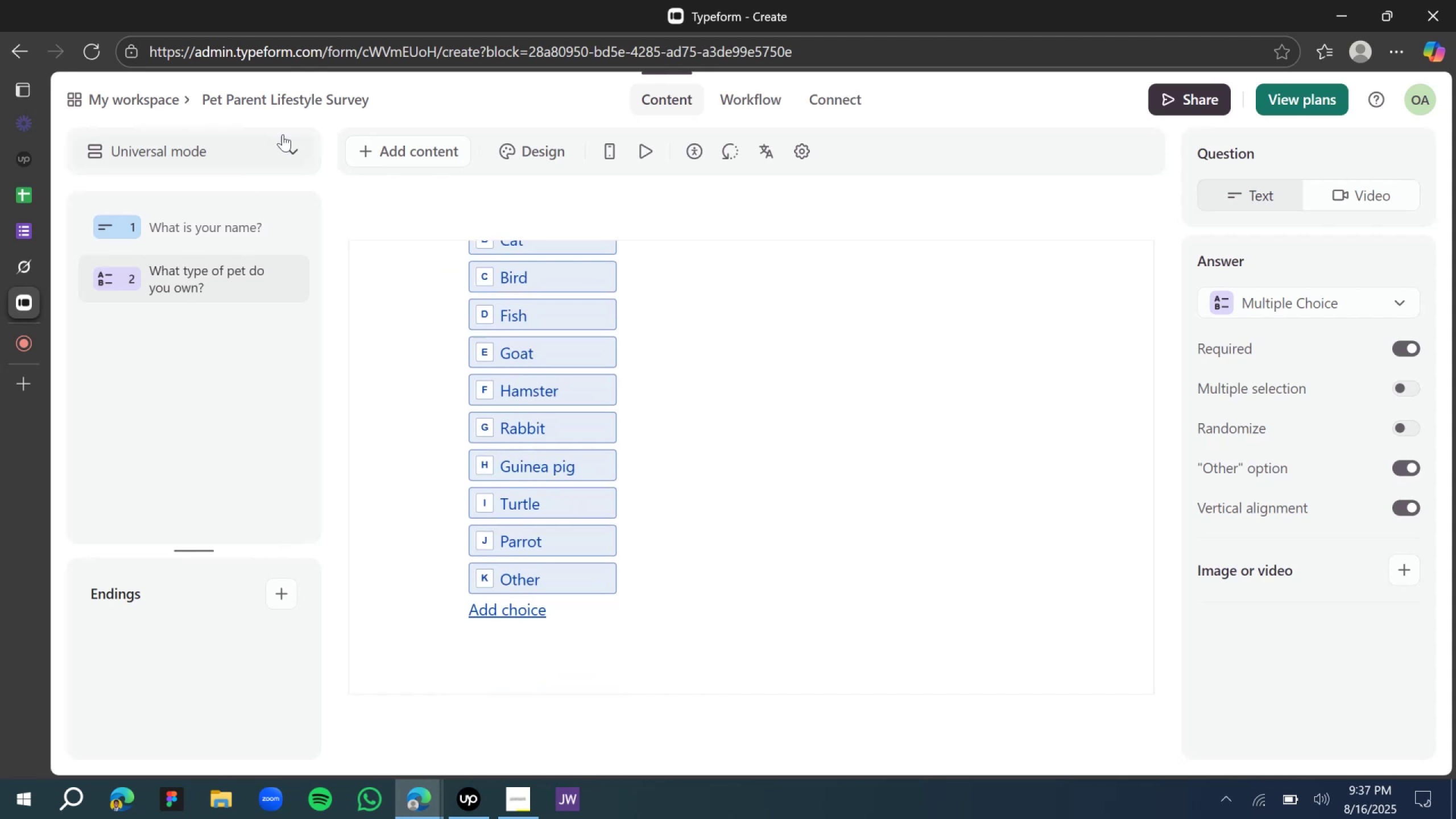 
left_click([418, 157])
 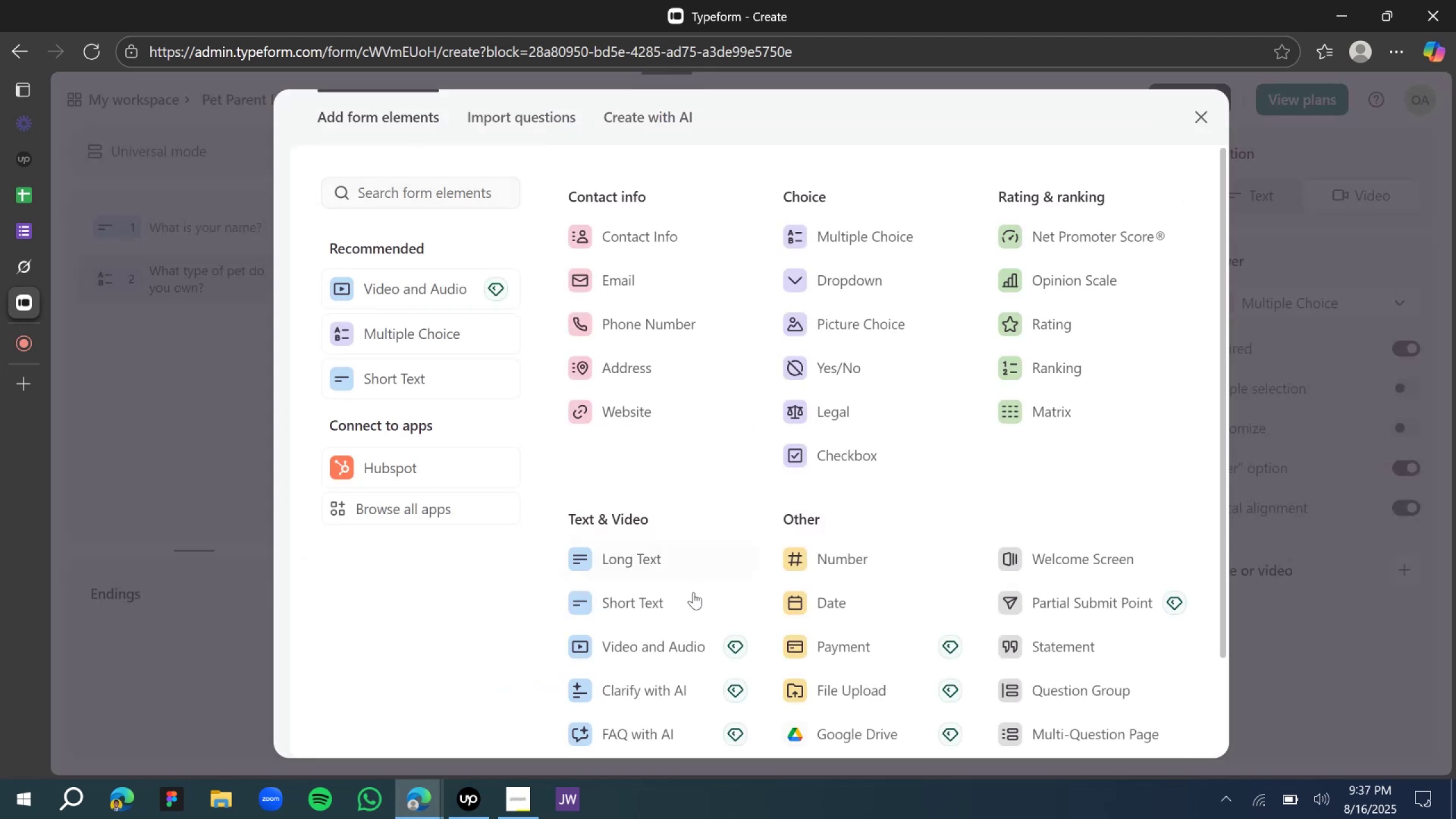 
left_click([661, 592])
 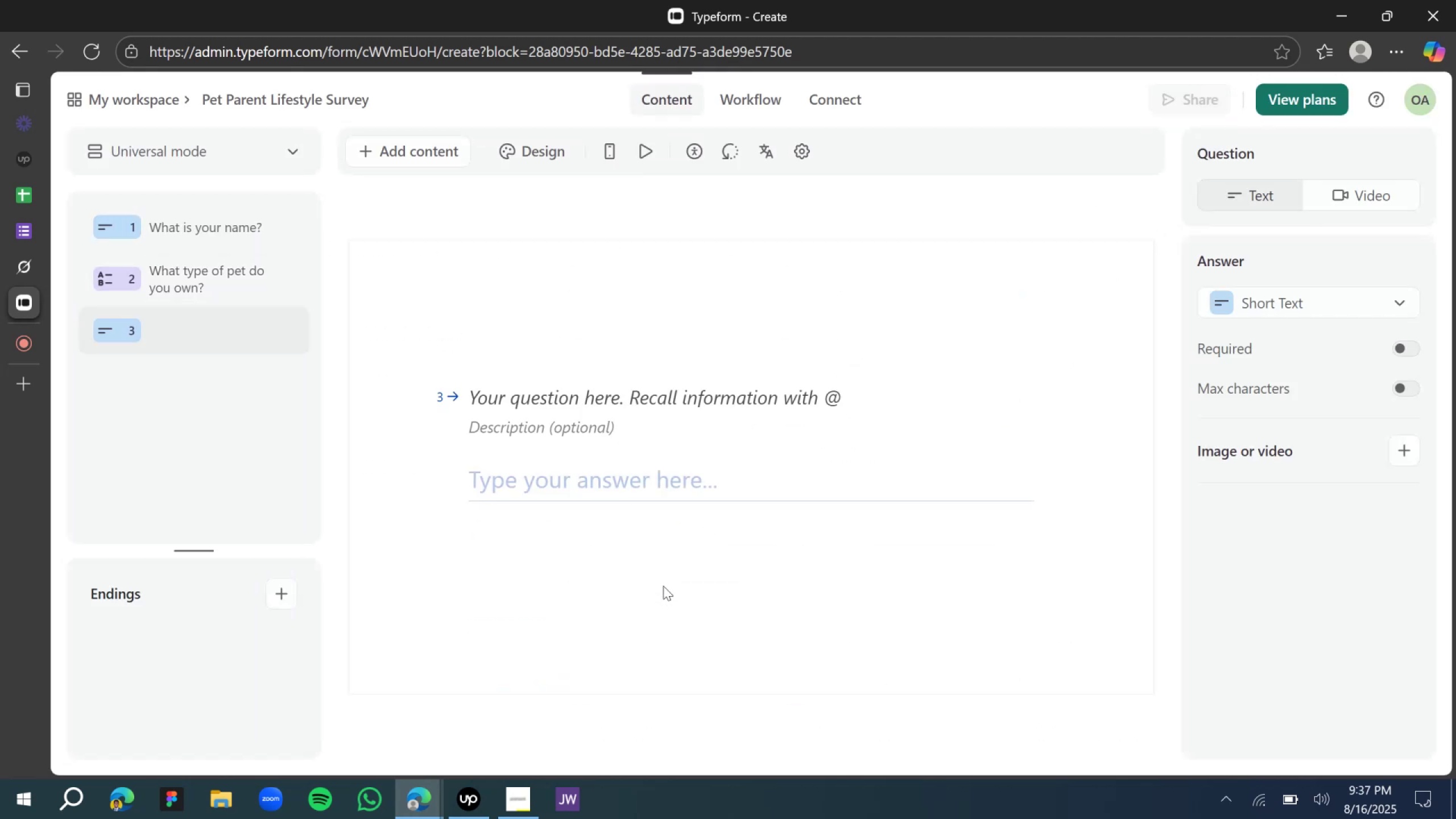 
left_click([561, 395])
 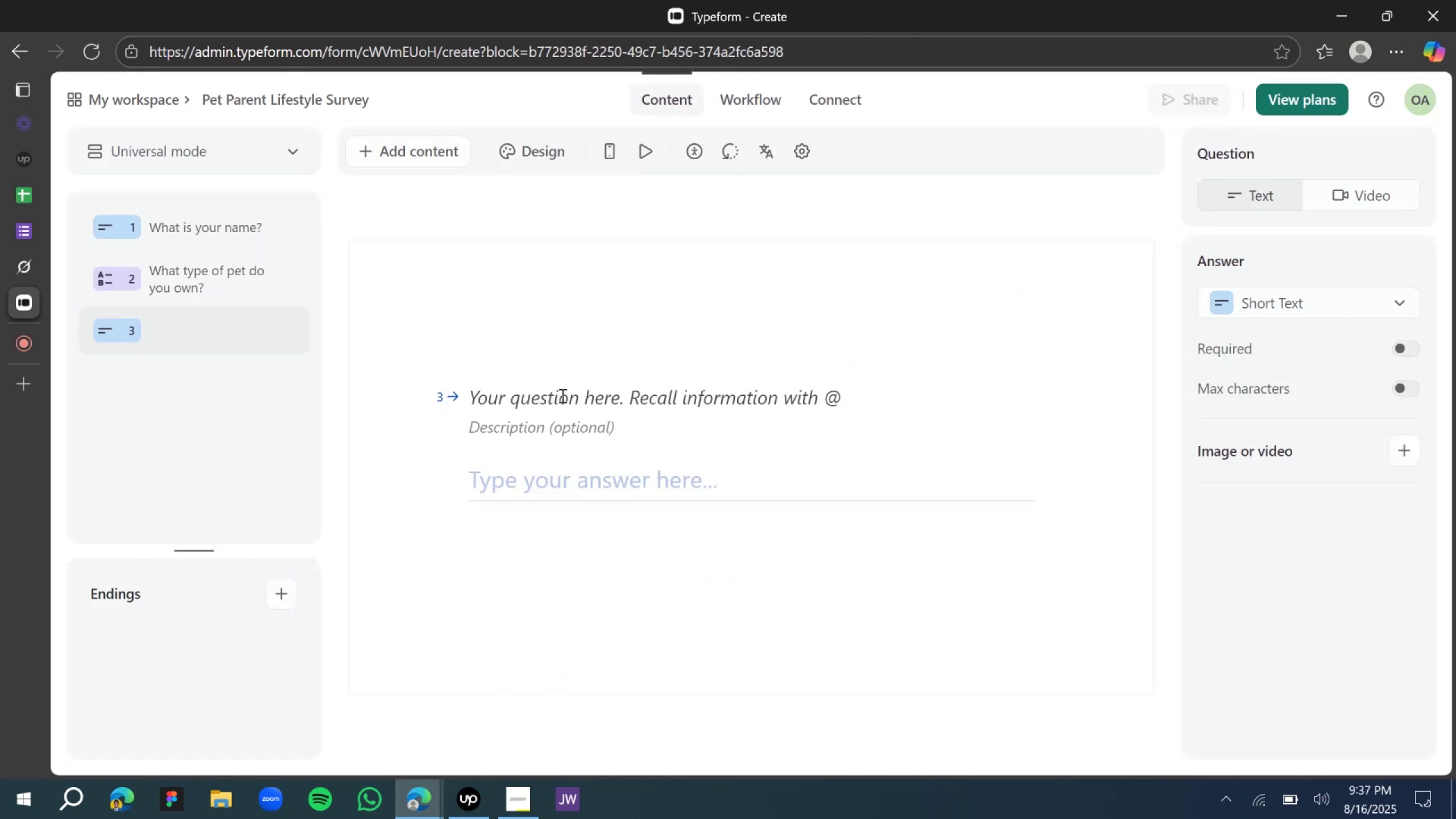 
key(Control+W)
 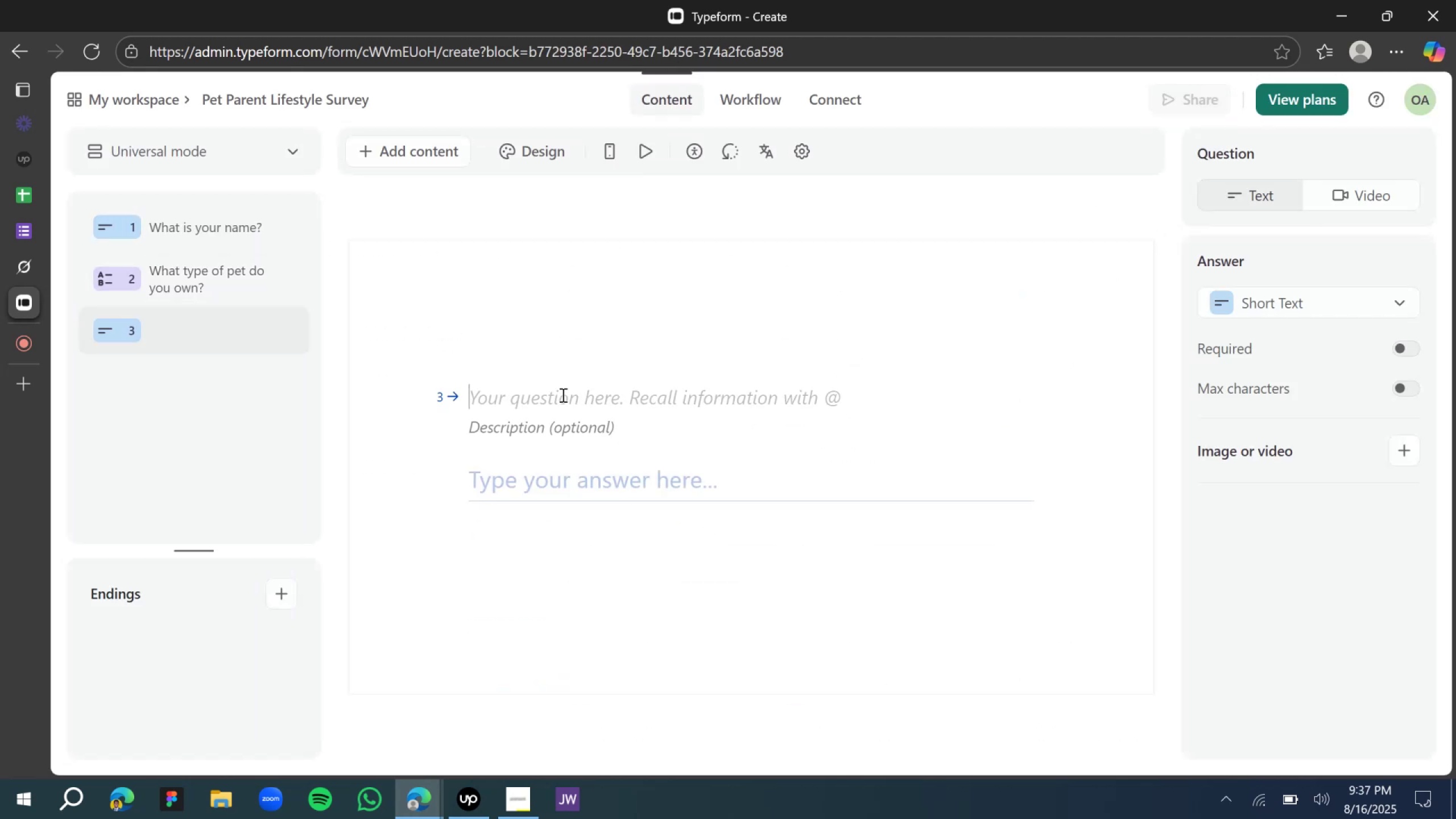 
type(hat is your )
 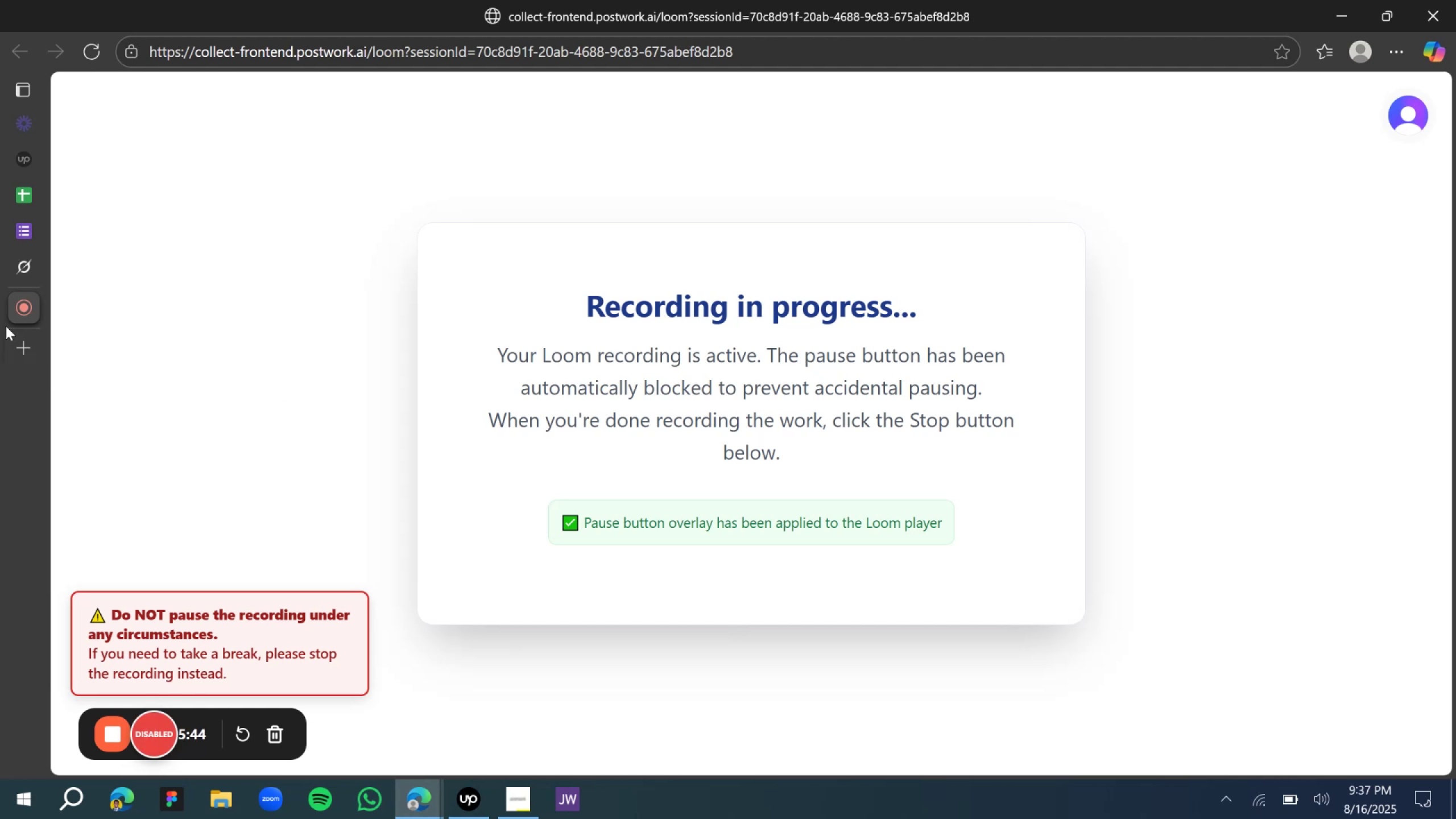 
left_click([26, 267])
 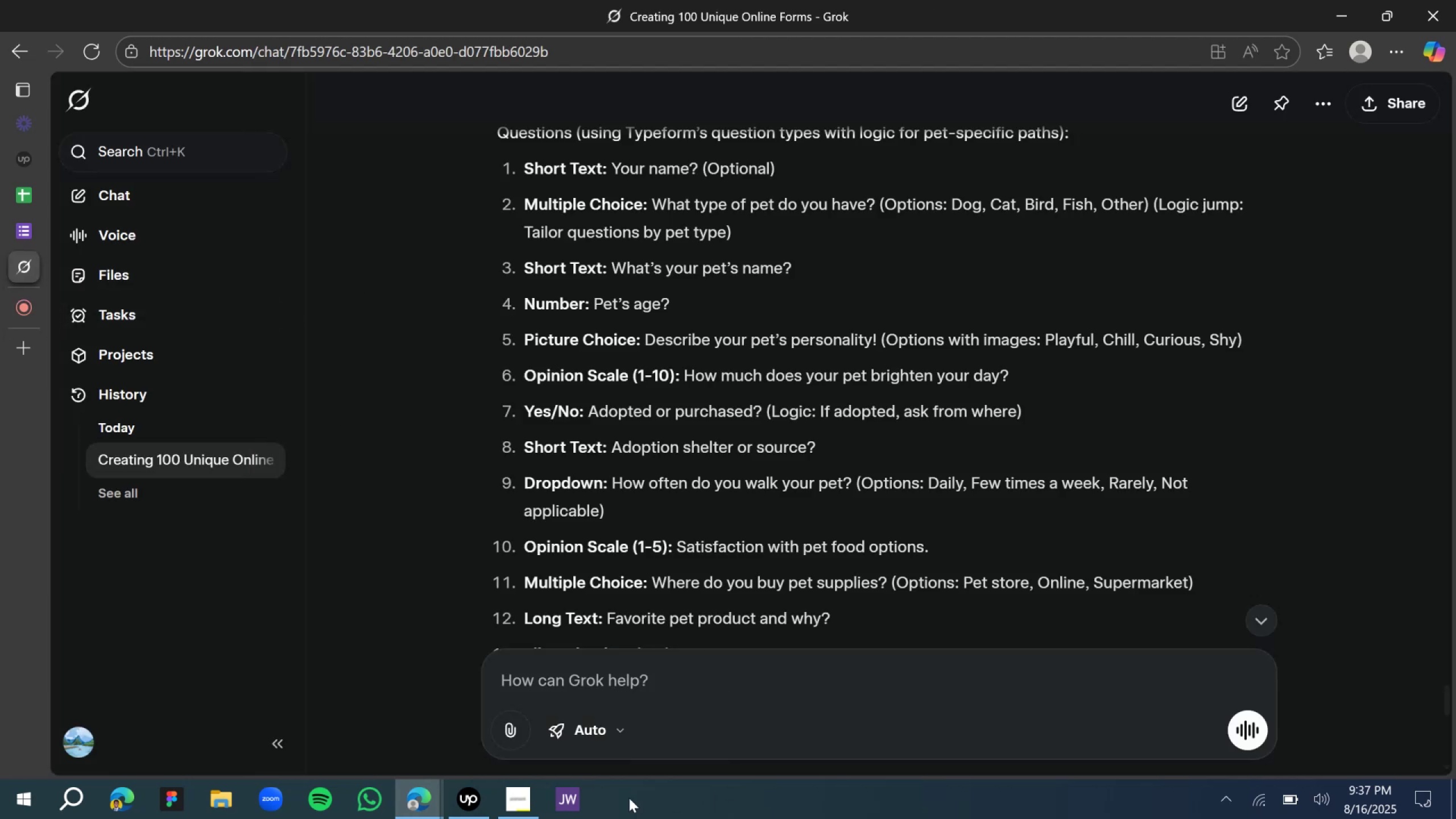 
left_click([478, 795])
 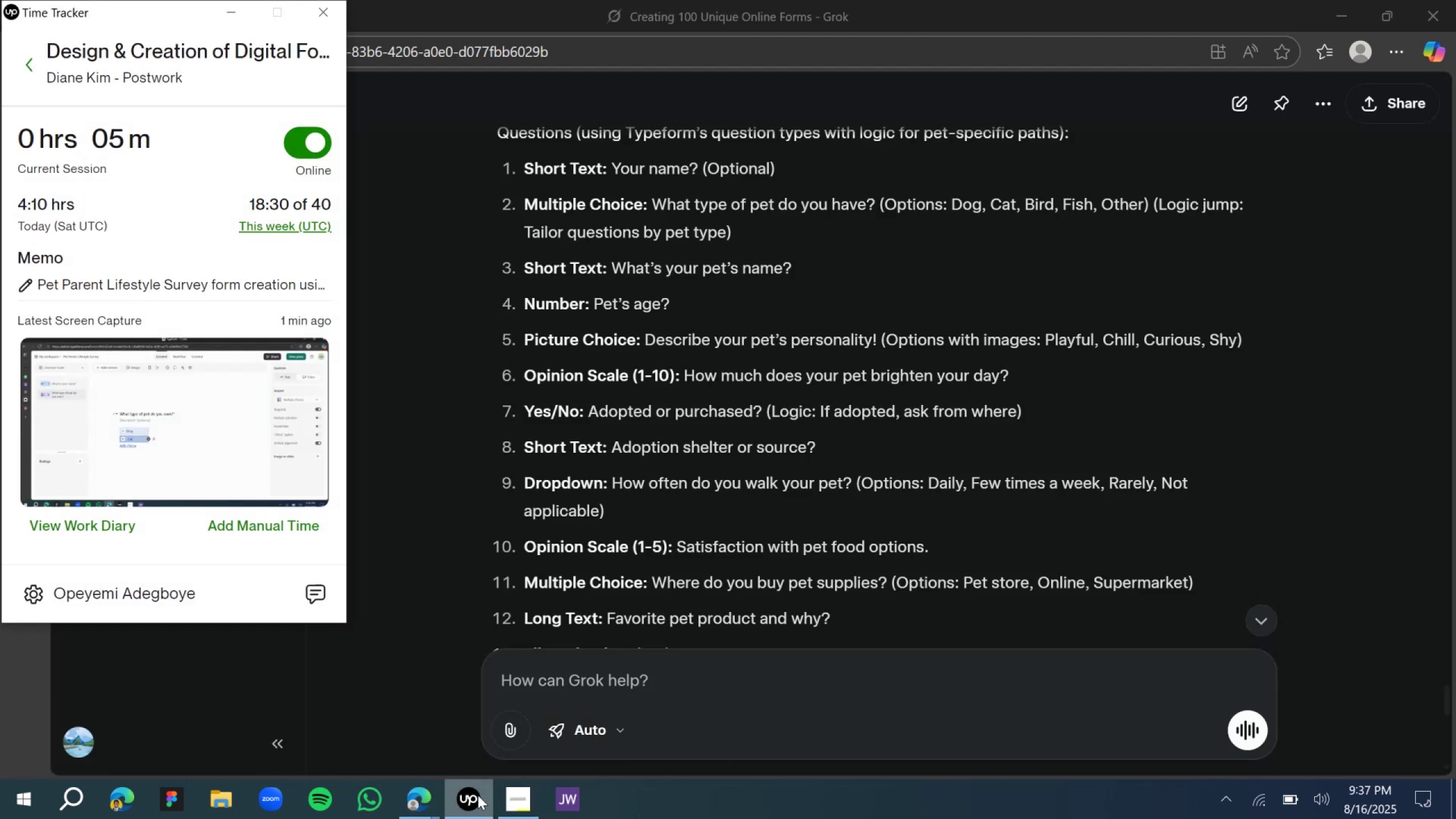 
left_click([478, 795])
 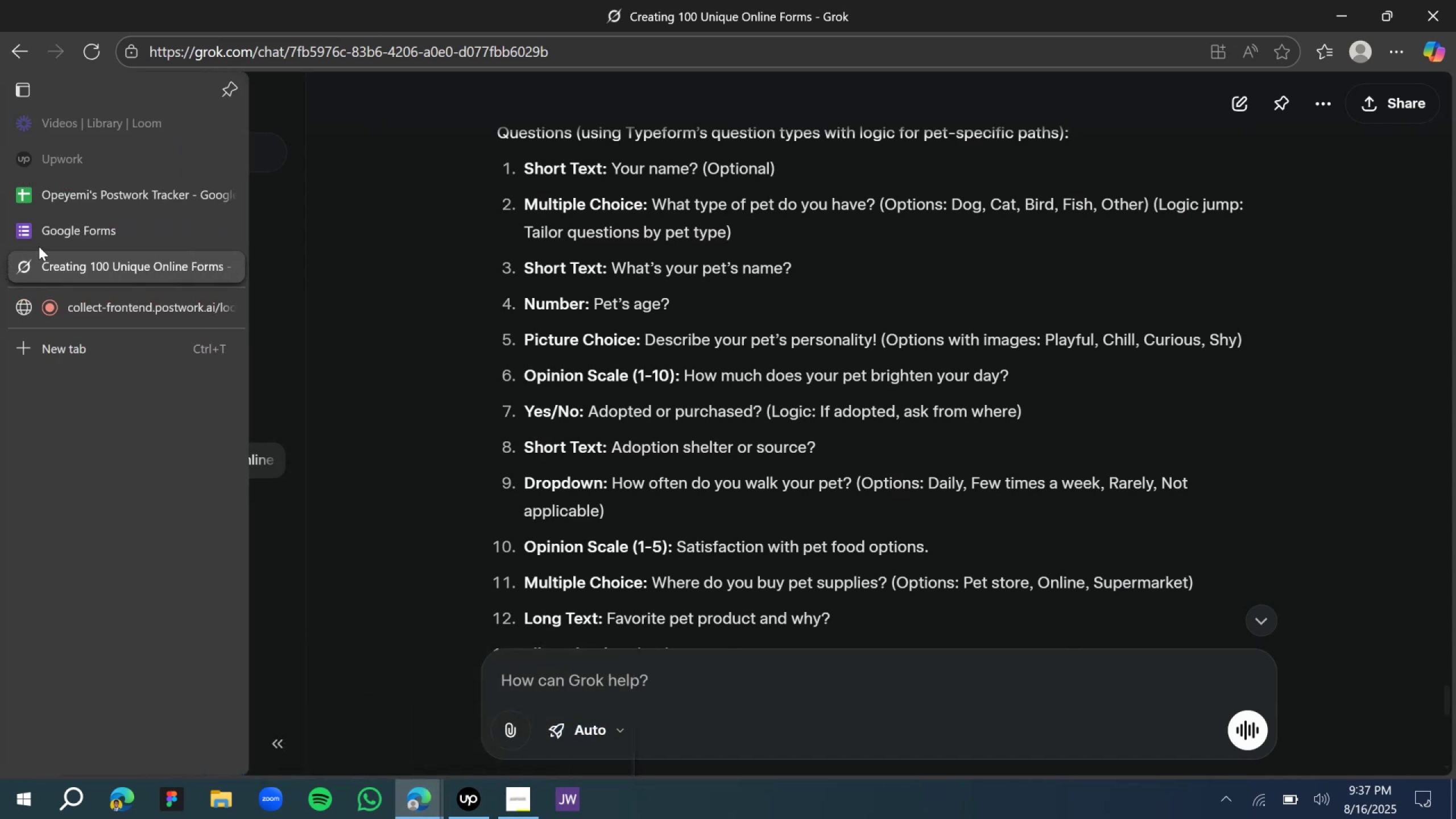 
left_click([50, 228])
 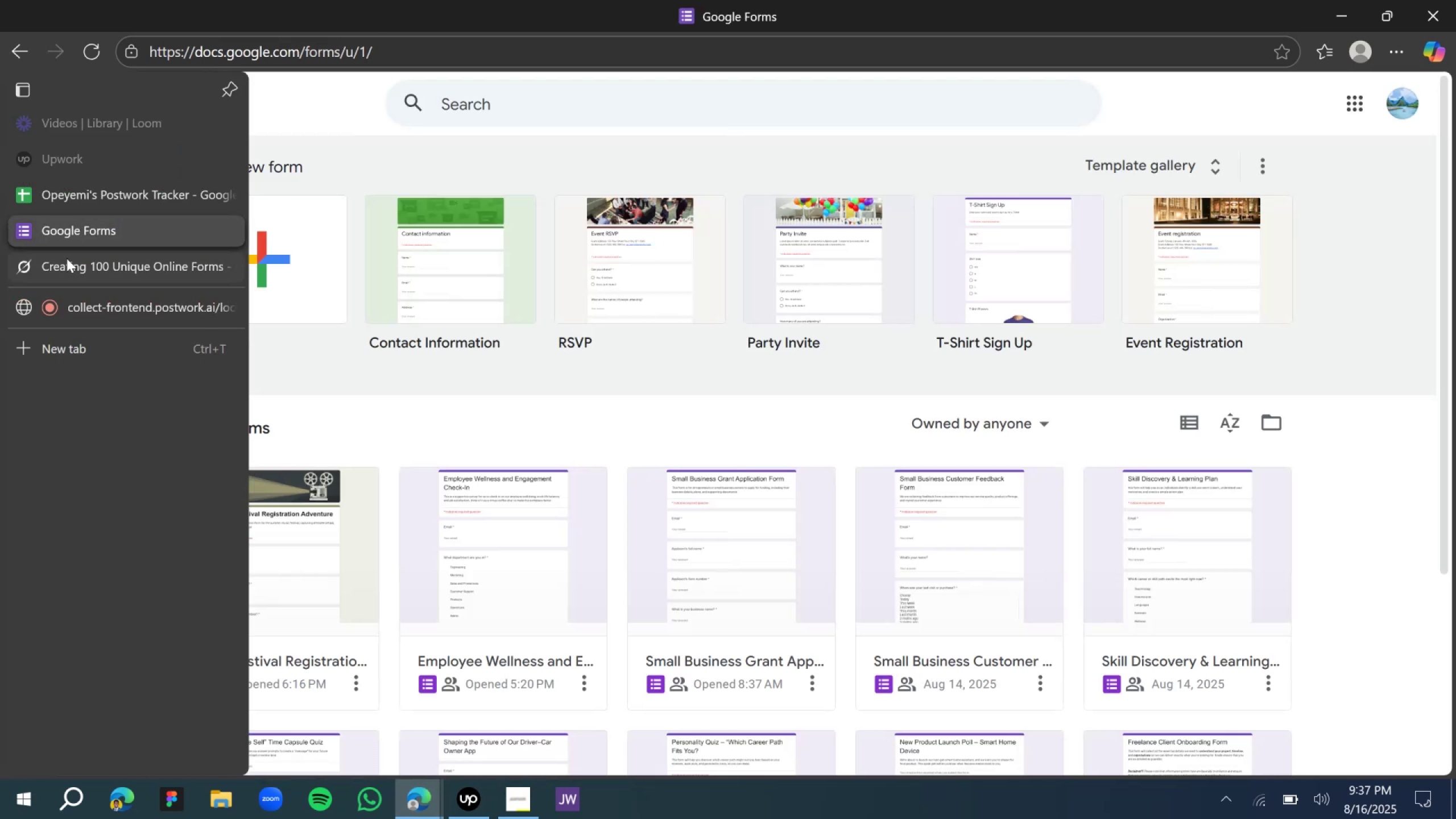 
left_click([67, 260])
 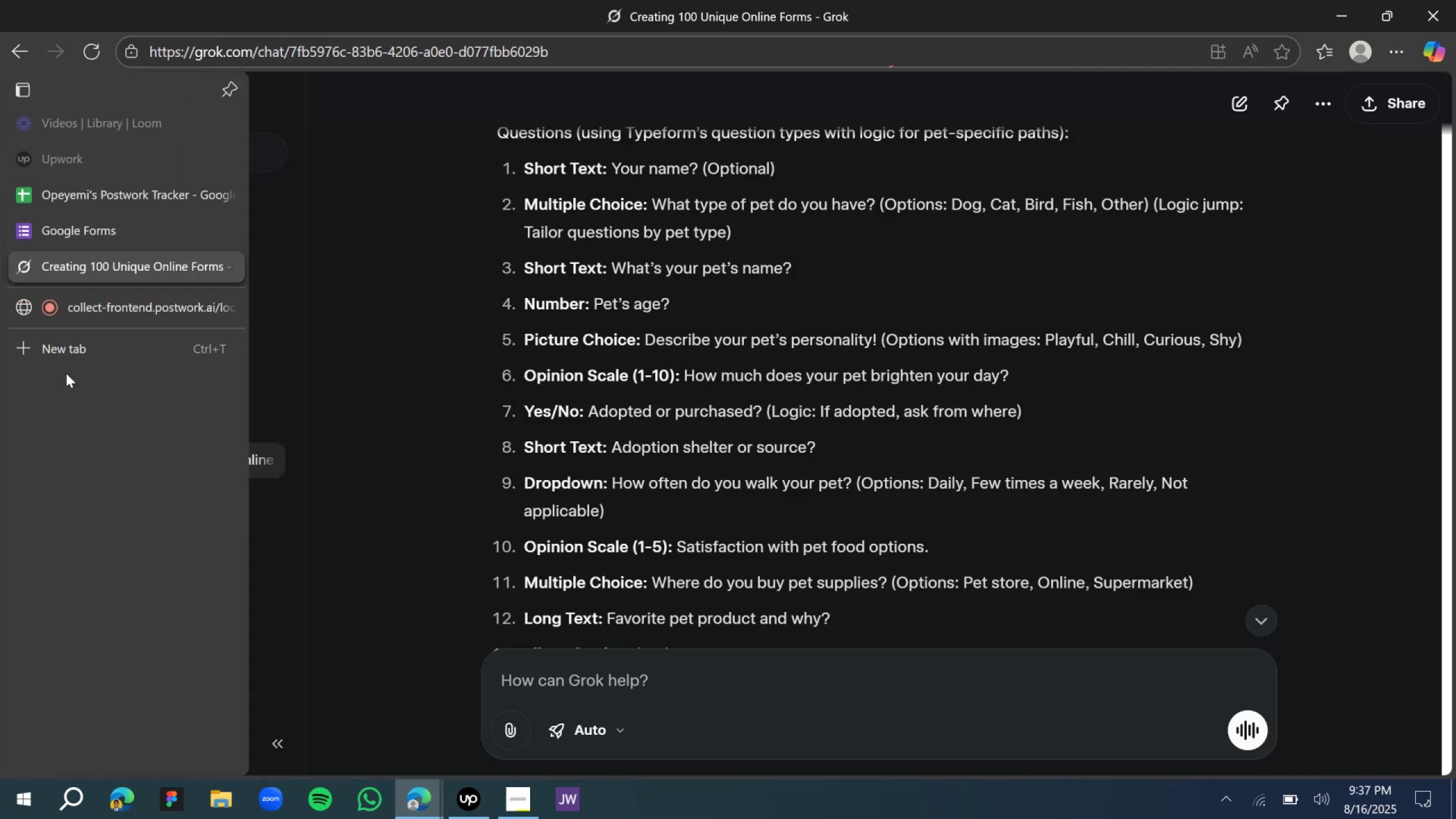 
left_click([62, 349])
 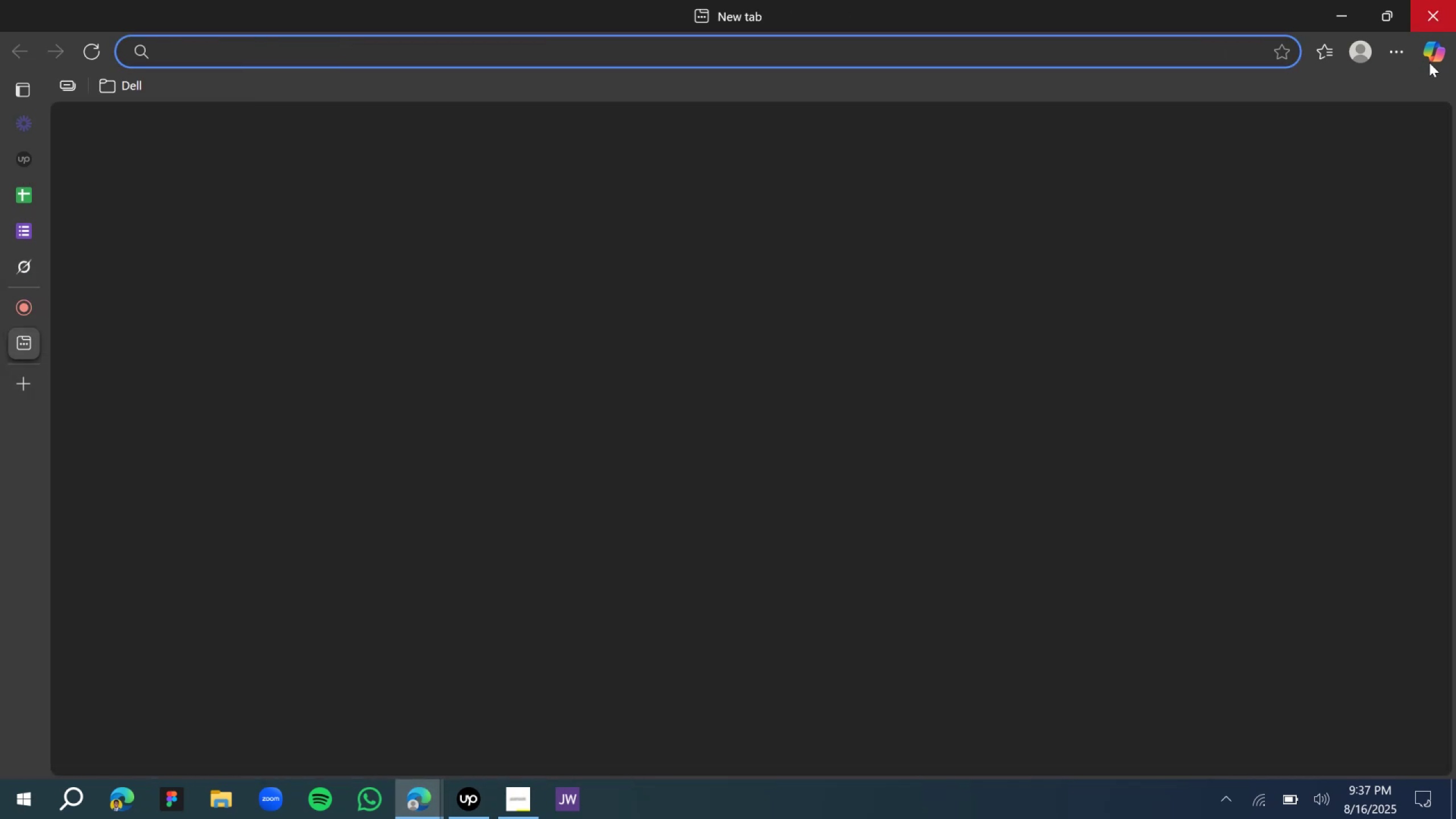 
left_click([1399, 48])
 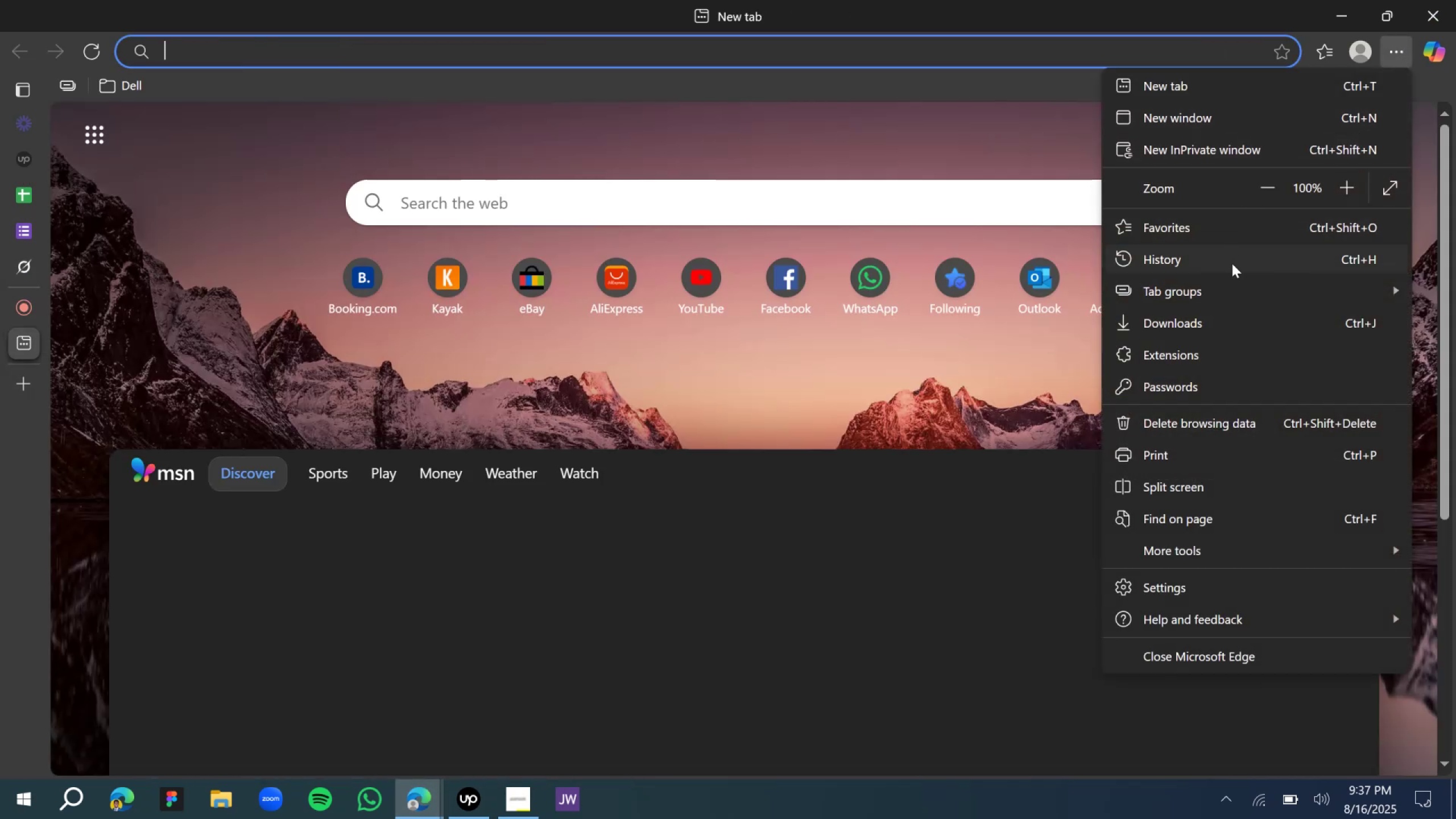 
left_click([1231, 263])
 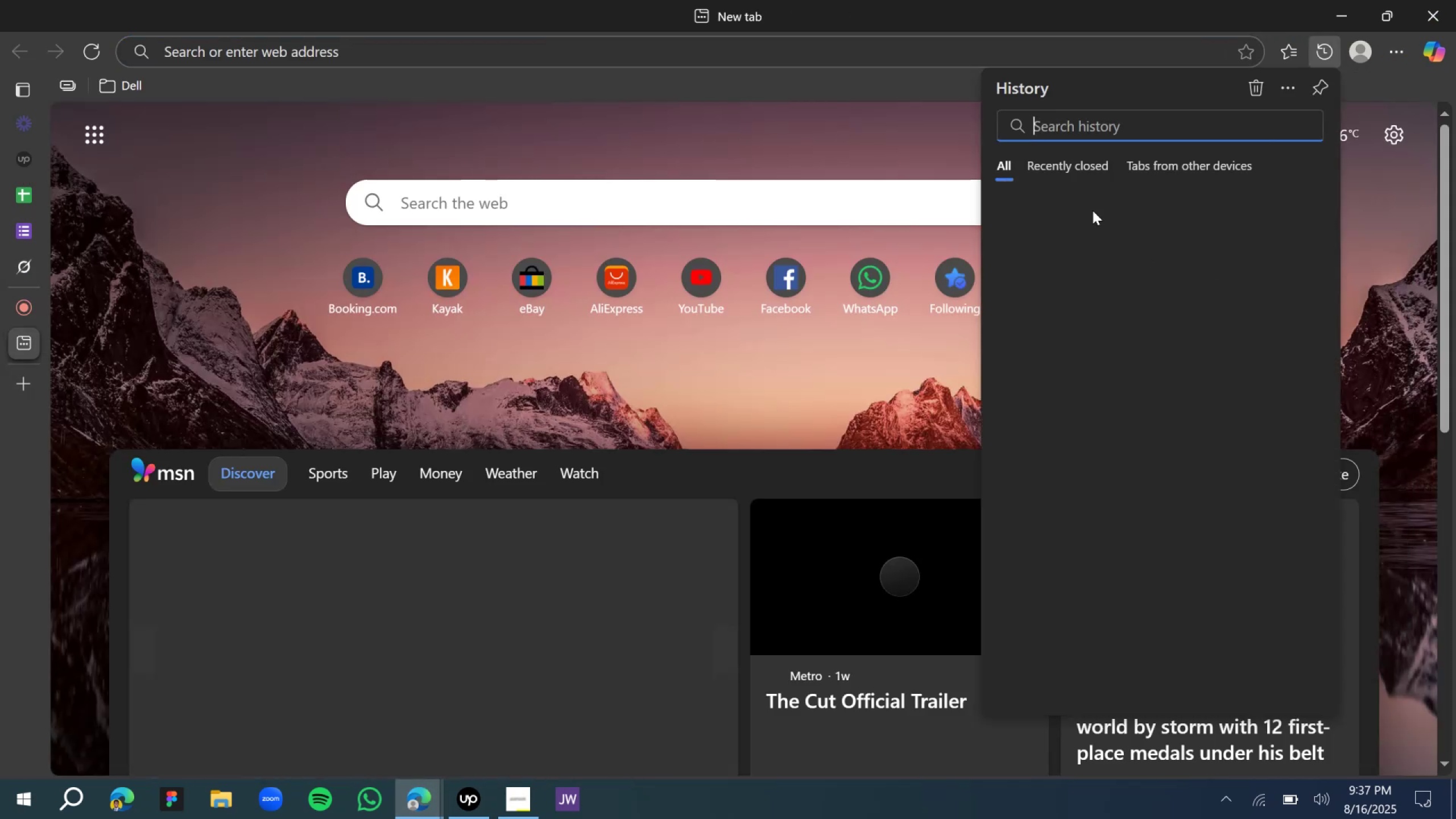 
left_click([1068, 237])
 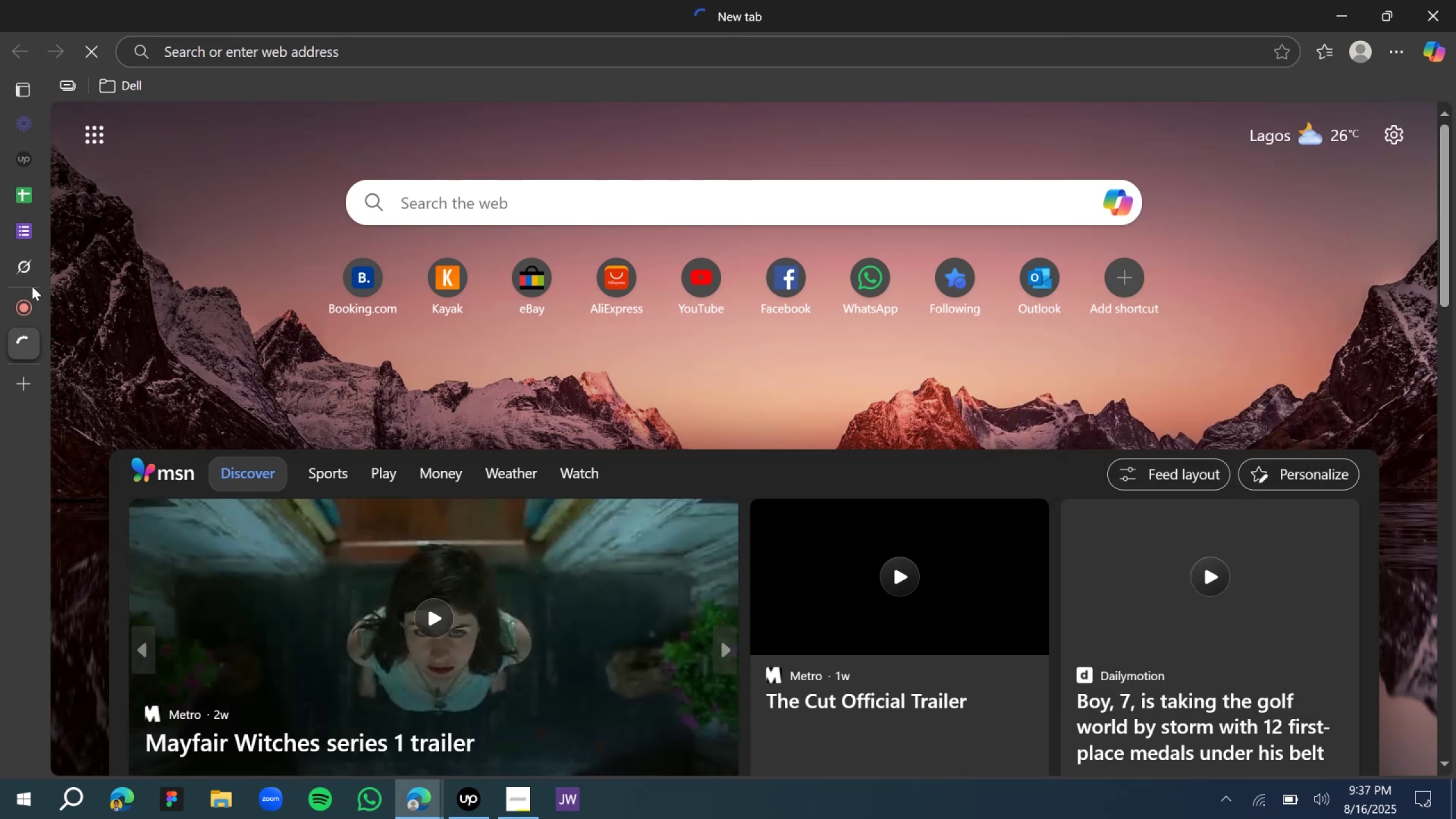 
left_click([23, 266])
 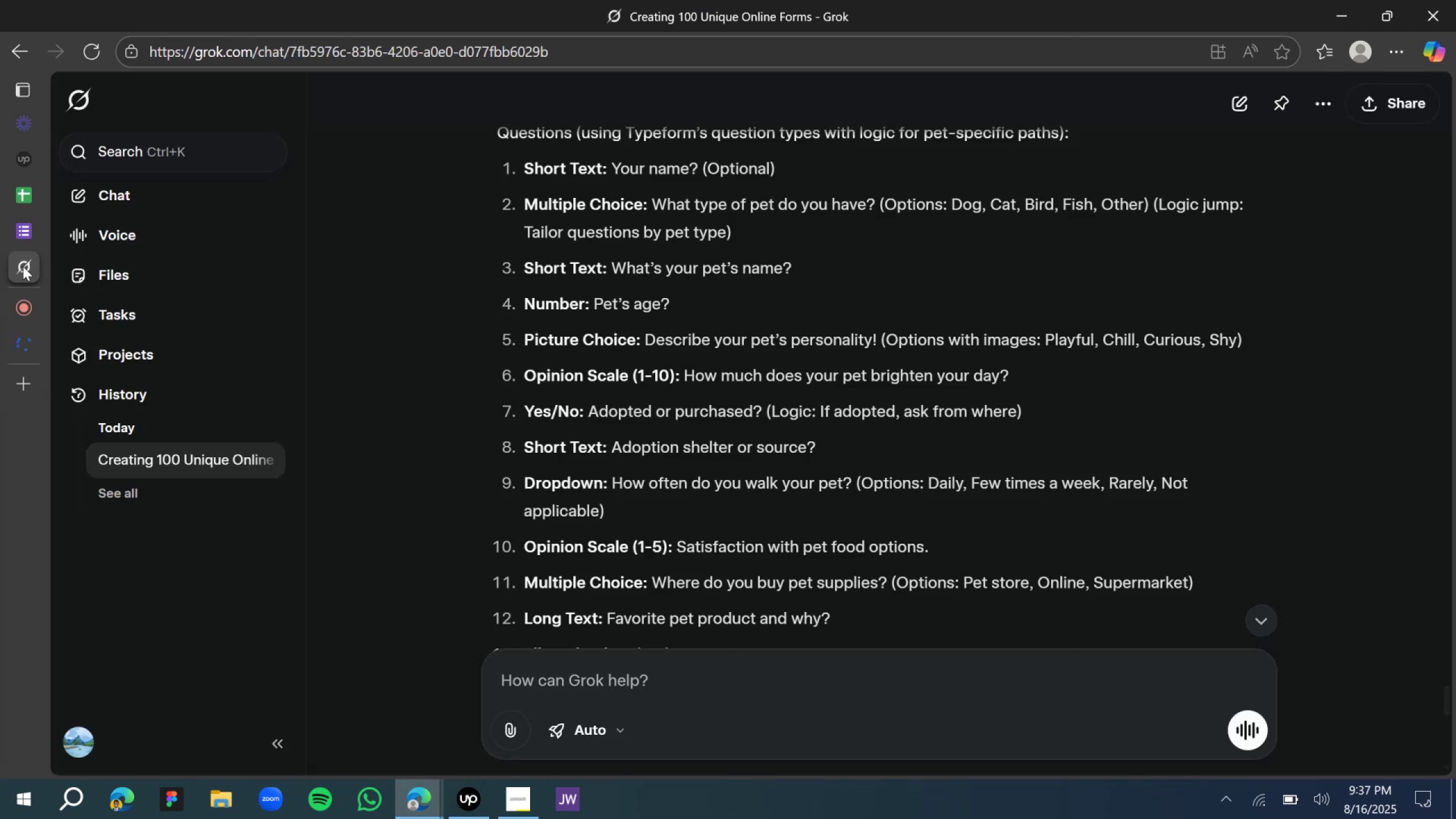 
left_click([23, 266])
 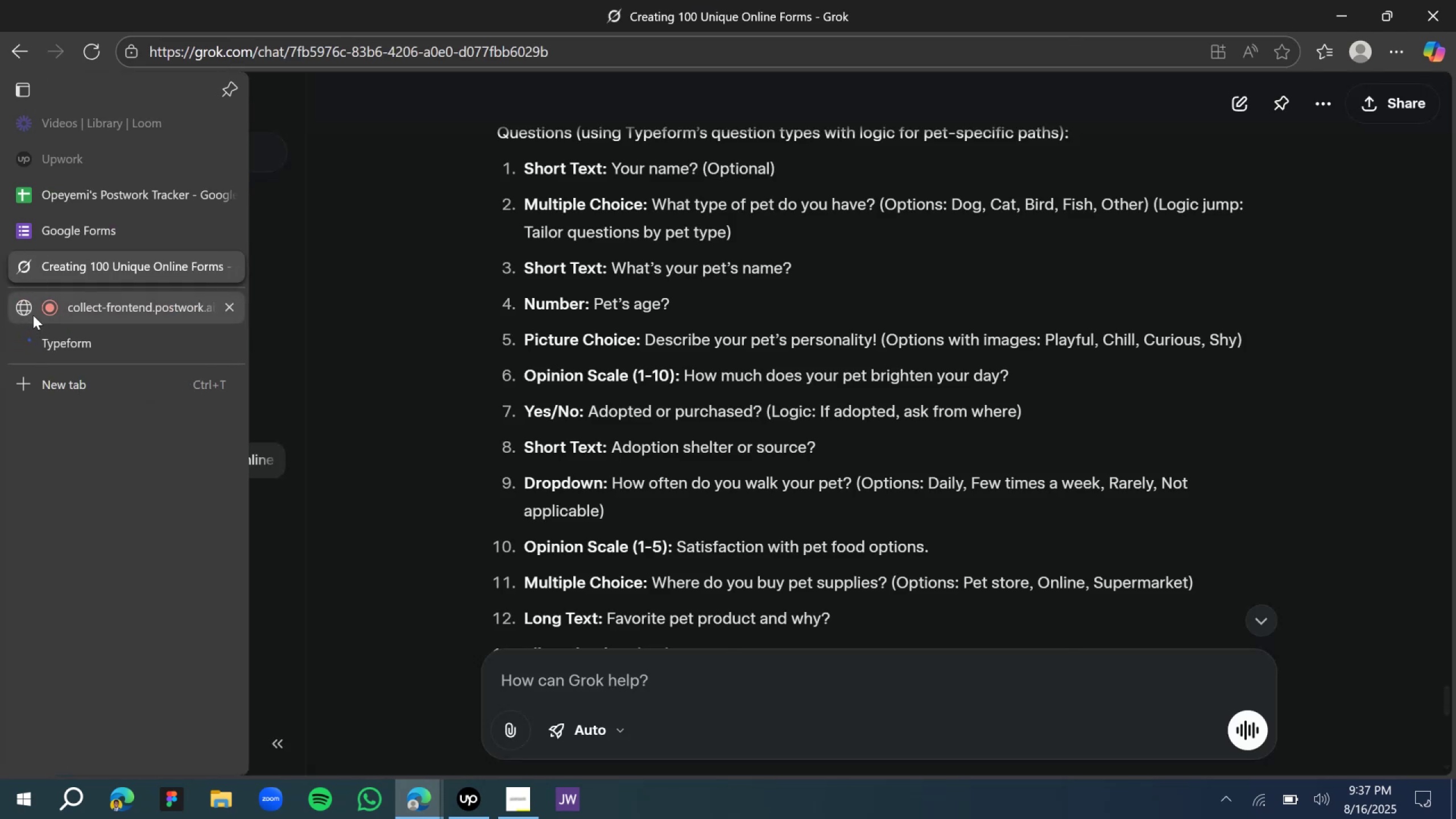 
left_click([69, 314])
 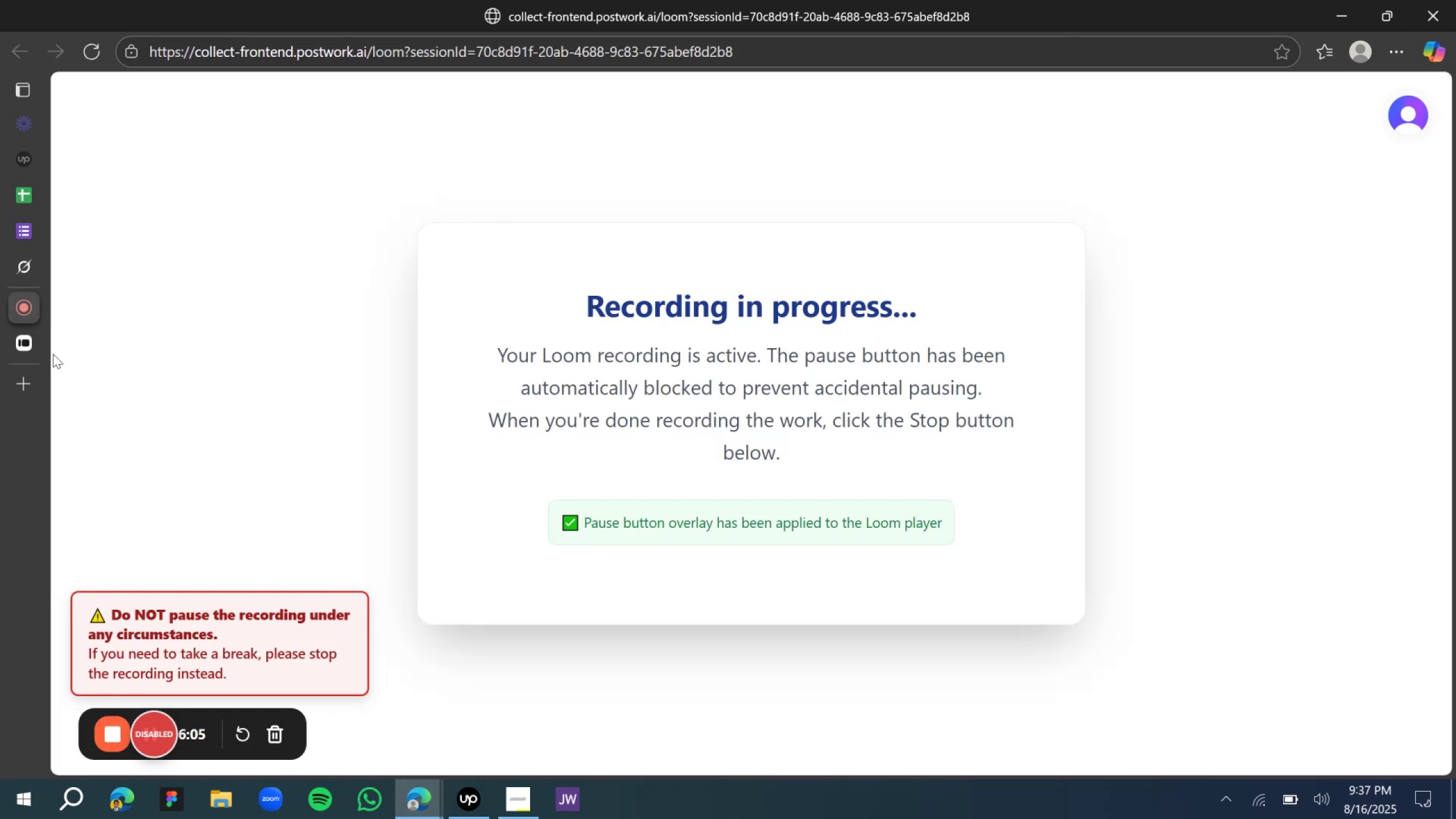 
left_click([26, 349])
 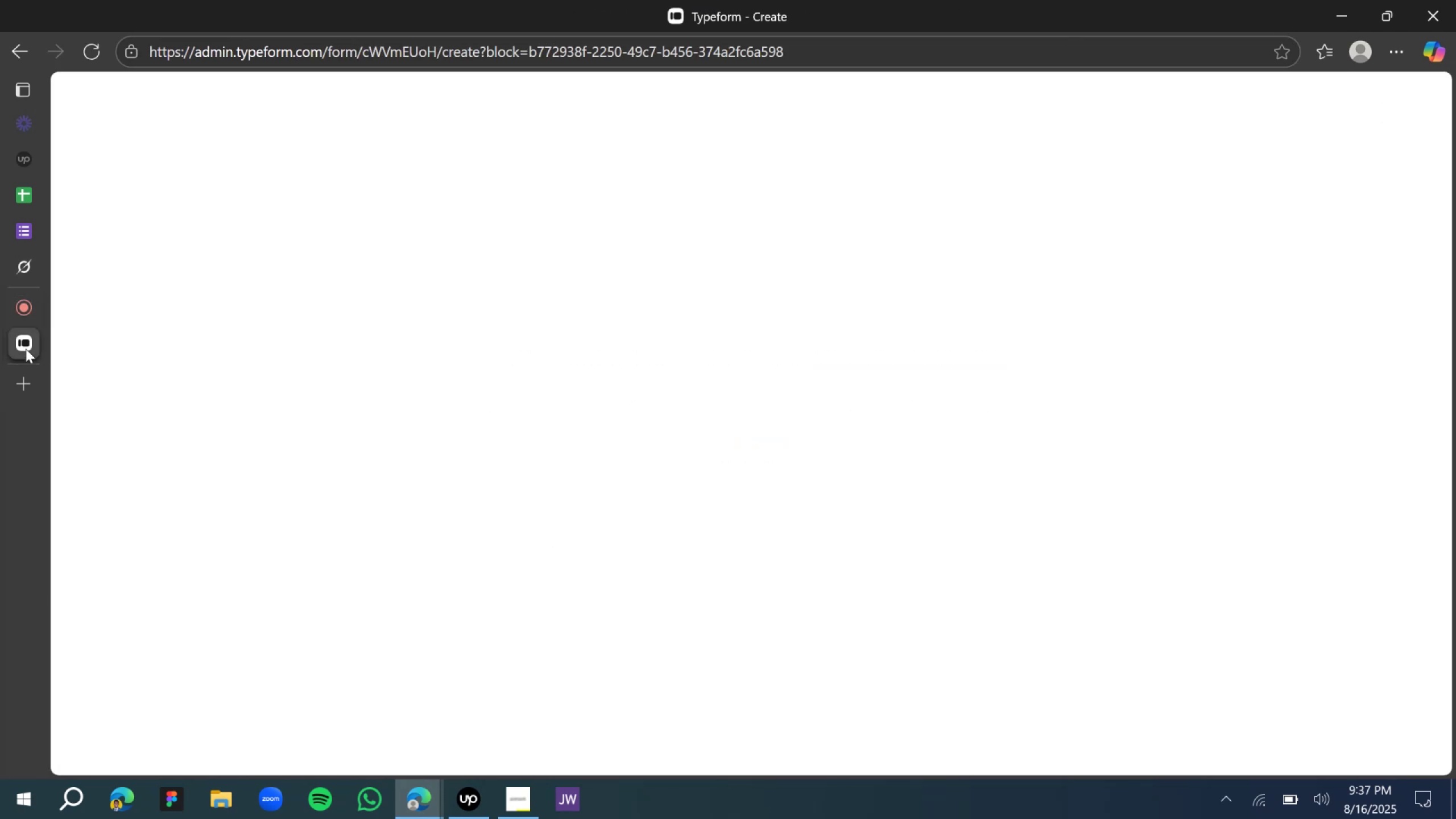 
right_click([26, 349])
 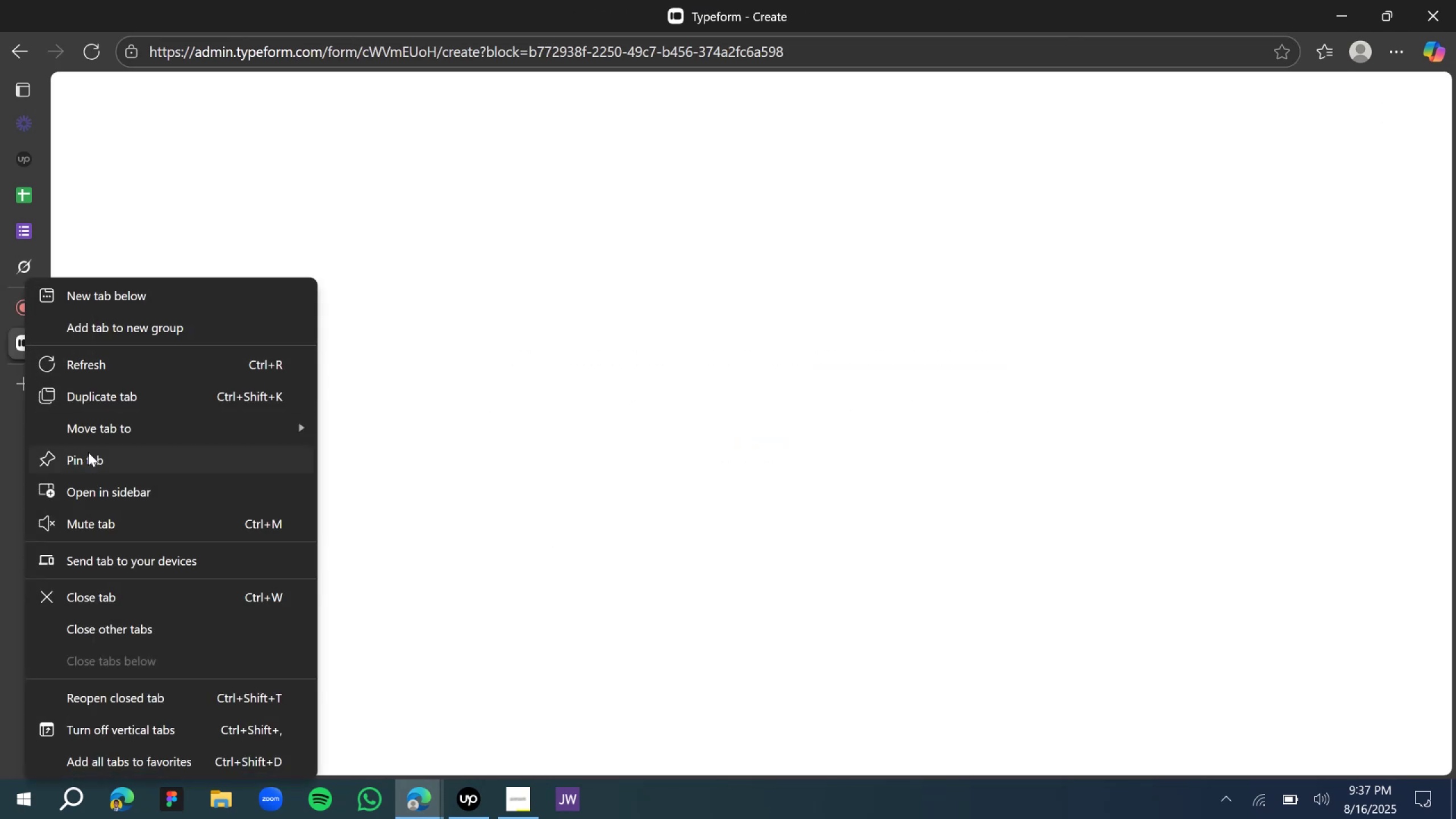 
left_click([88, 464])
 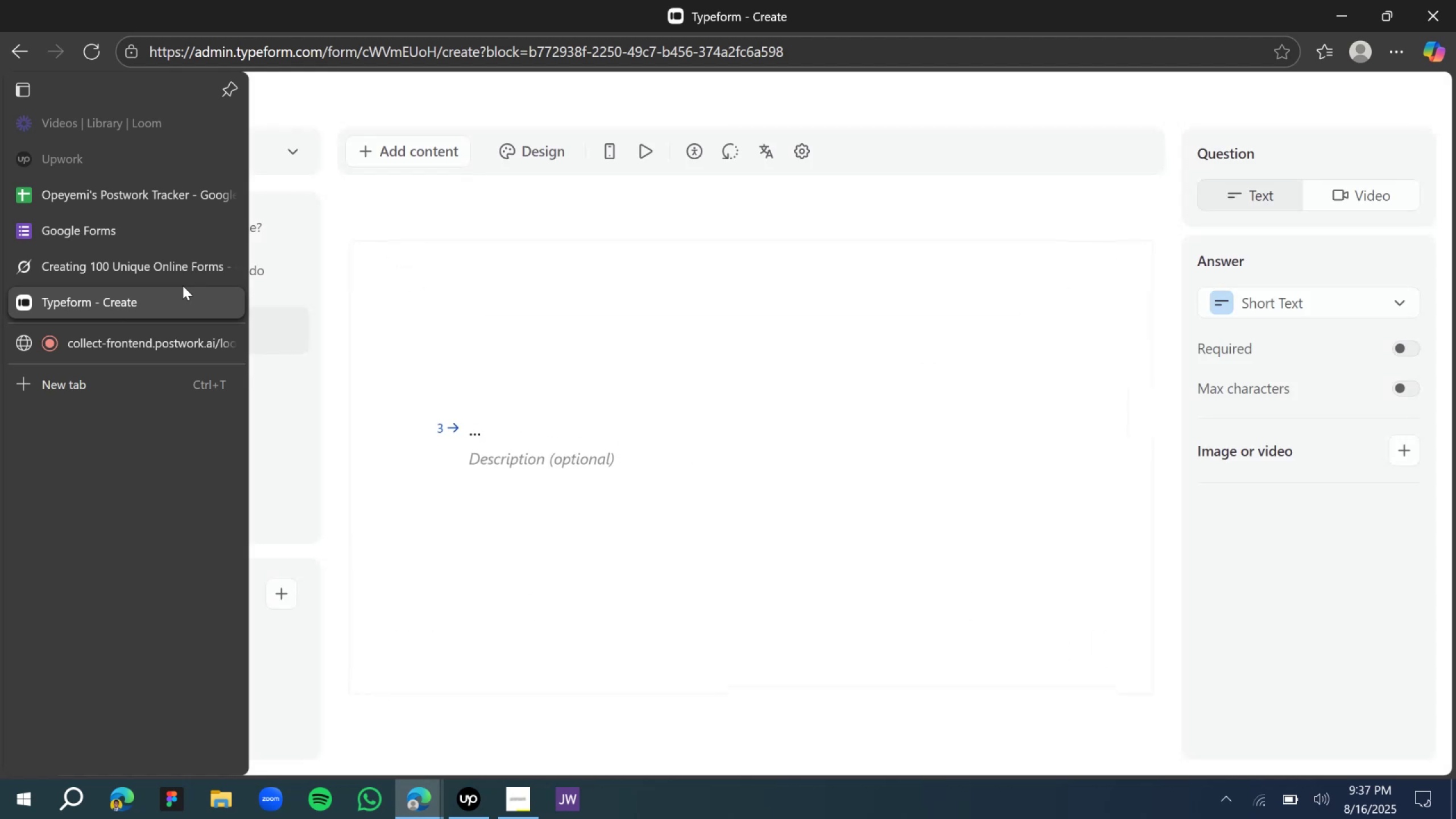 
wait(22.48)
 